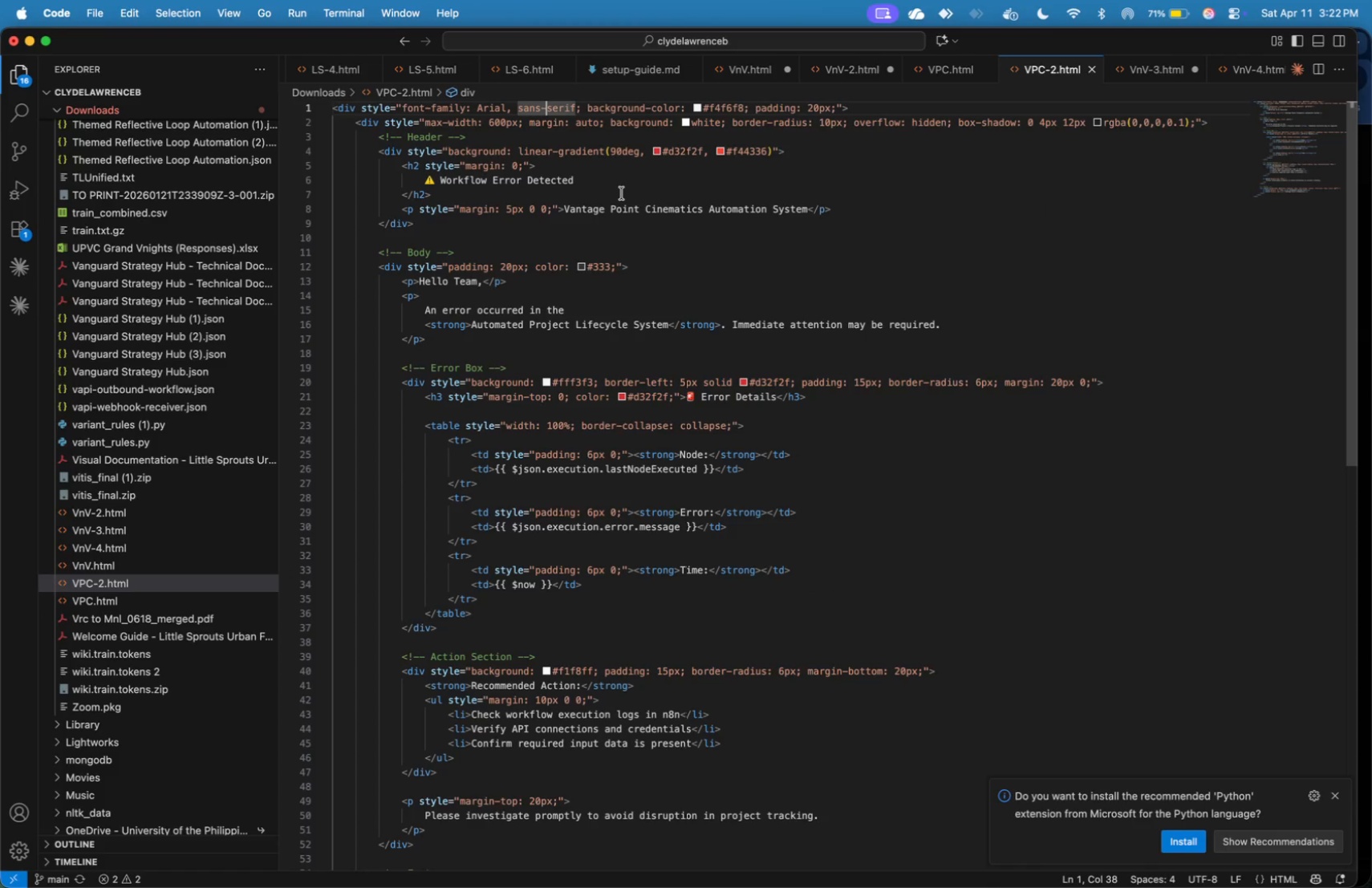 
key(ArrowRight)
 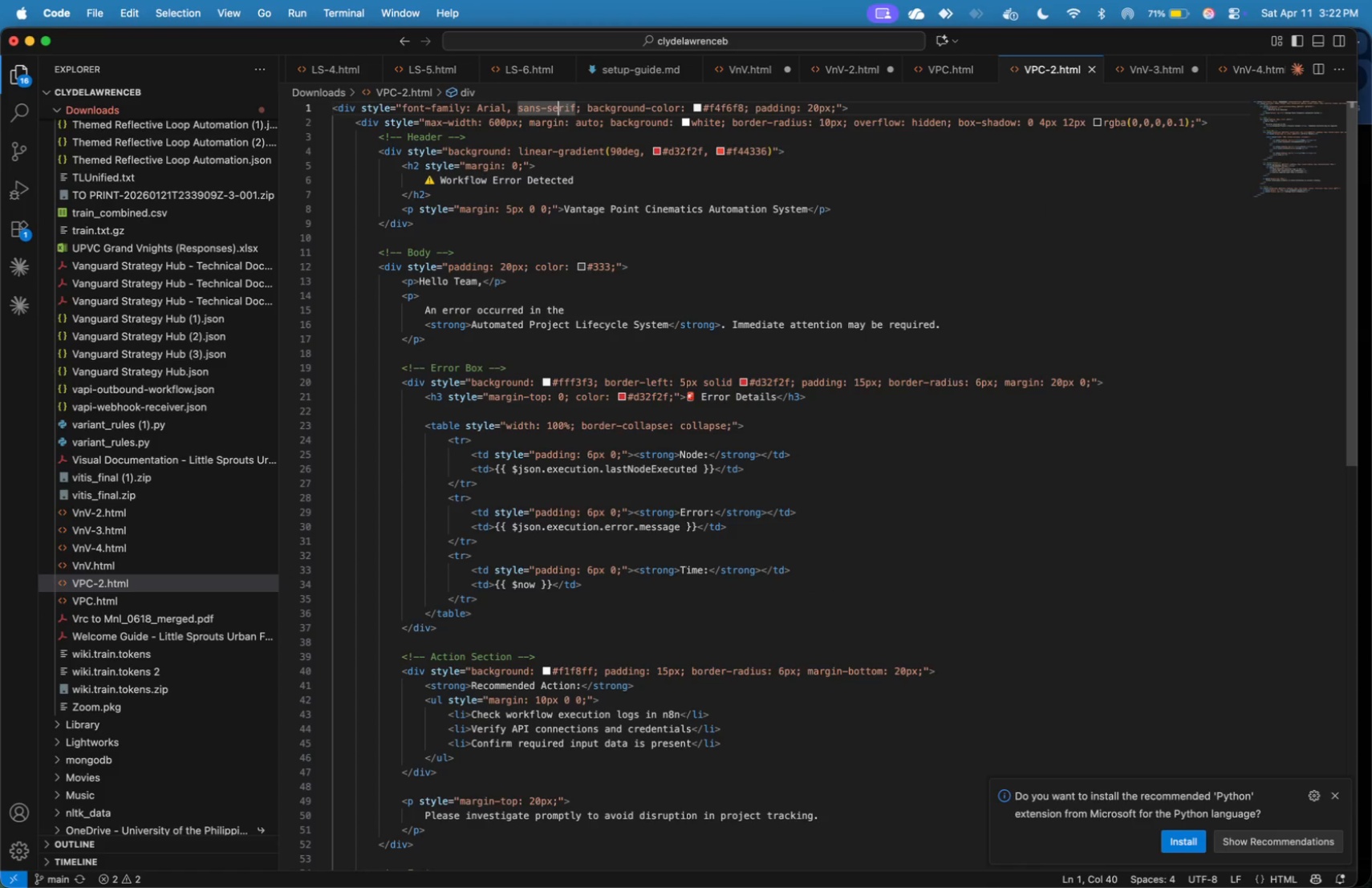 
key(ArrowRight)
 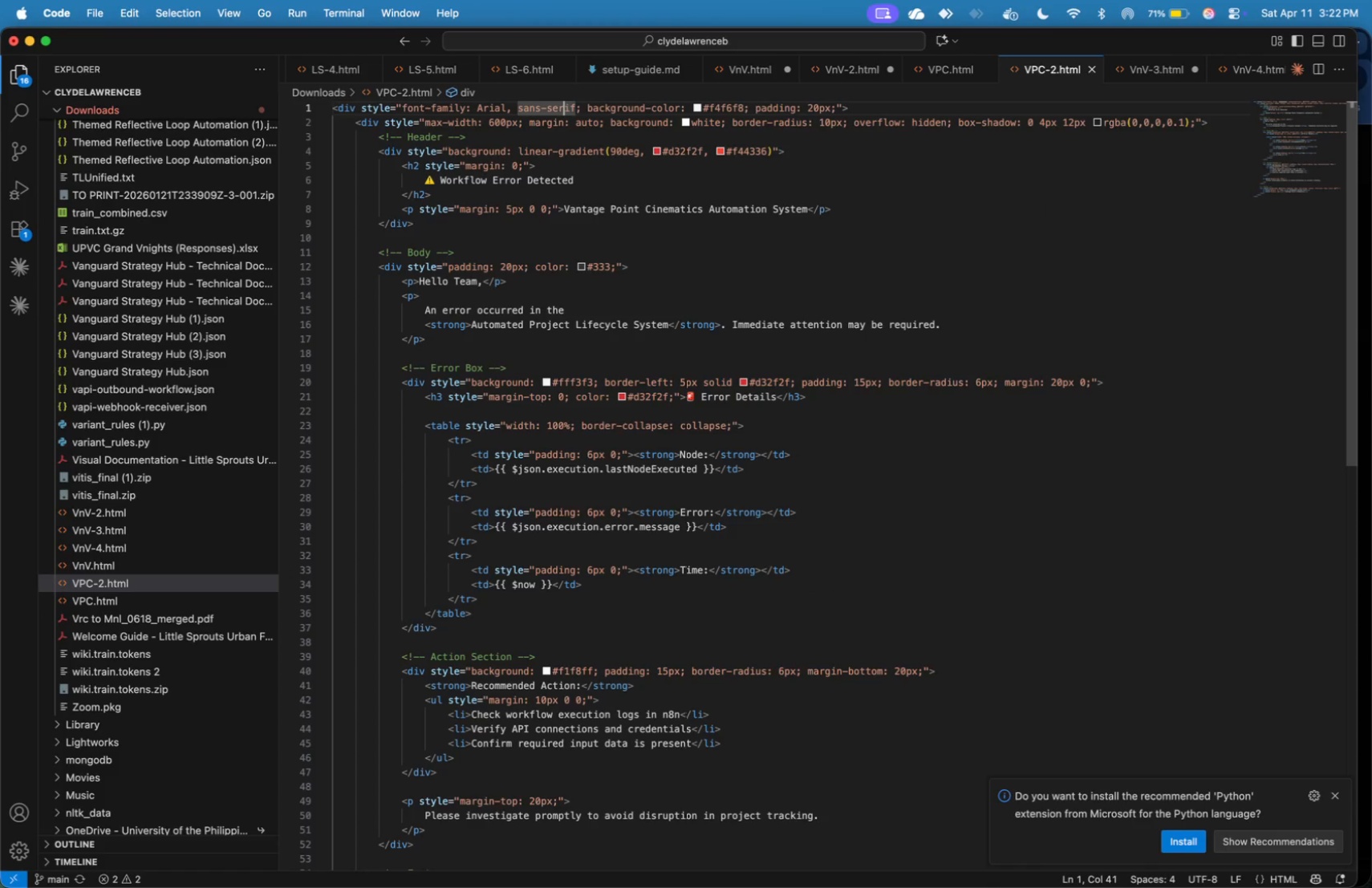 
key(ArrowRight)
 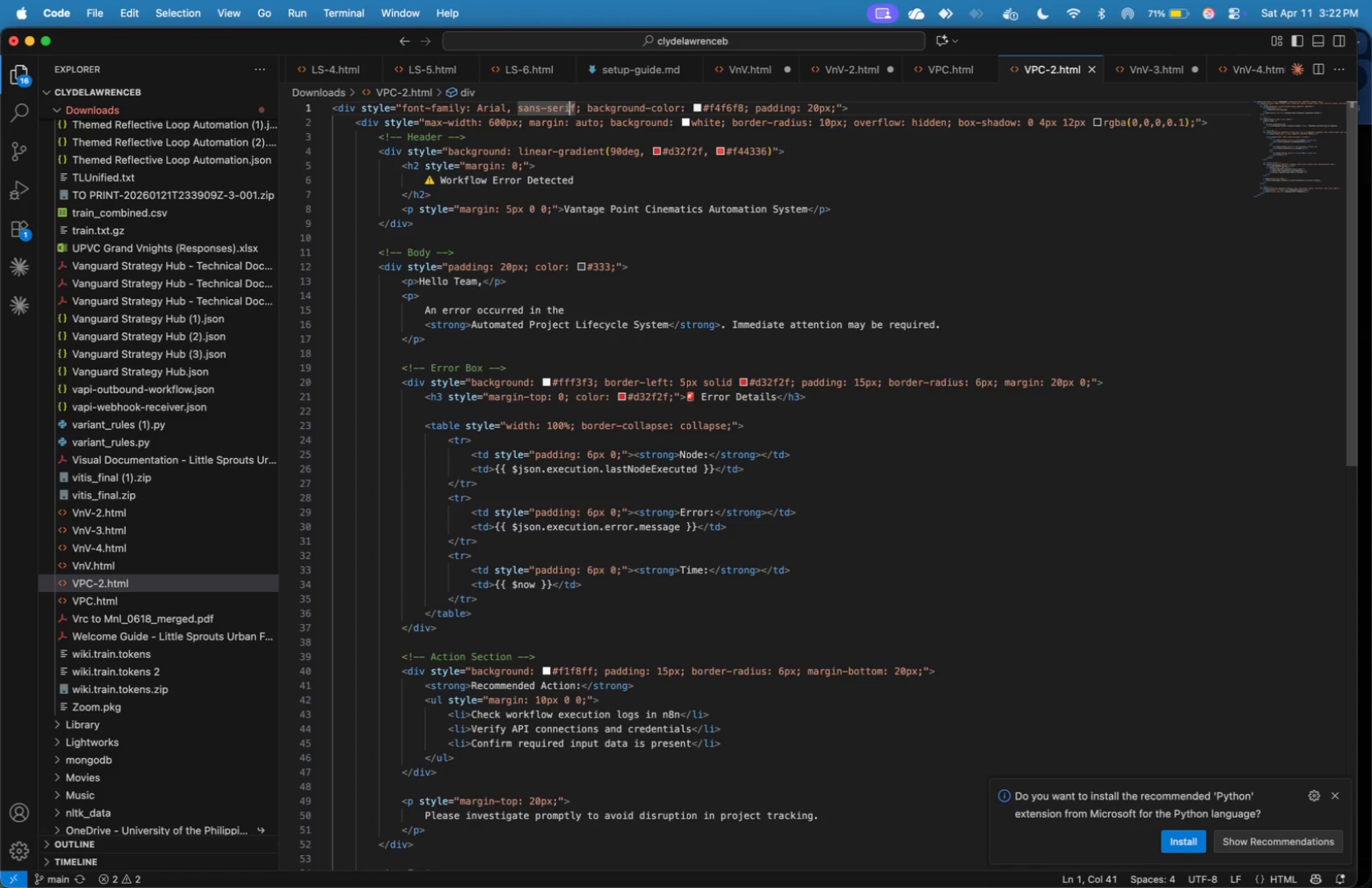 
key(ArrowRight)
 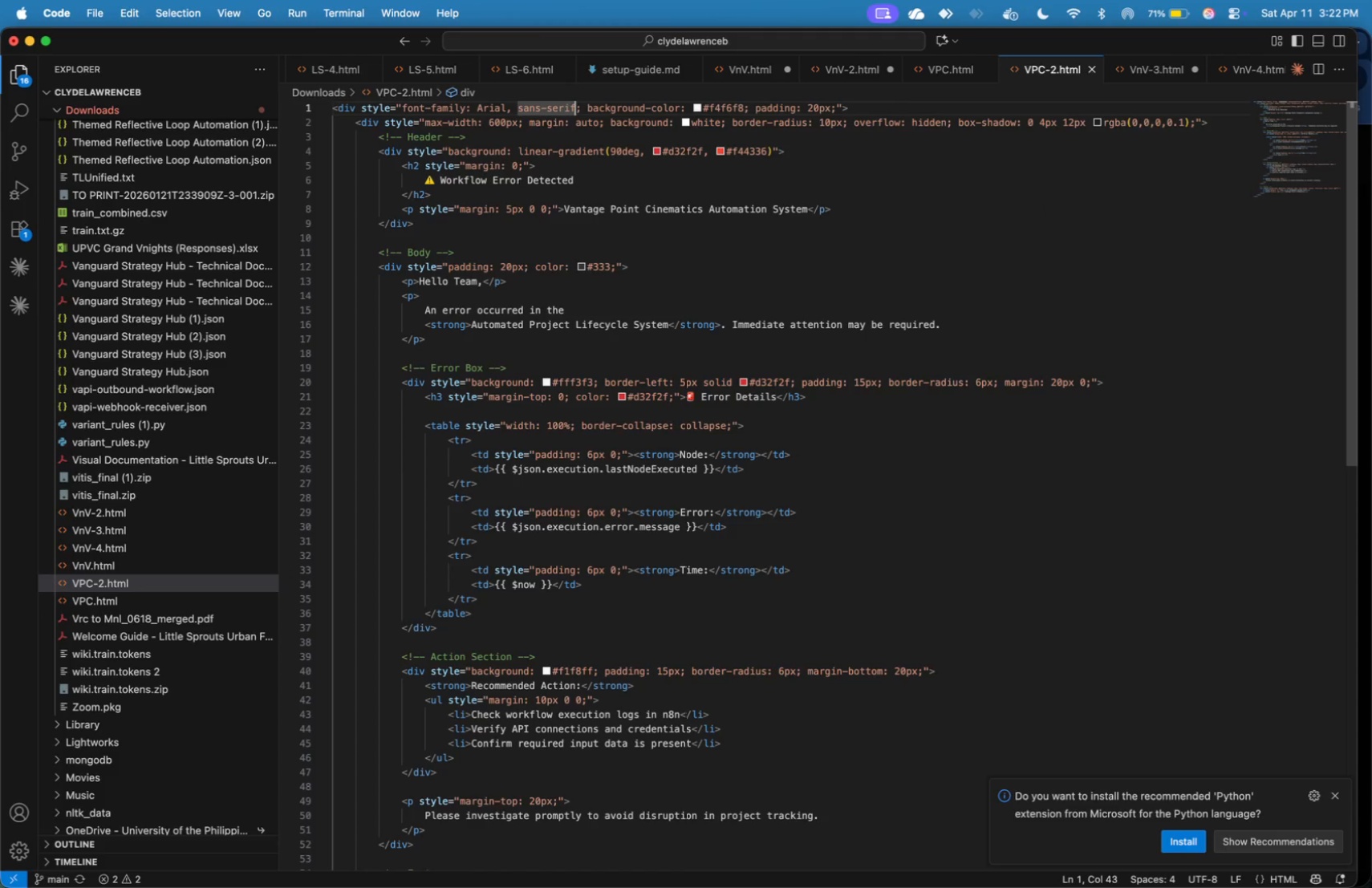 
key(ArrowRight)
 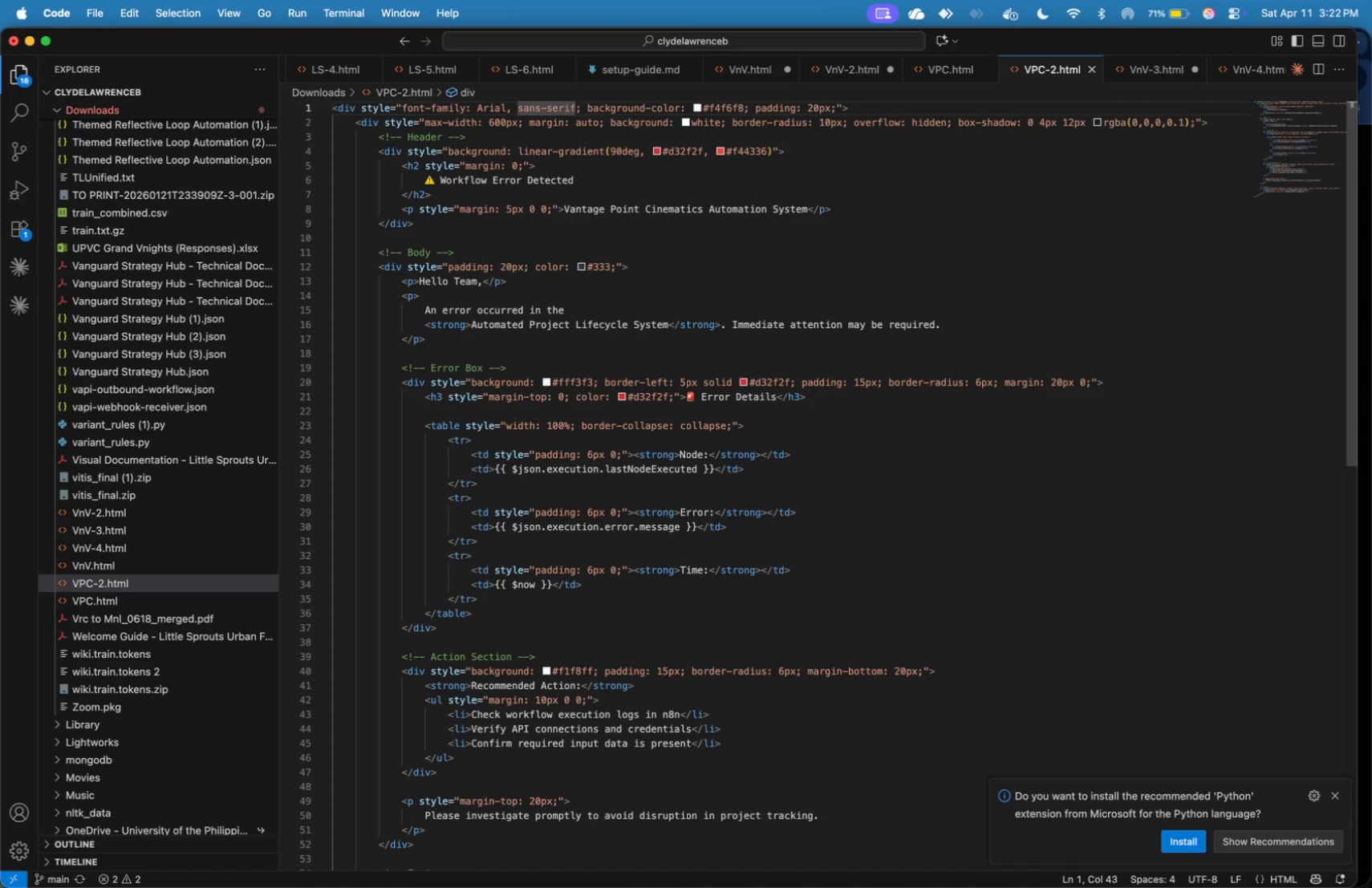 
key(ArrowRight)
 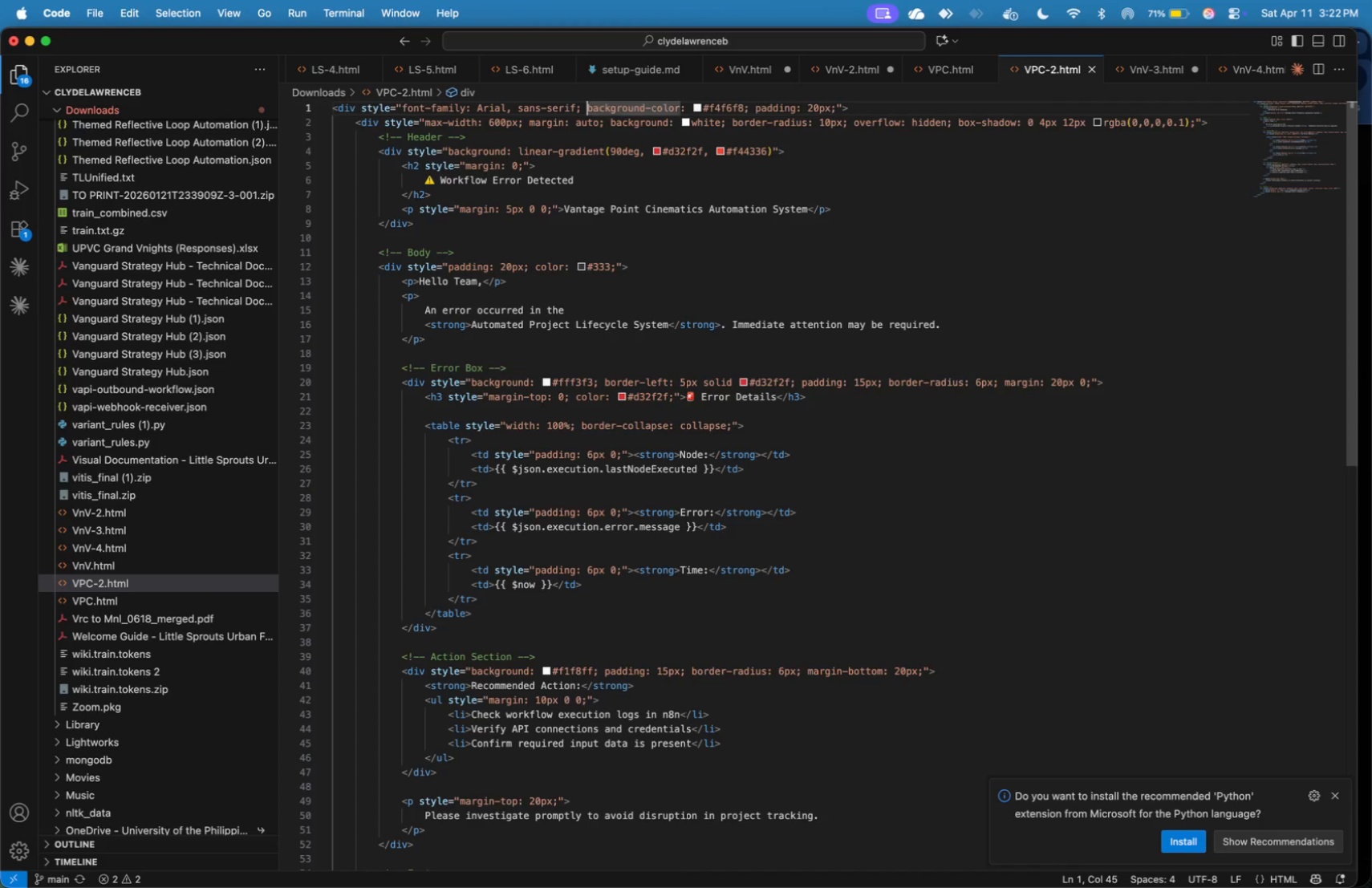 
key(ArrowRight)
 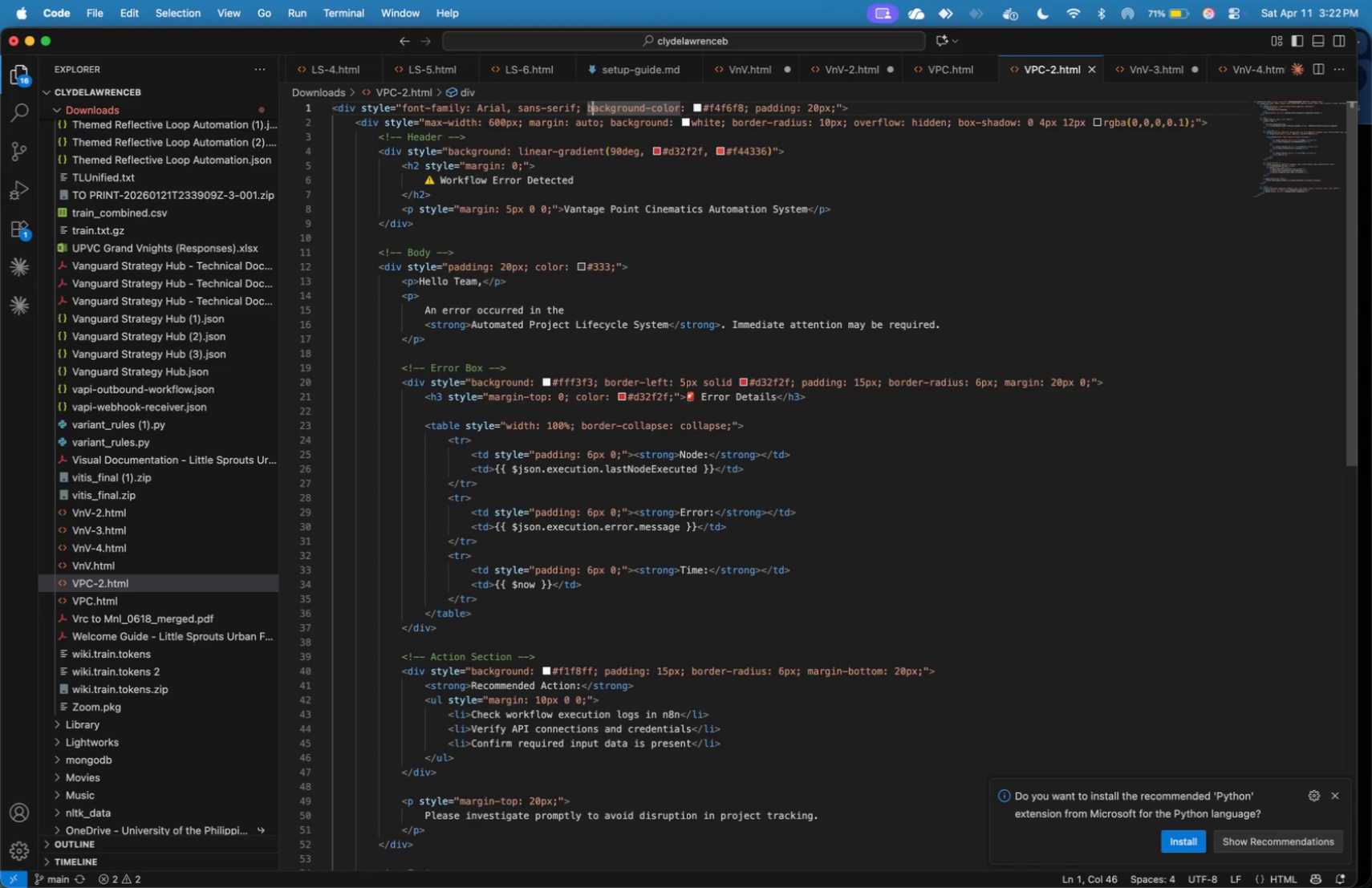 
key(ArrowRight)
 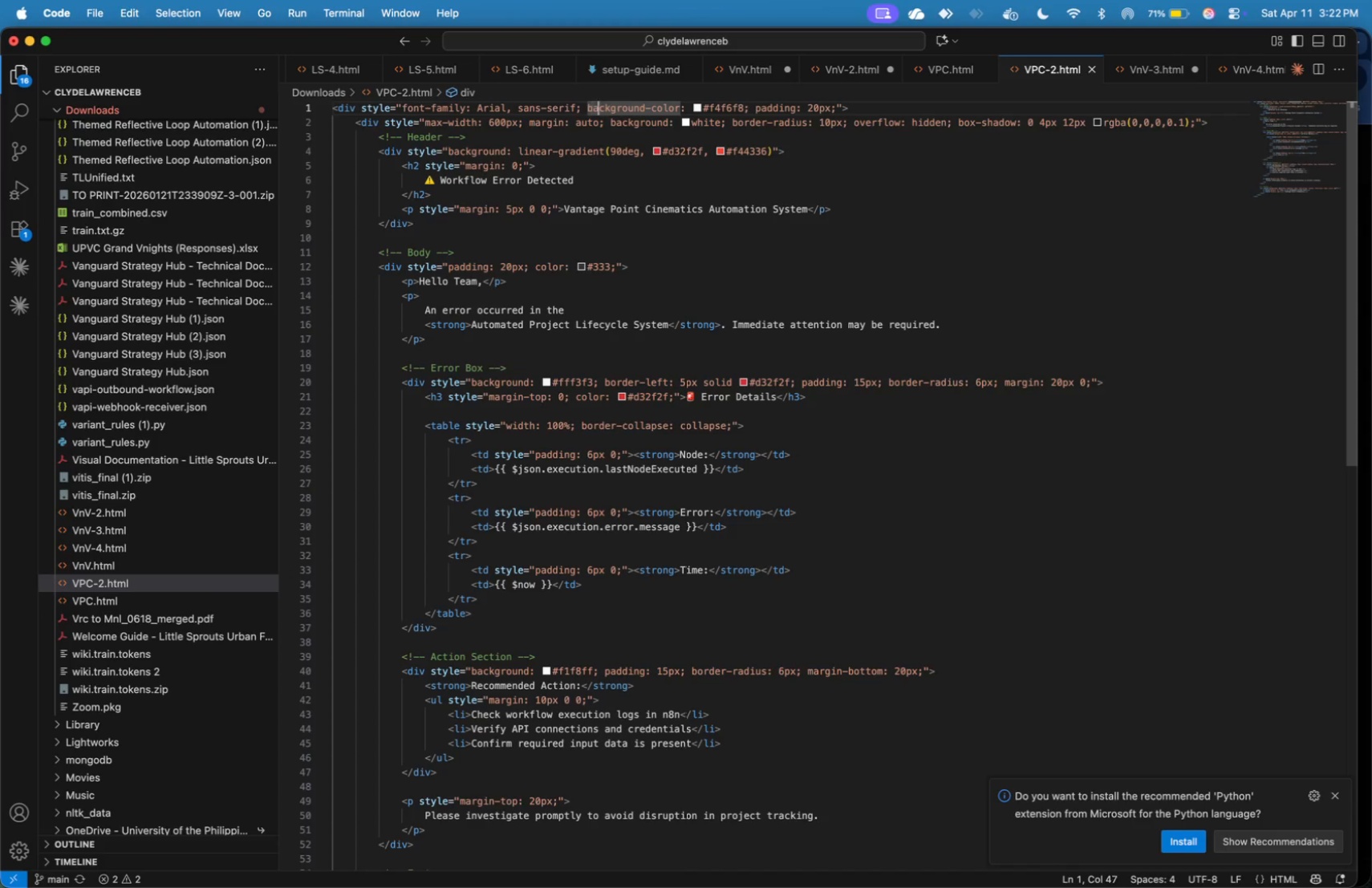 
key(ArrowRight)
 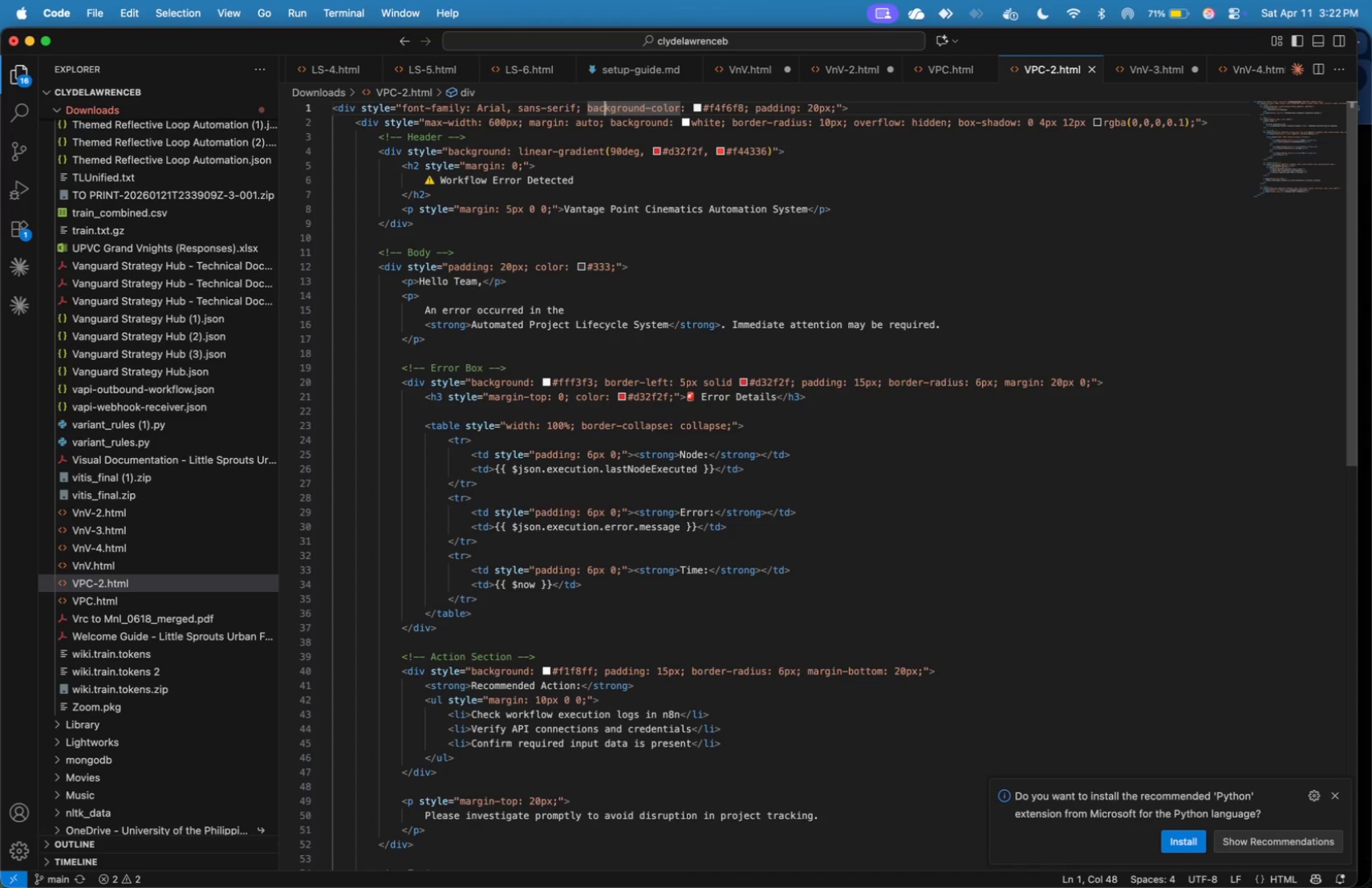 
key(ArrowRight)
 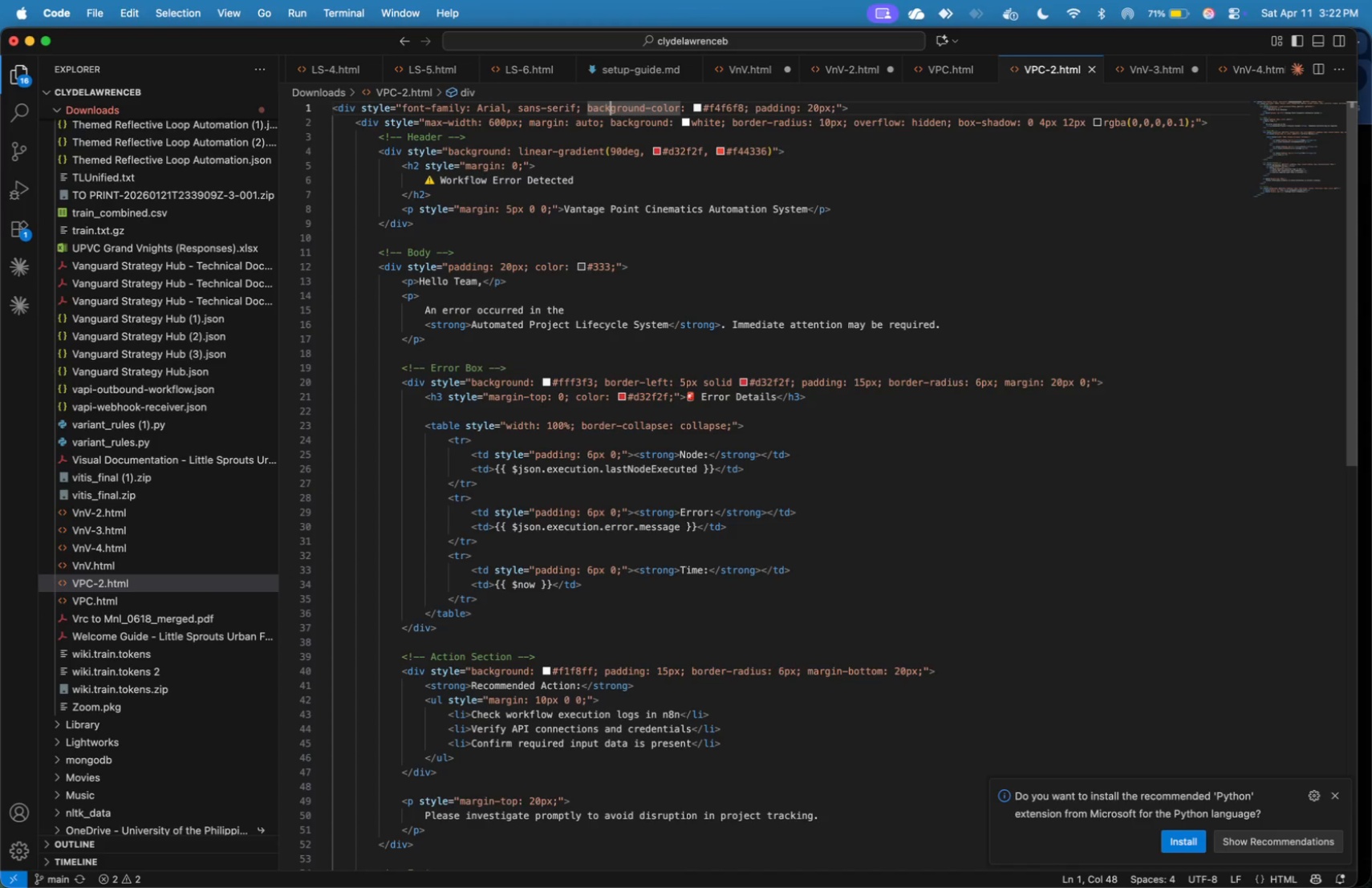 
key(ArrowRight)
 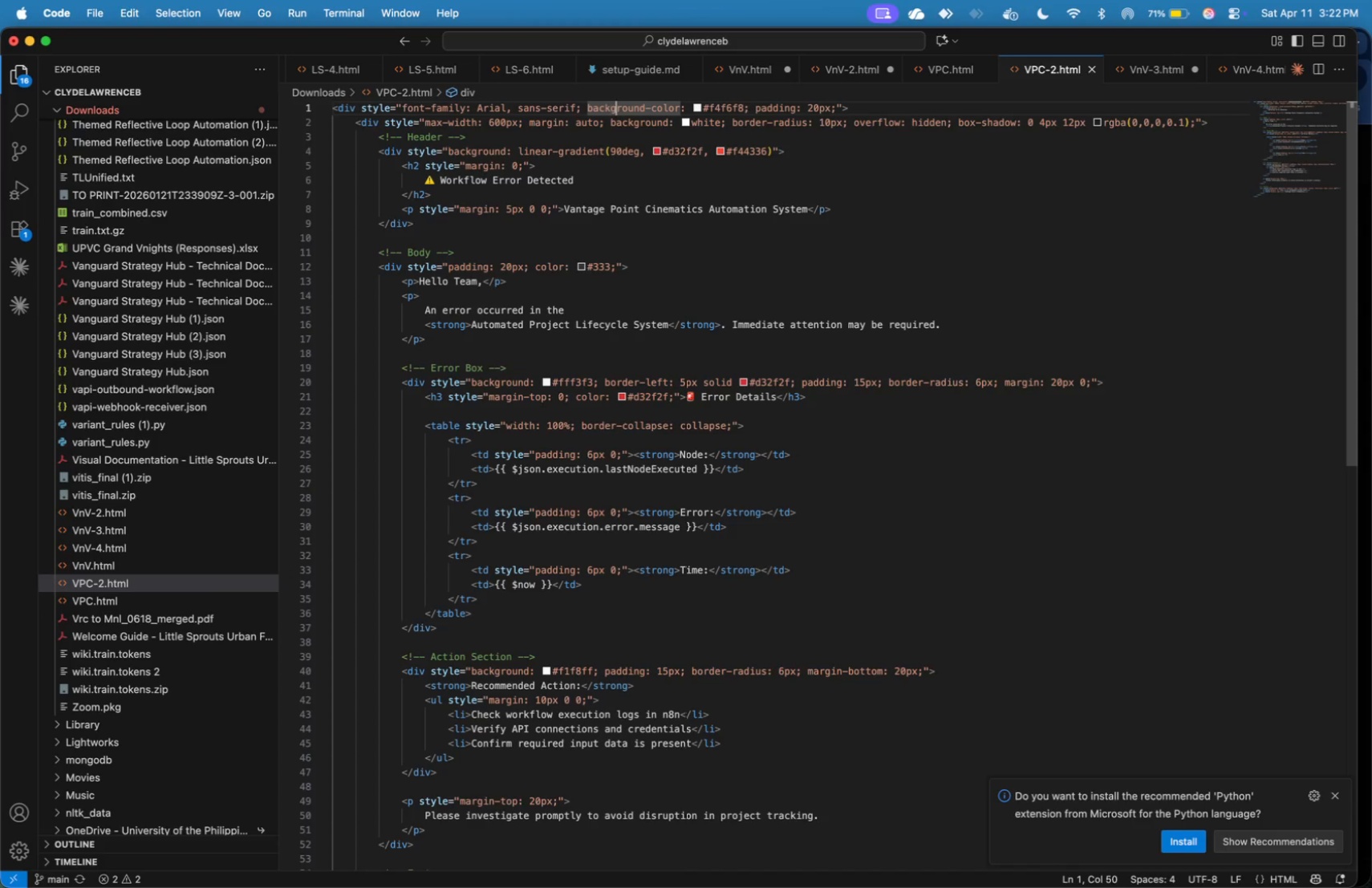 
key(ArrowRight)
 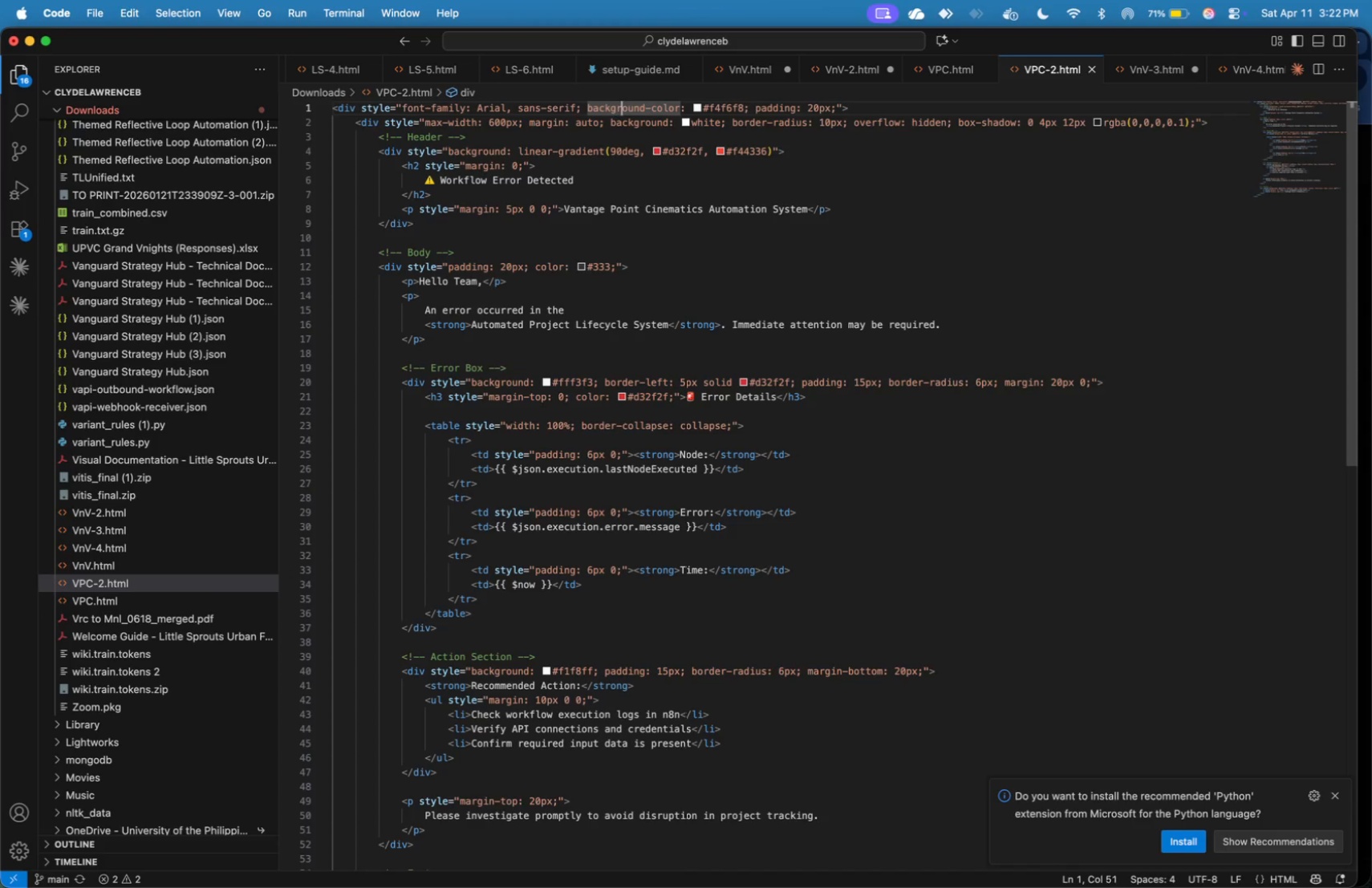 
key(ArrowRight)
 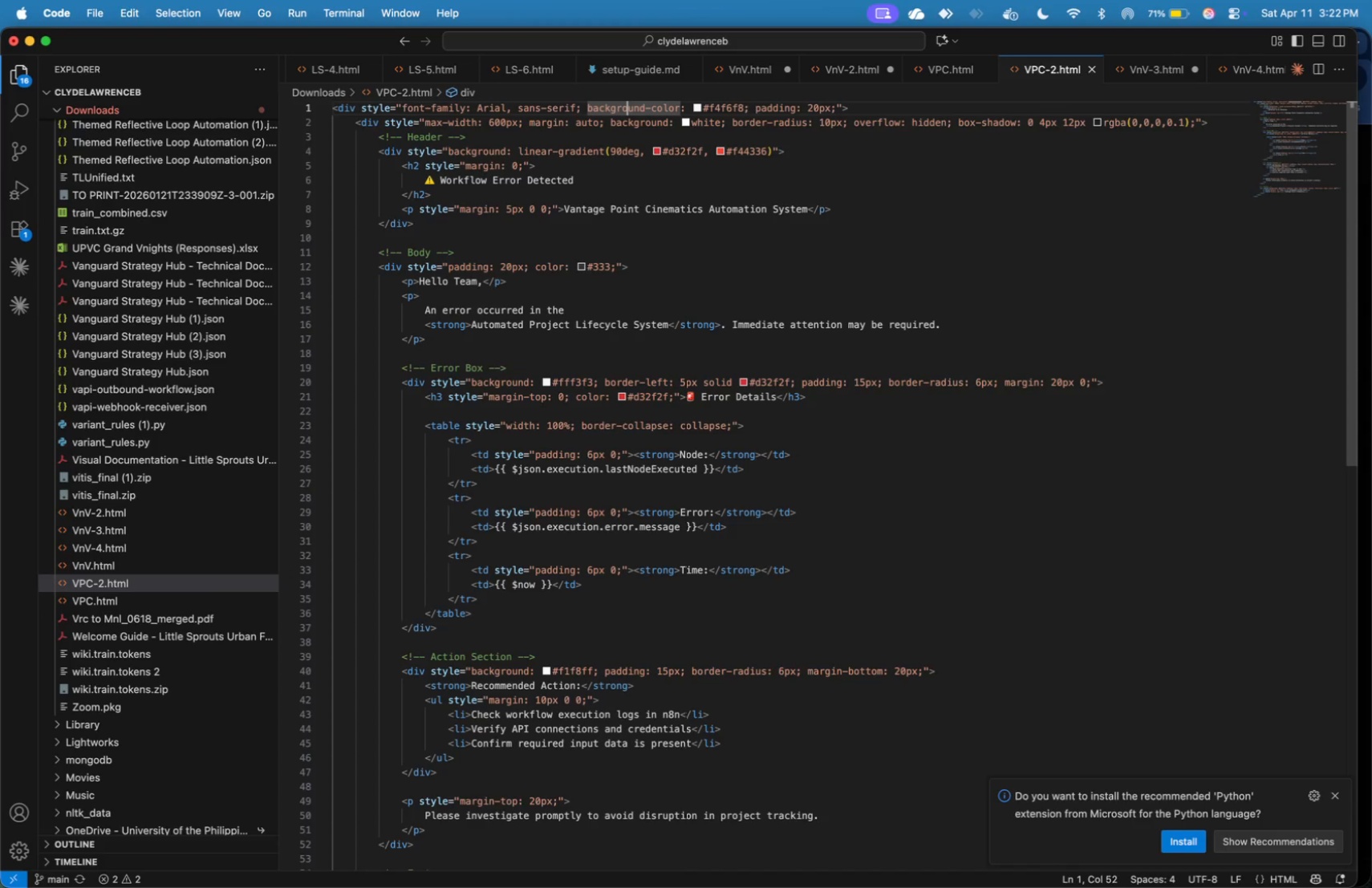 
key(ArrowRight)
 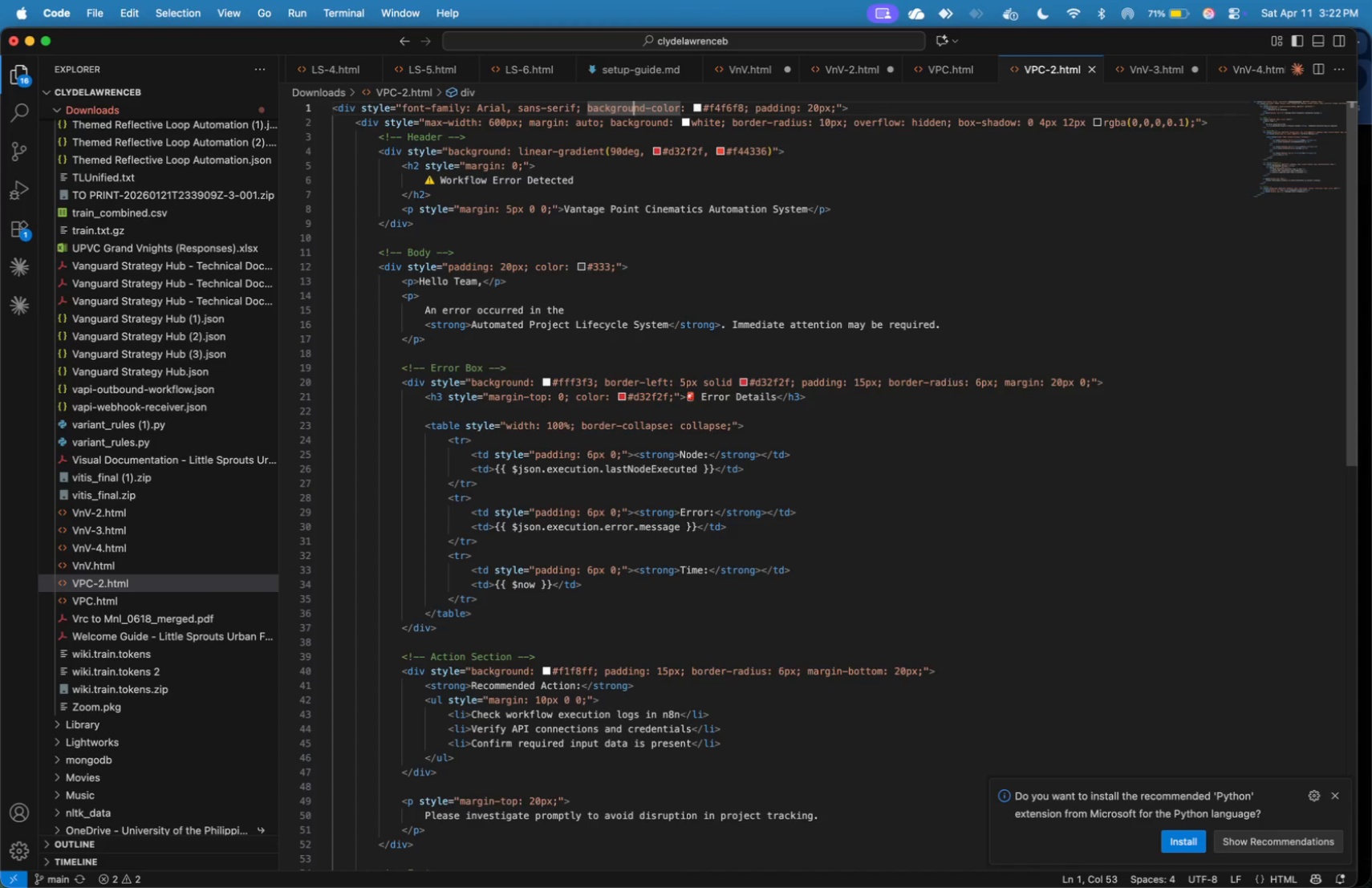 
key(ArrowRight)
 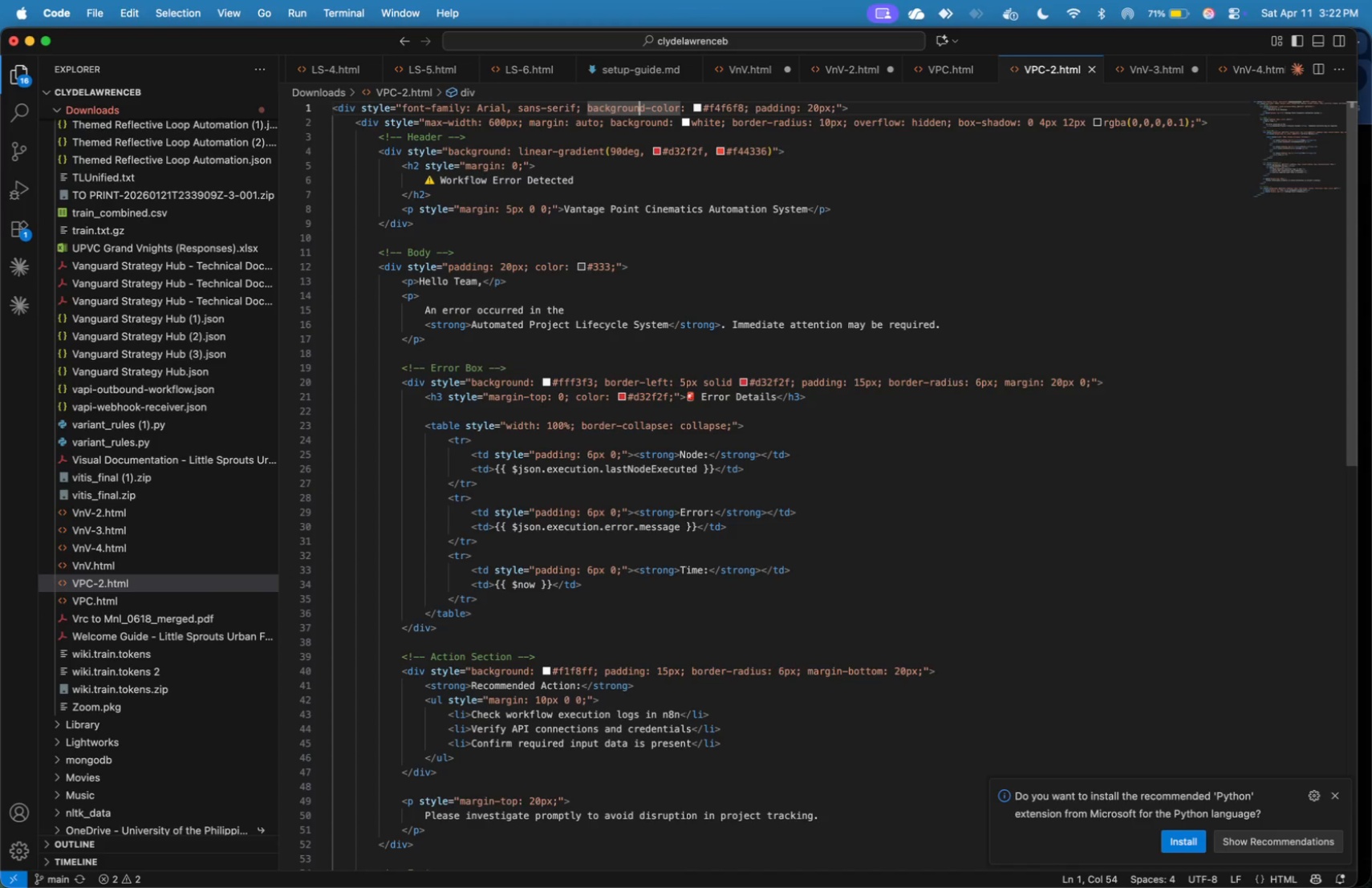 
key(ArrowRight)
 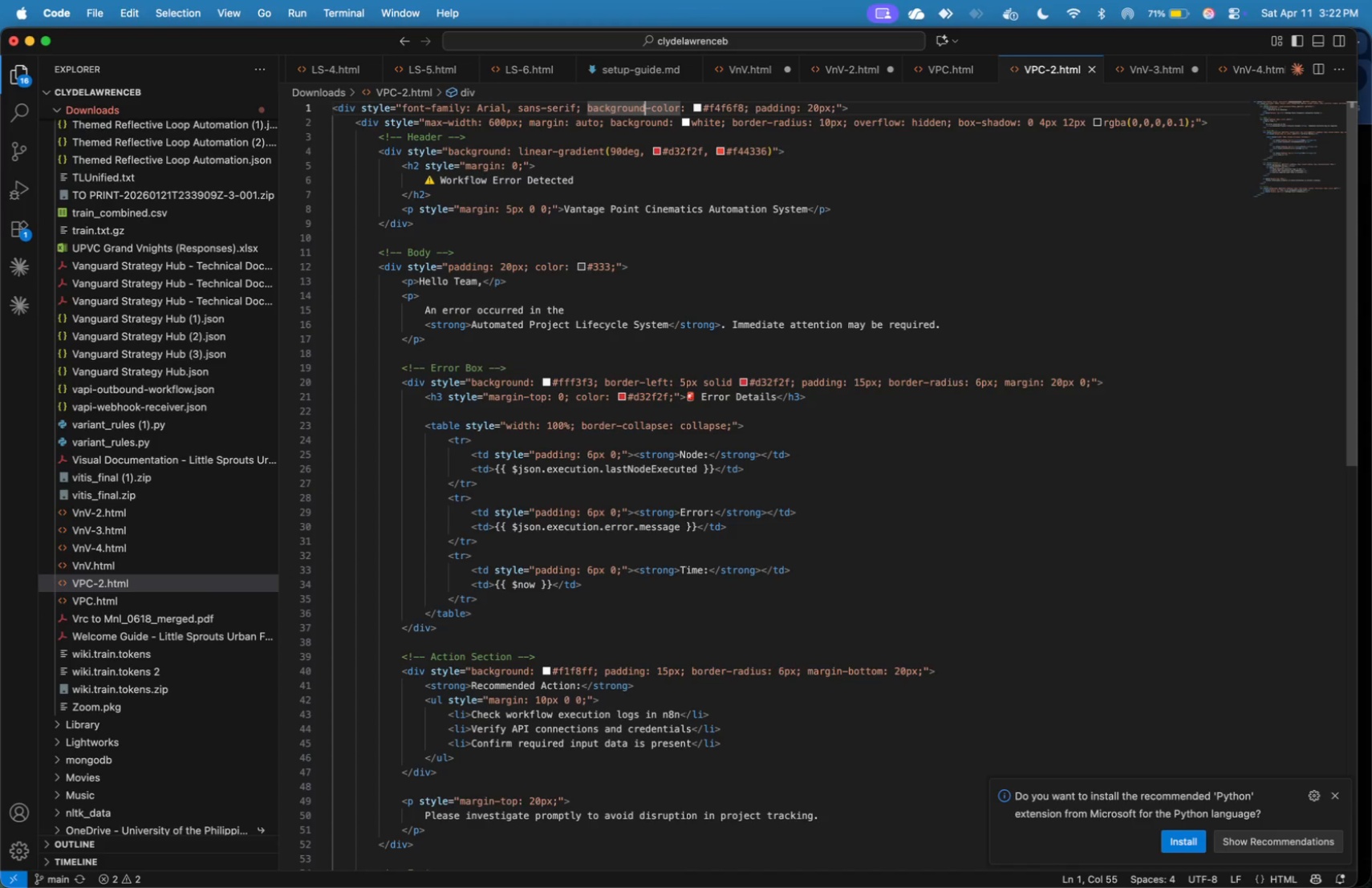 
key(ArrowRight)
 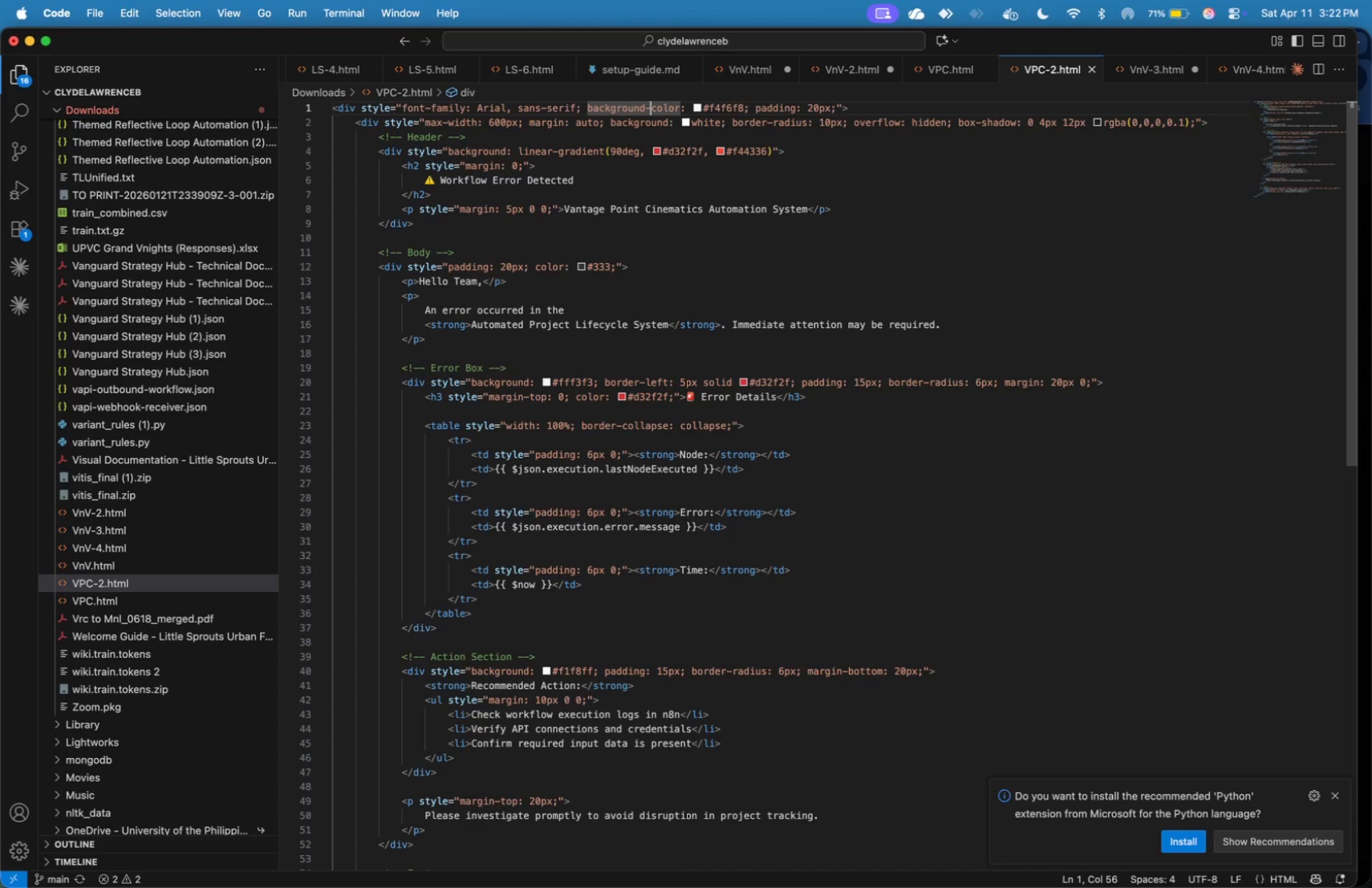 
key(ArrowRight)
 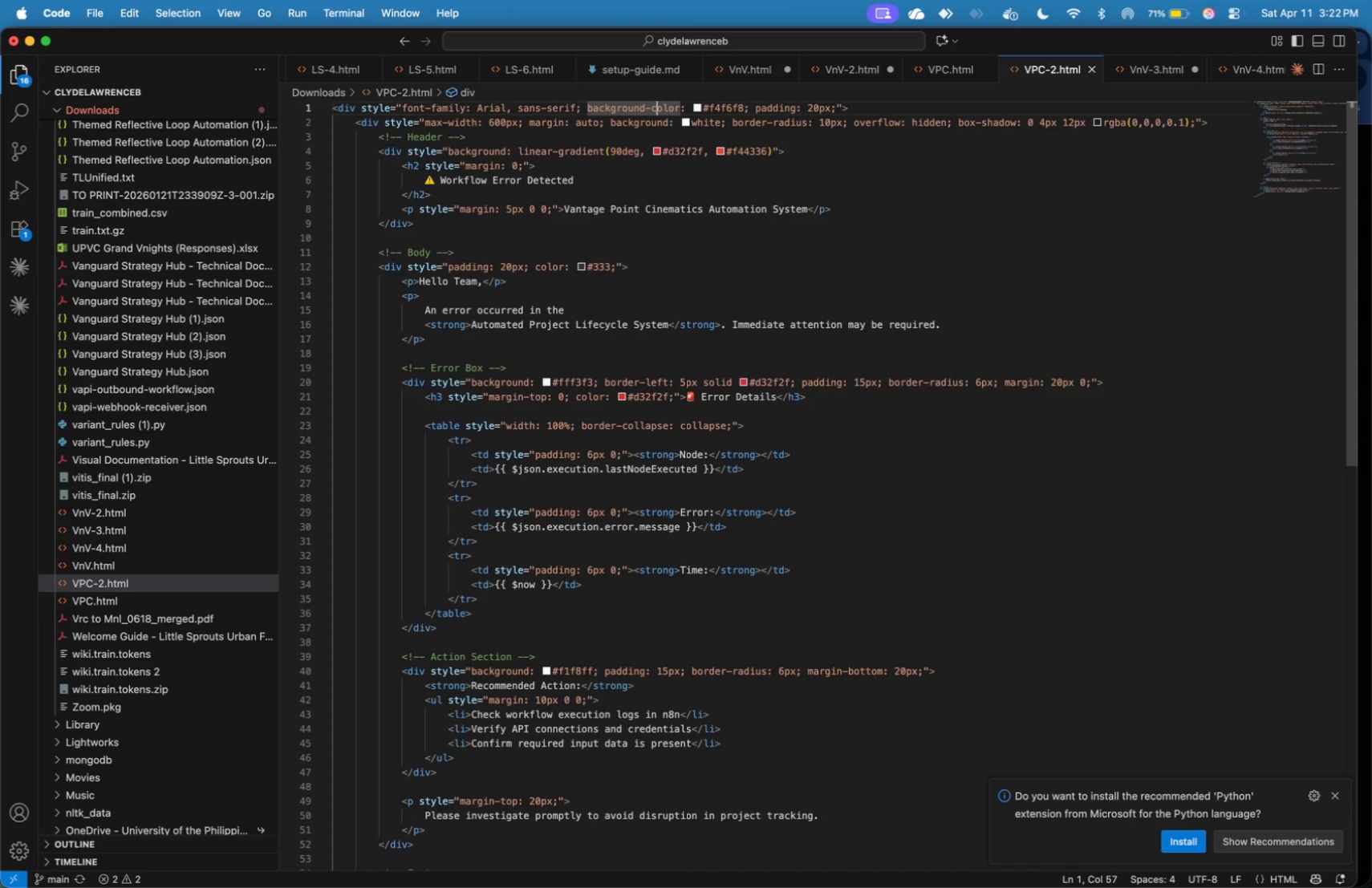 
key(ArrowRight)
 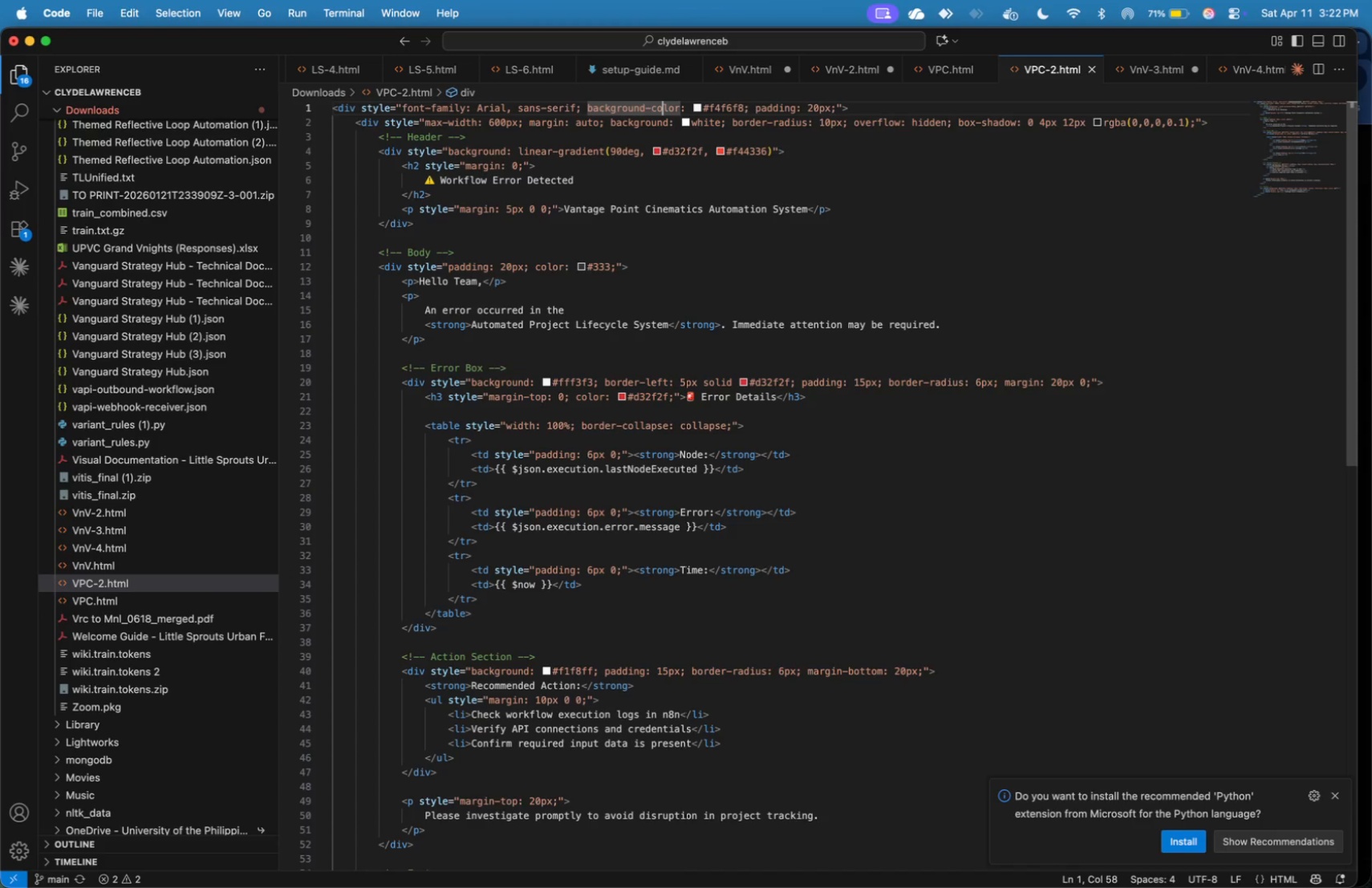 
key(ArrowRight)
 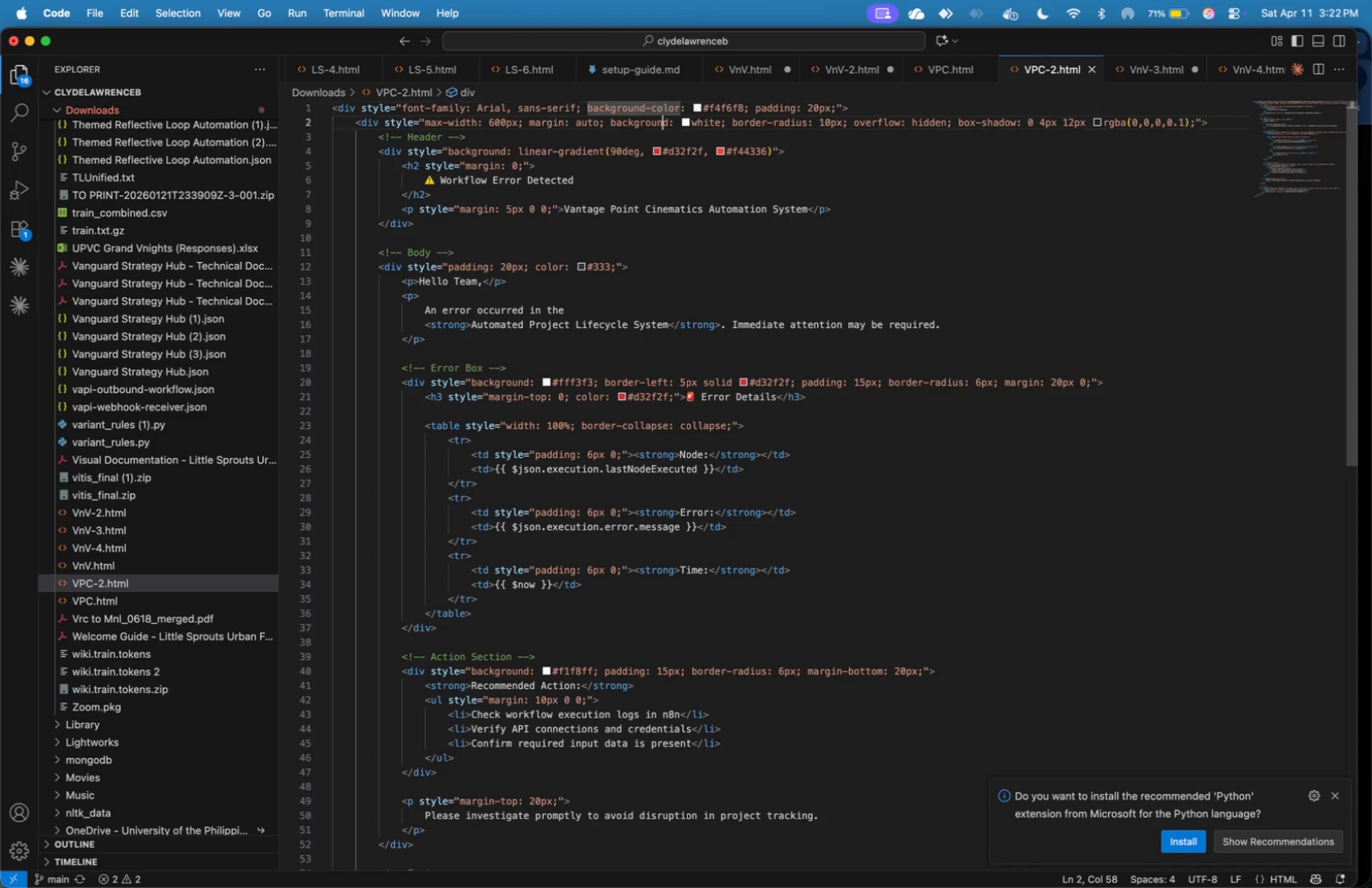 
key(ArrowDown)
 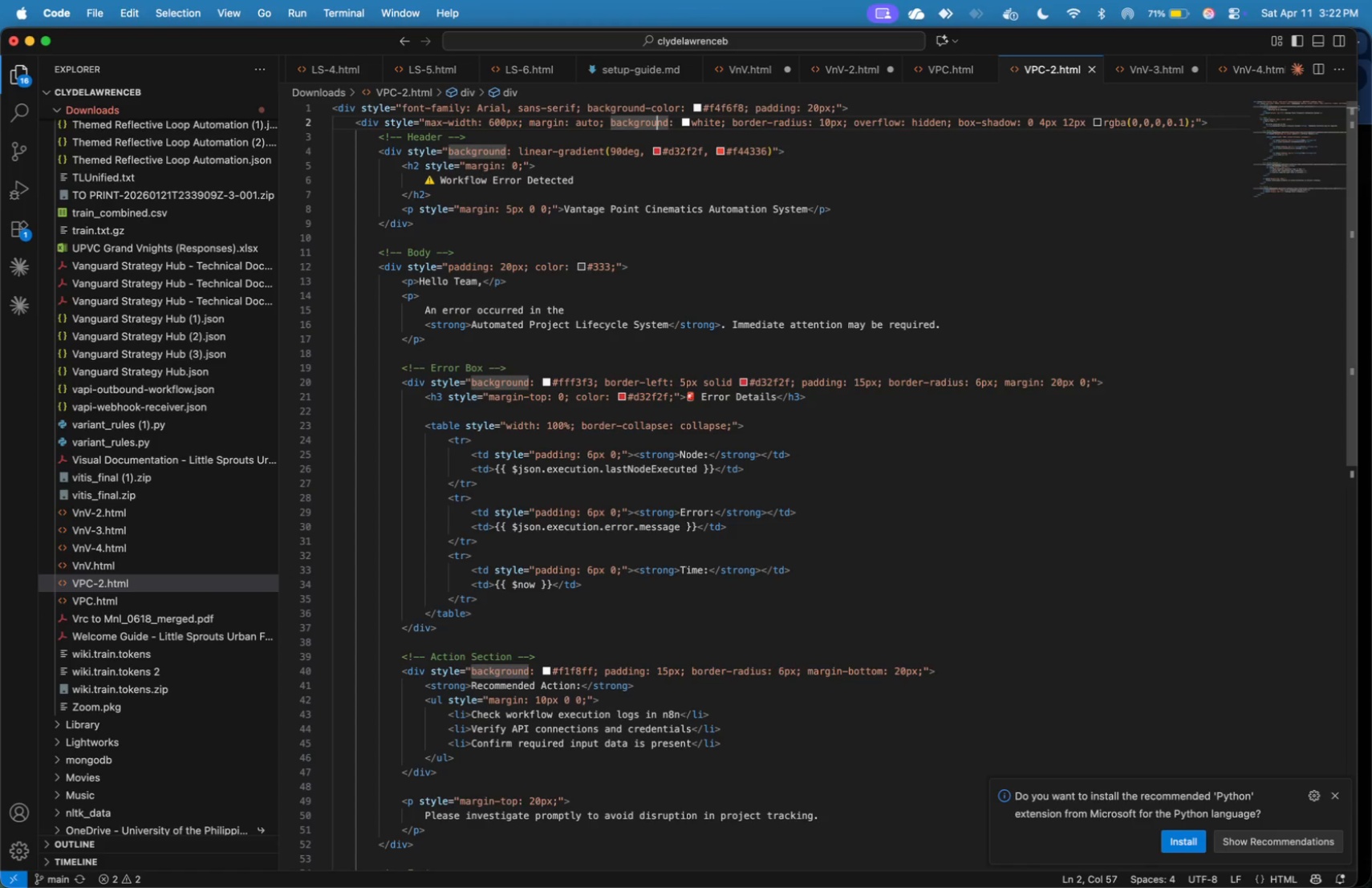 
hold_key(key=ArrowLeft, duration=0.7)
 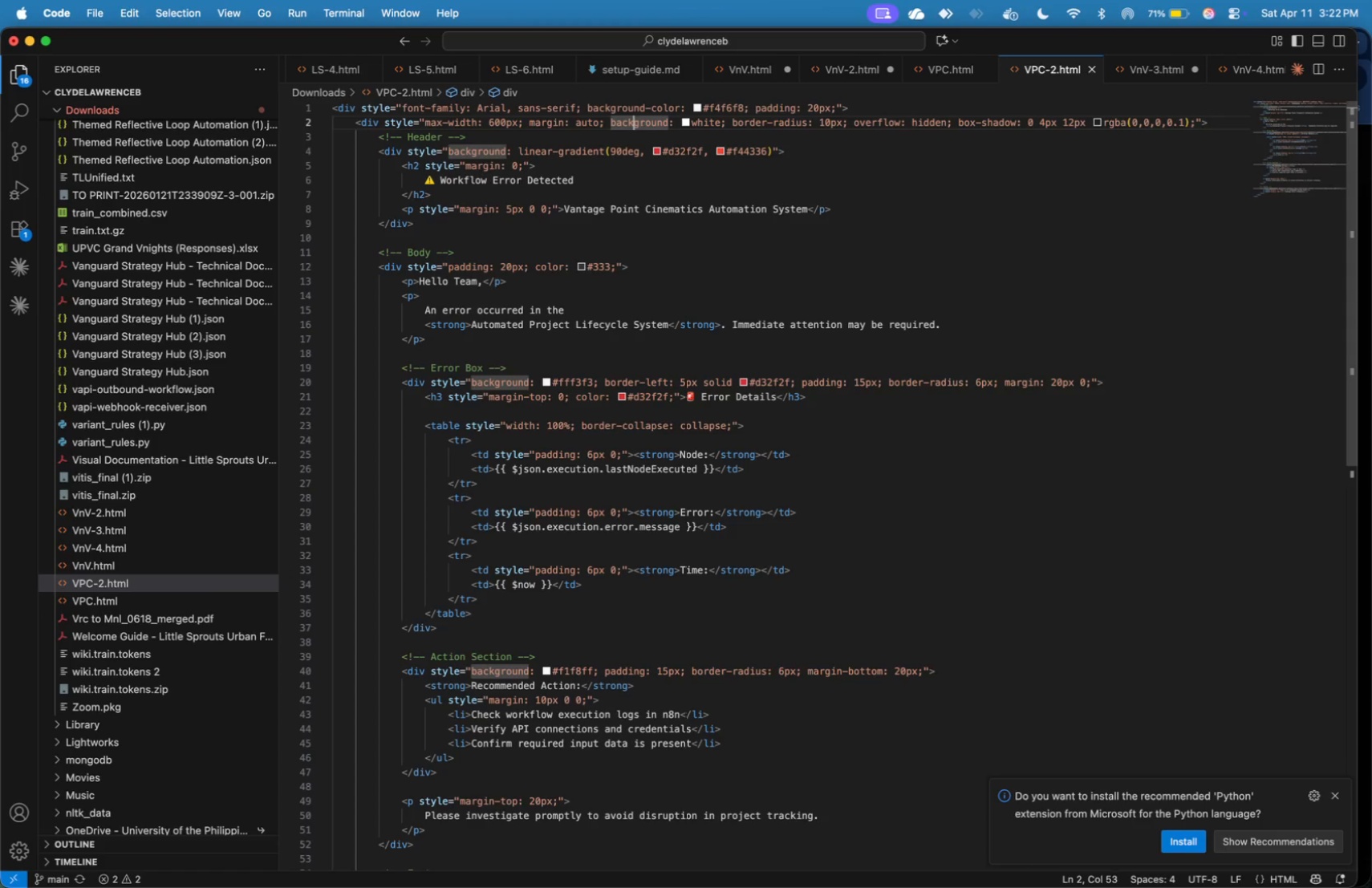 
hold_key(key=ArrowLeft, duration=0.76)
 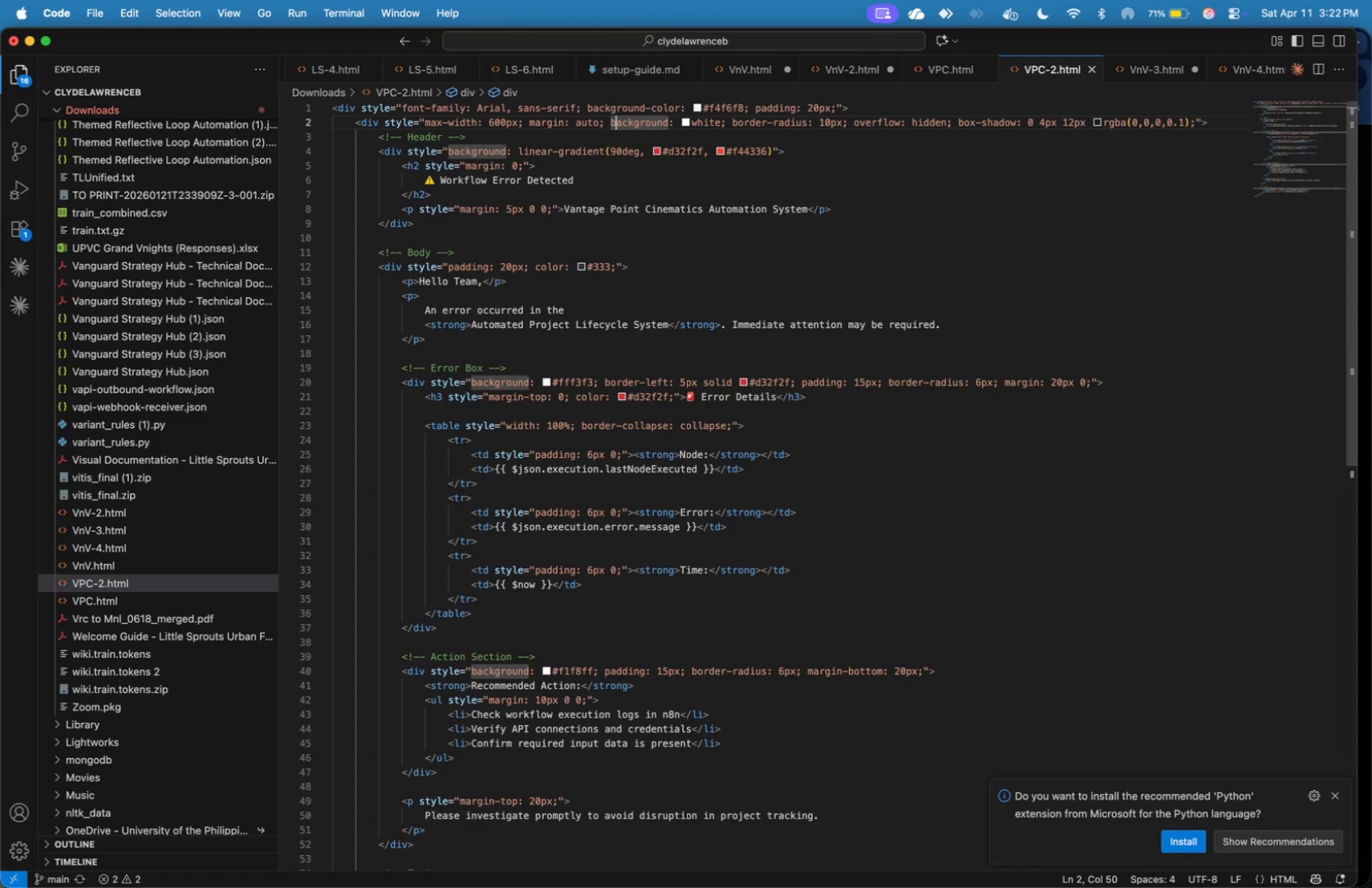 
hold_key(key=ArrowRight, duration=0.94)
 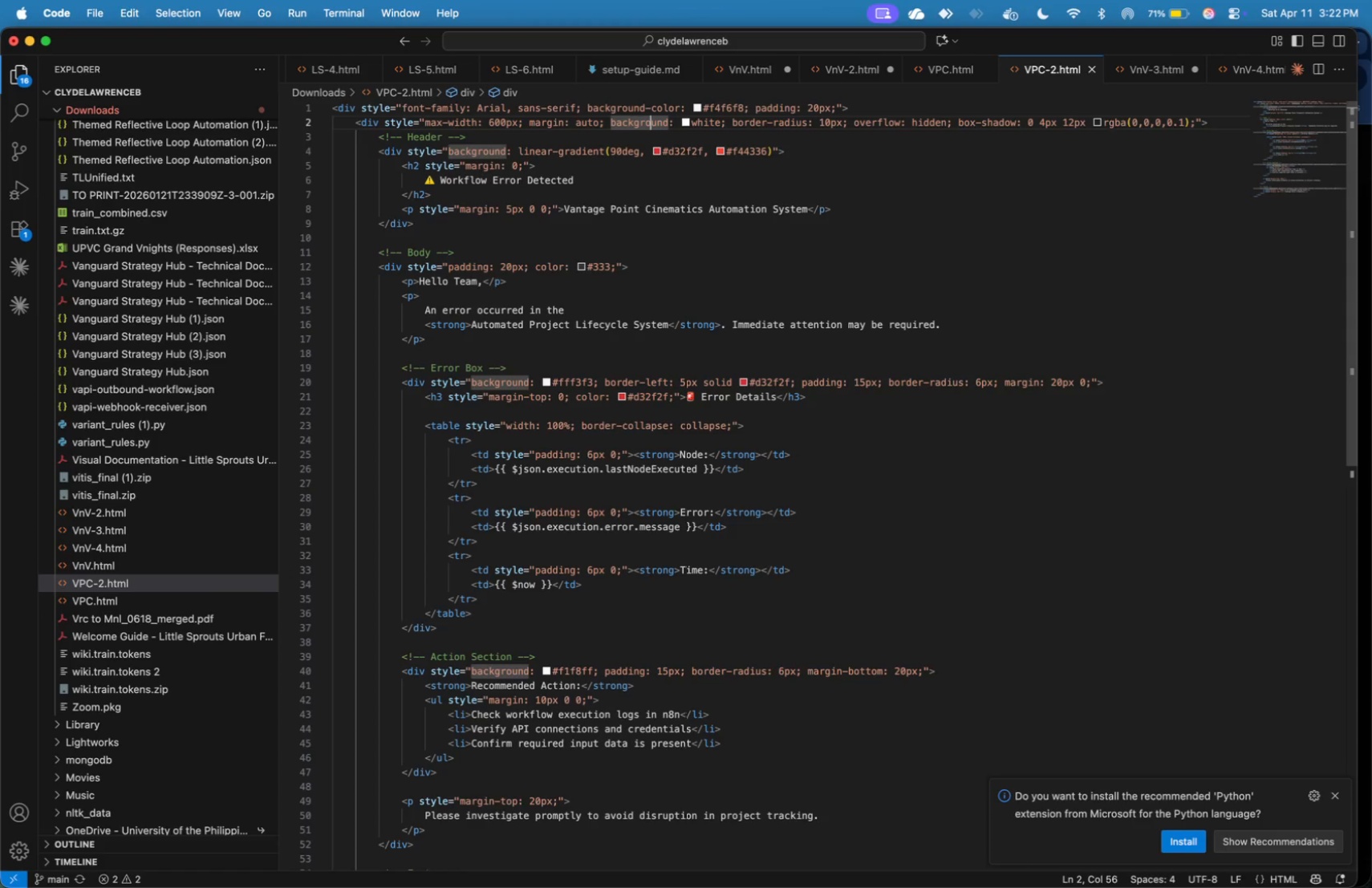 
hold_key(key=ArrowRight, duration=1.51)
 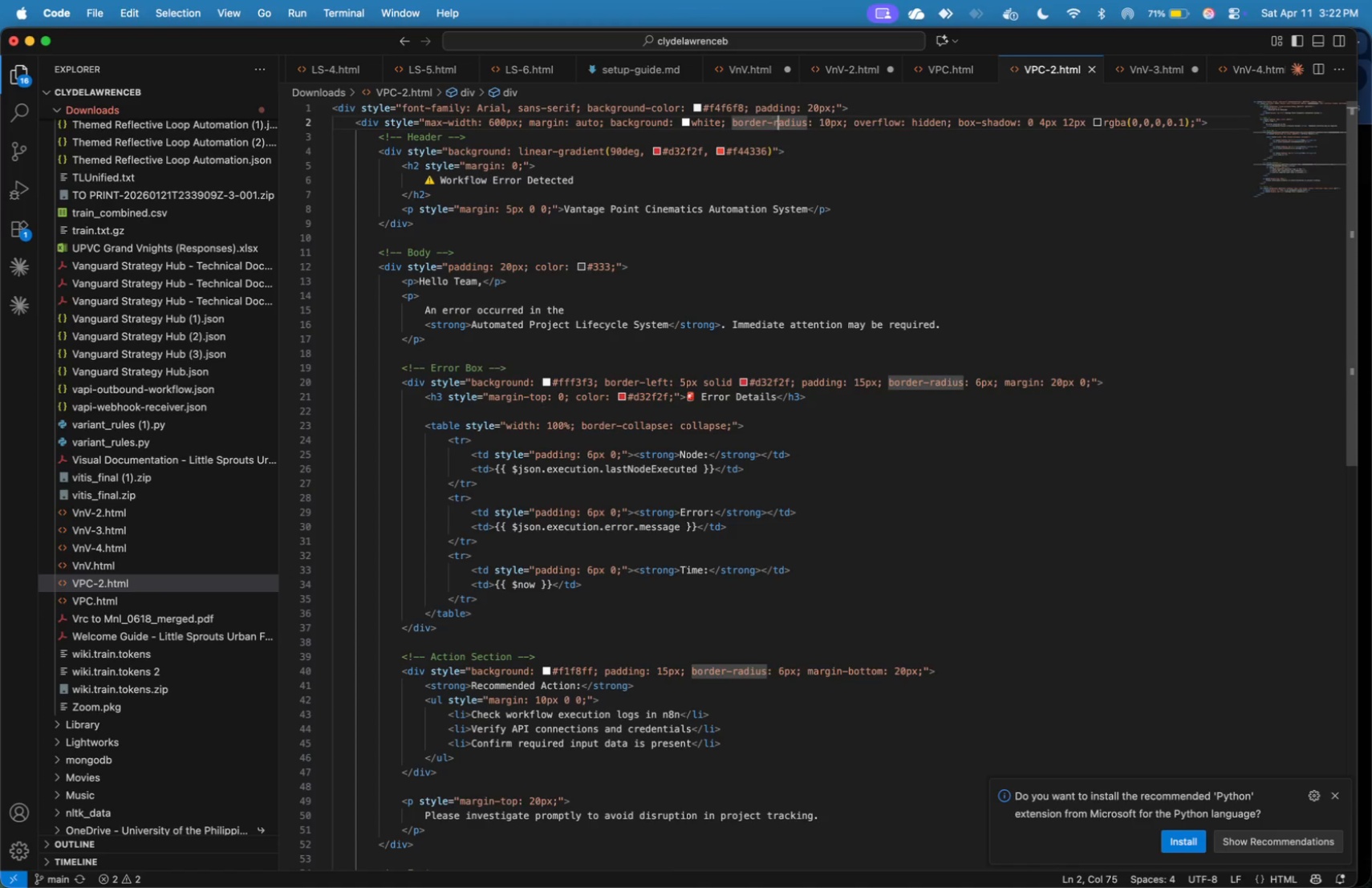 
hold_key(key=ArrowRight, duration=1.51)
 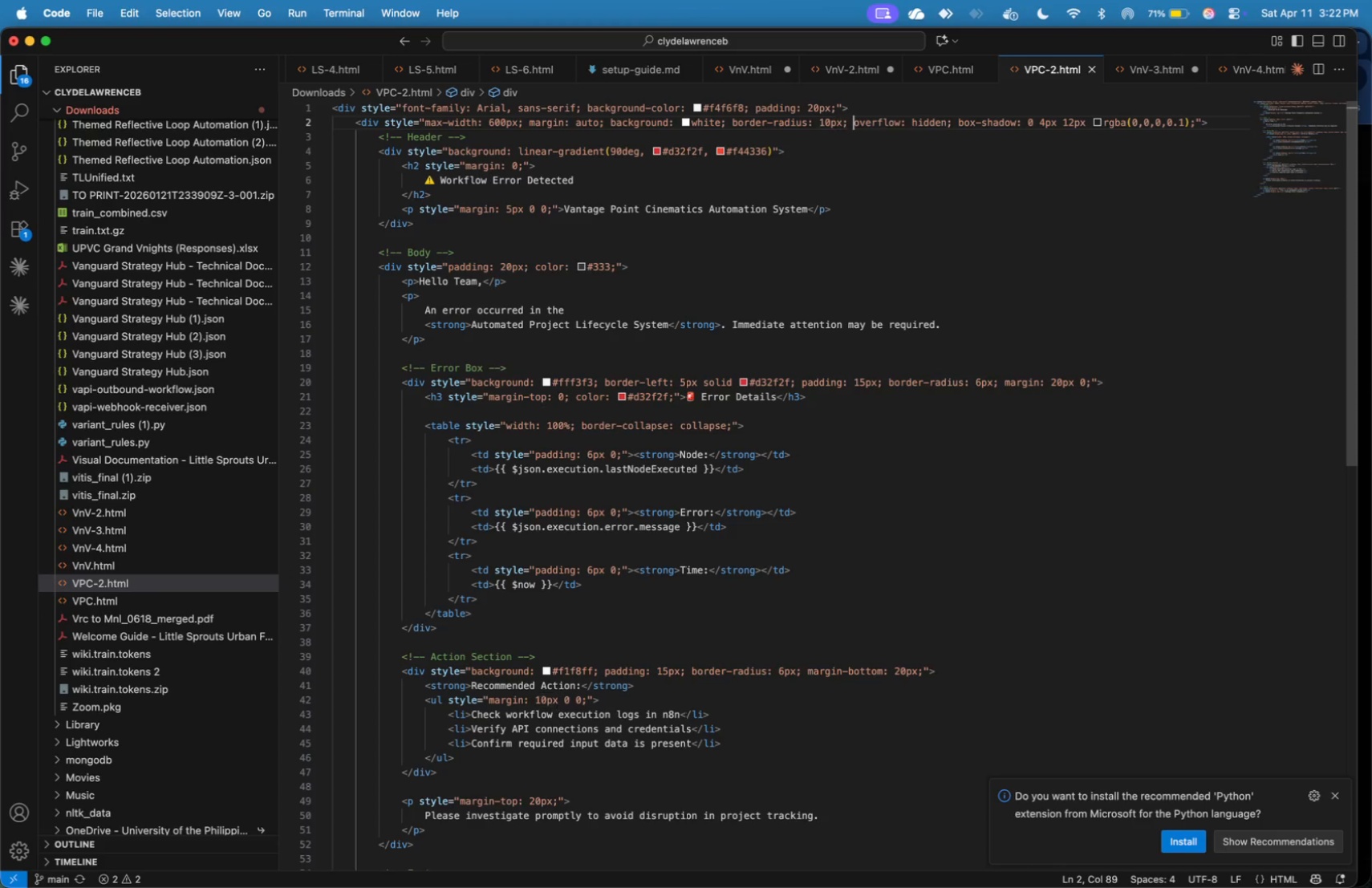 
key(ArrowRight)
 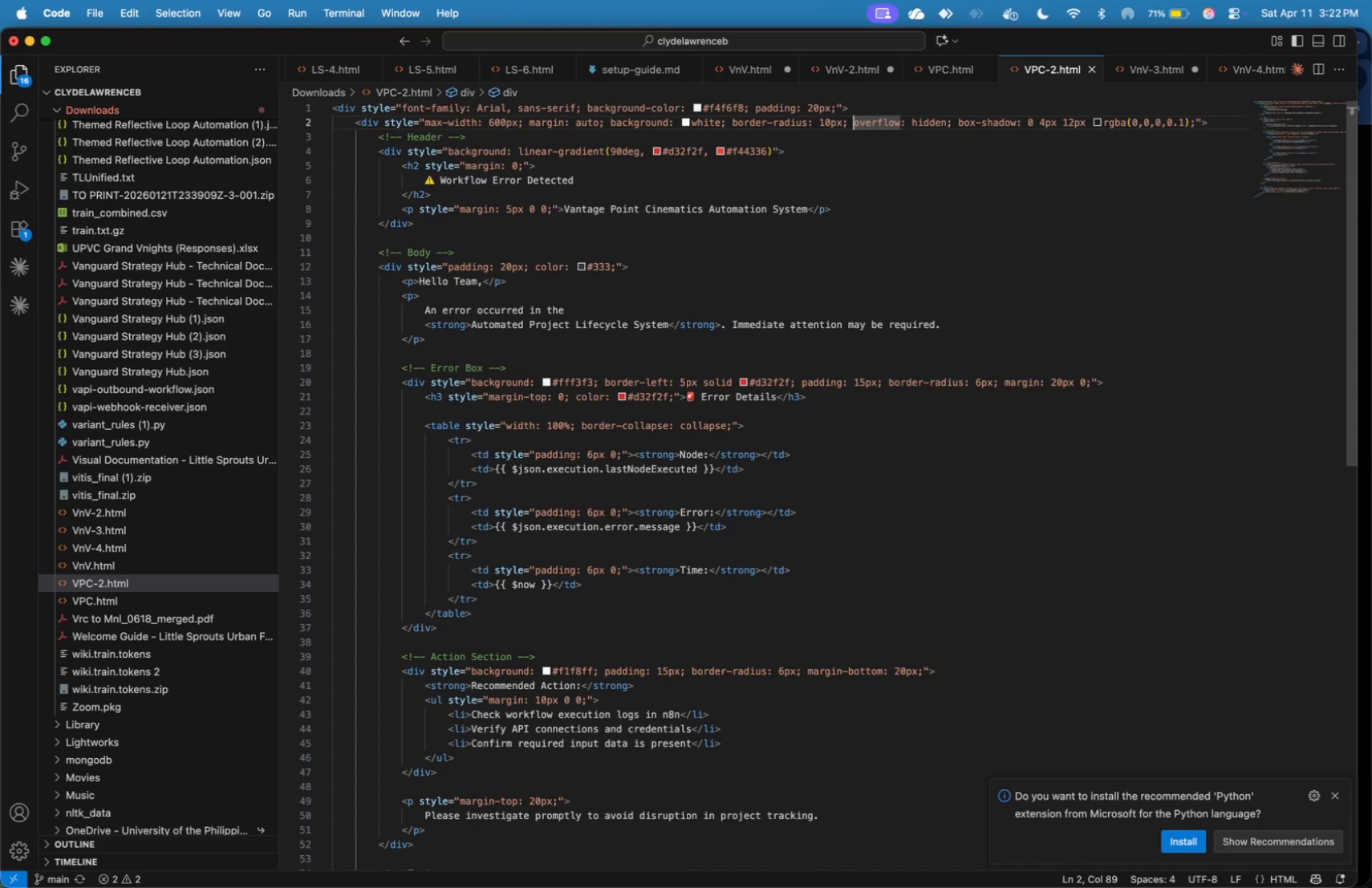 
key(ArrowRight)
 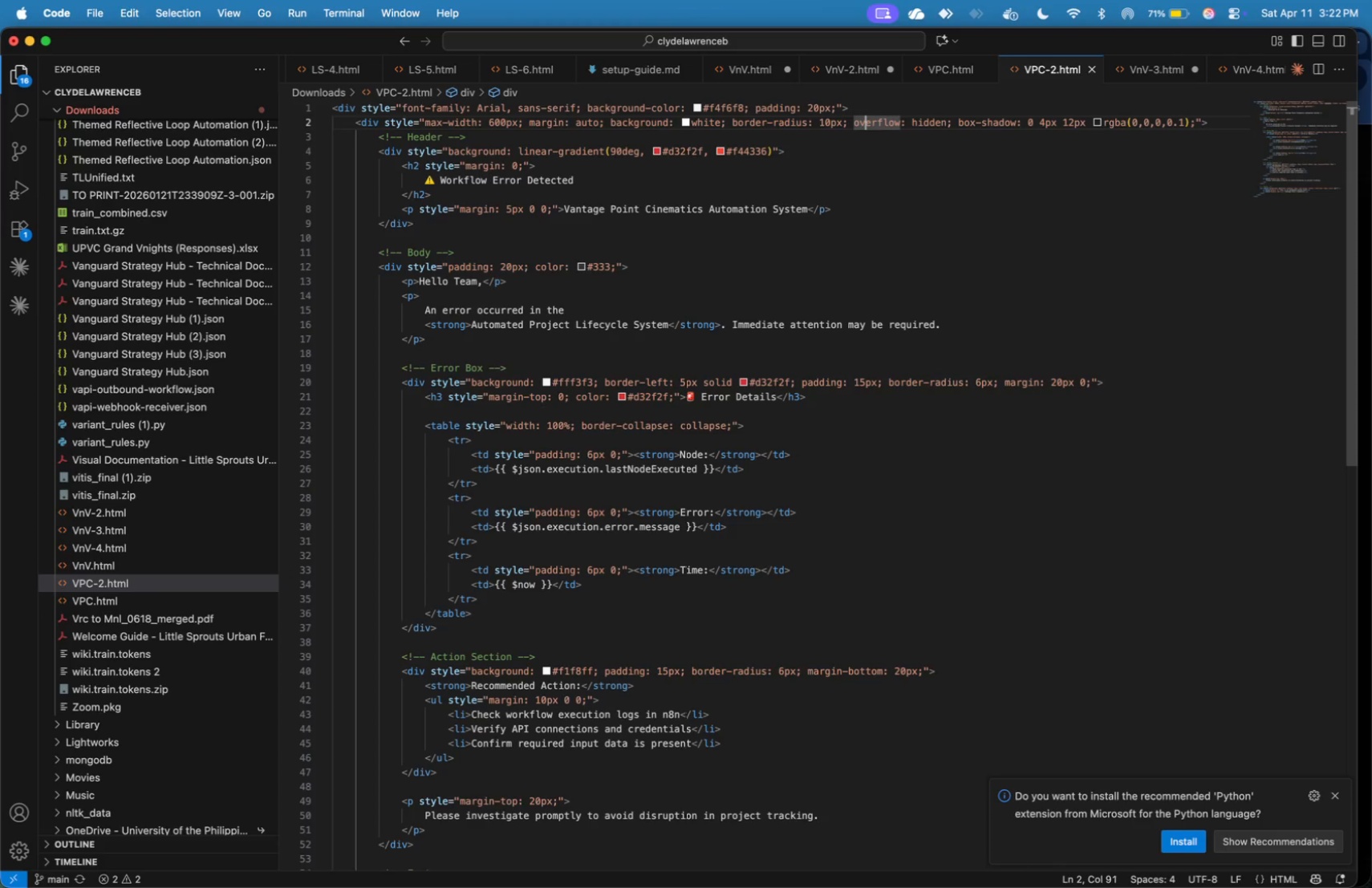 
key(ArrowRight)
 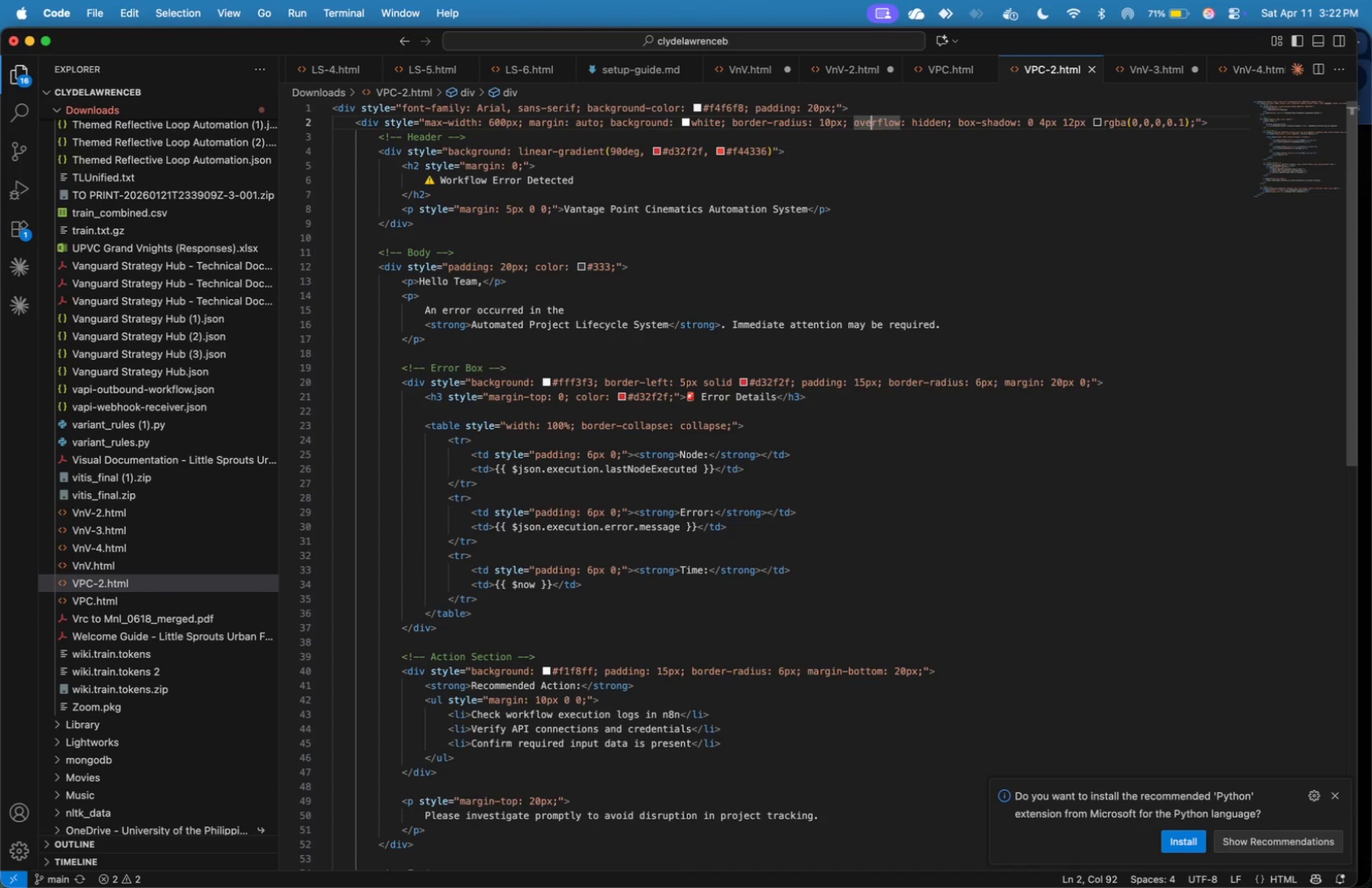 
key(ArrowRight)
 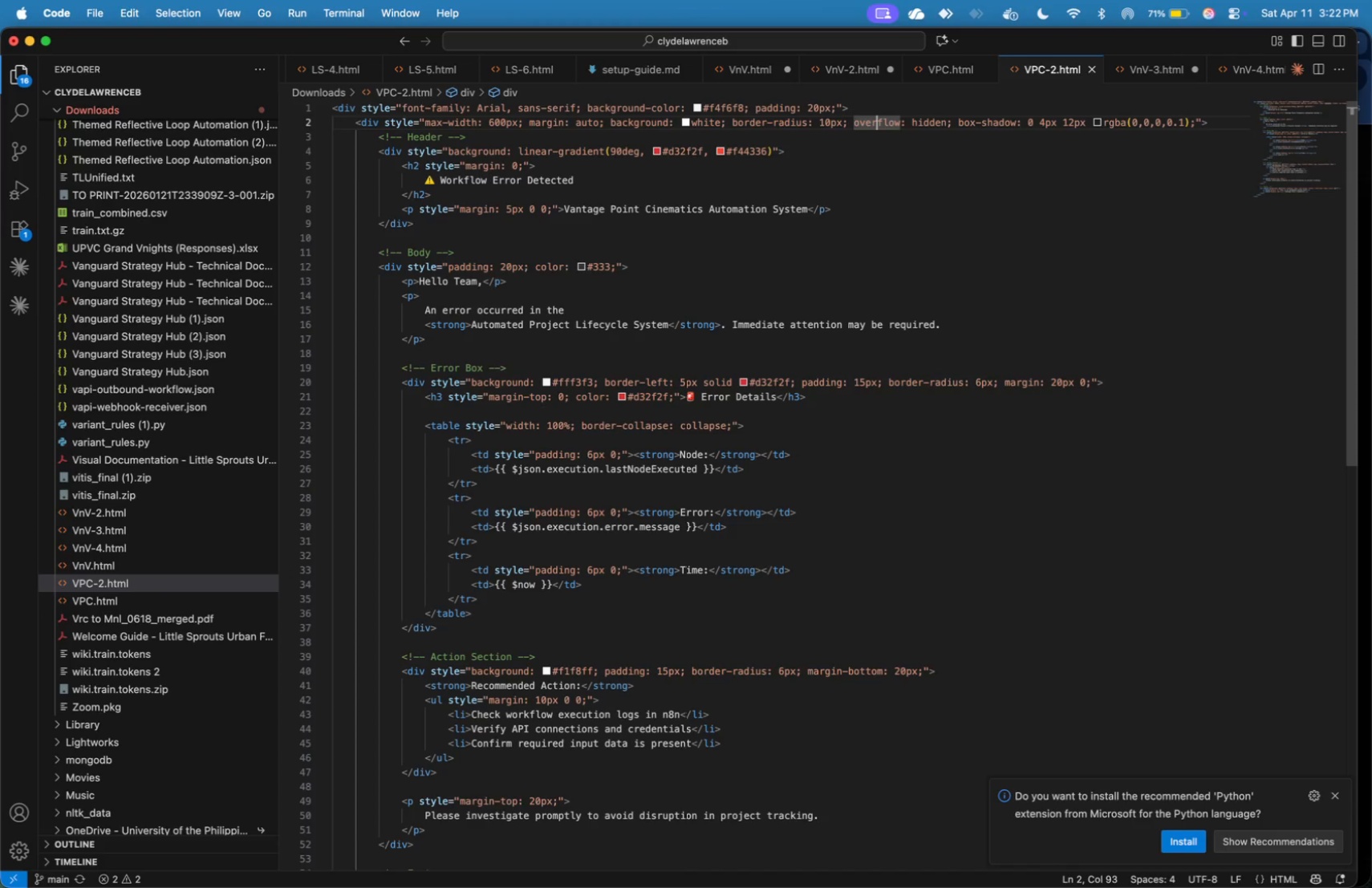 
key(ArrowRight)
 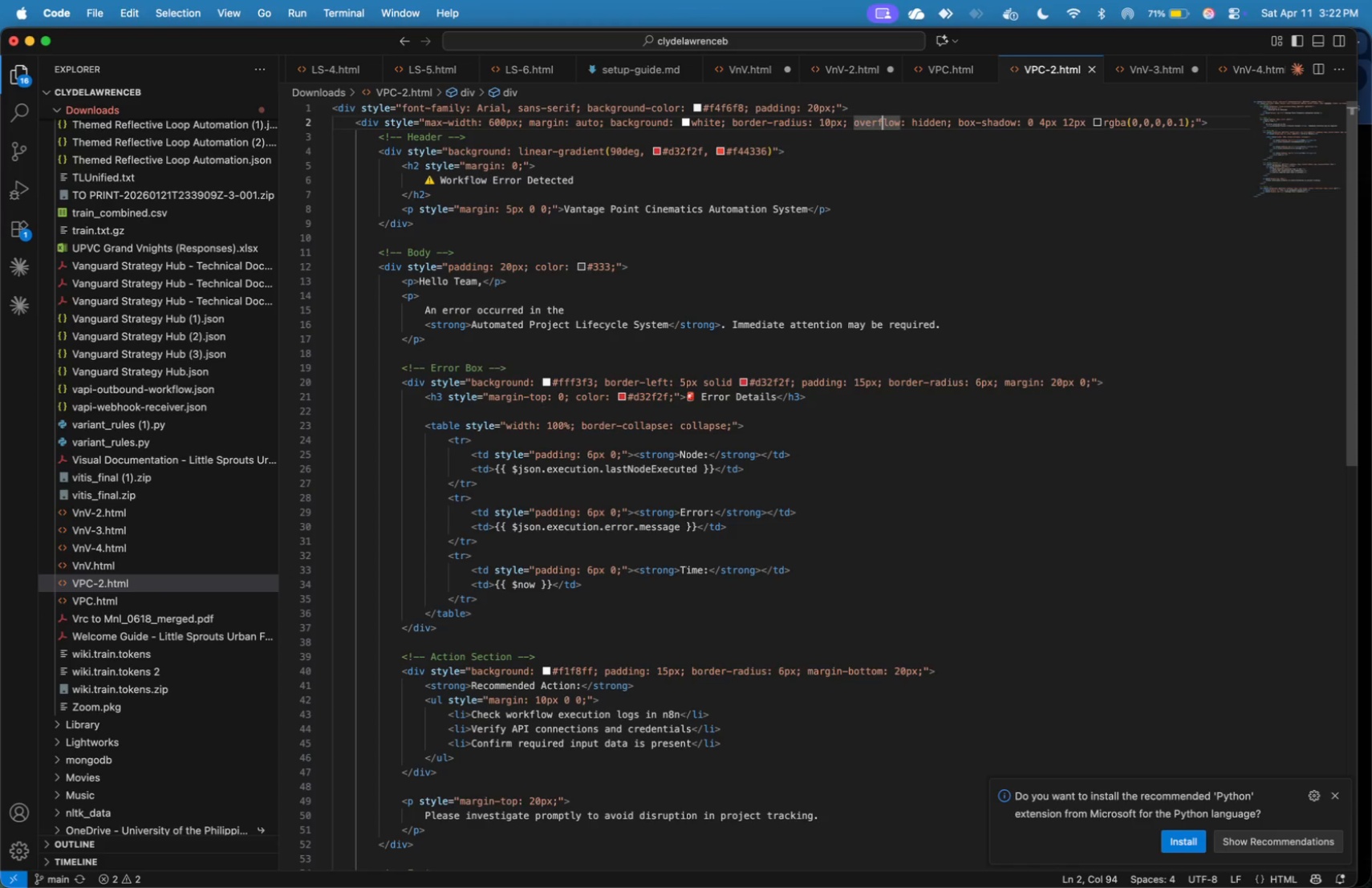 
key(ArrowRight)
 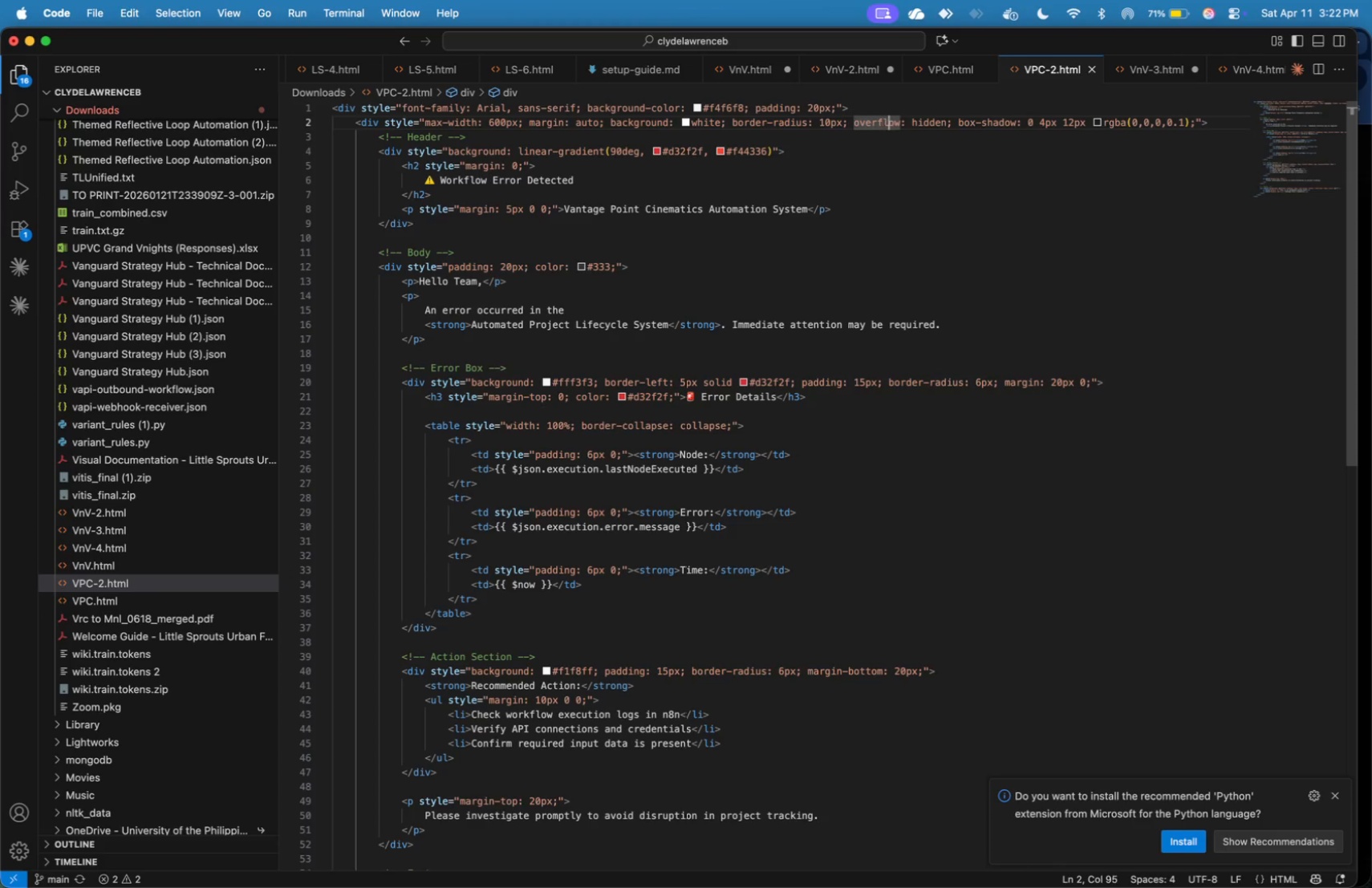 
key(ArrowRight)
 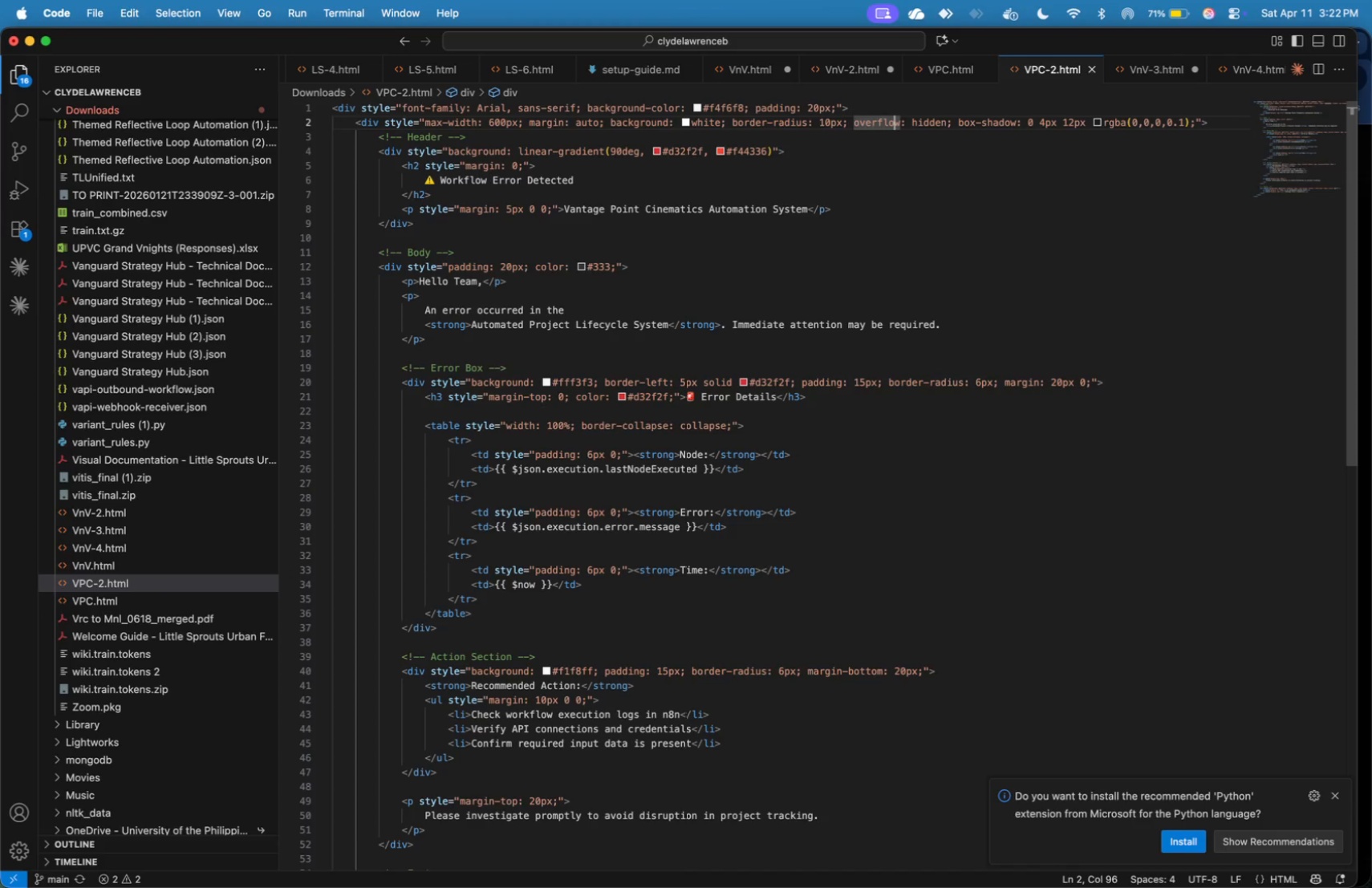 
key(ArrowRight)
 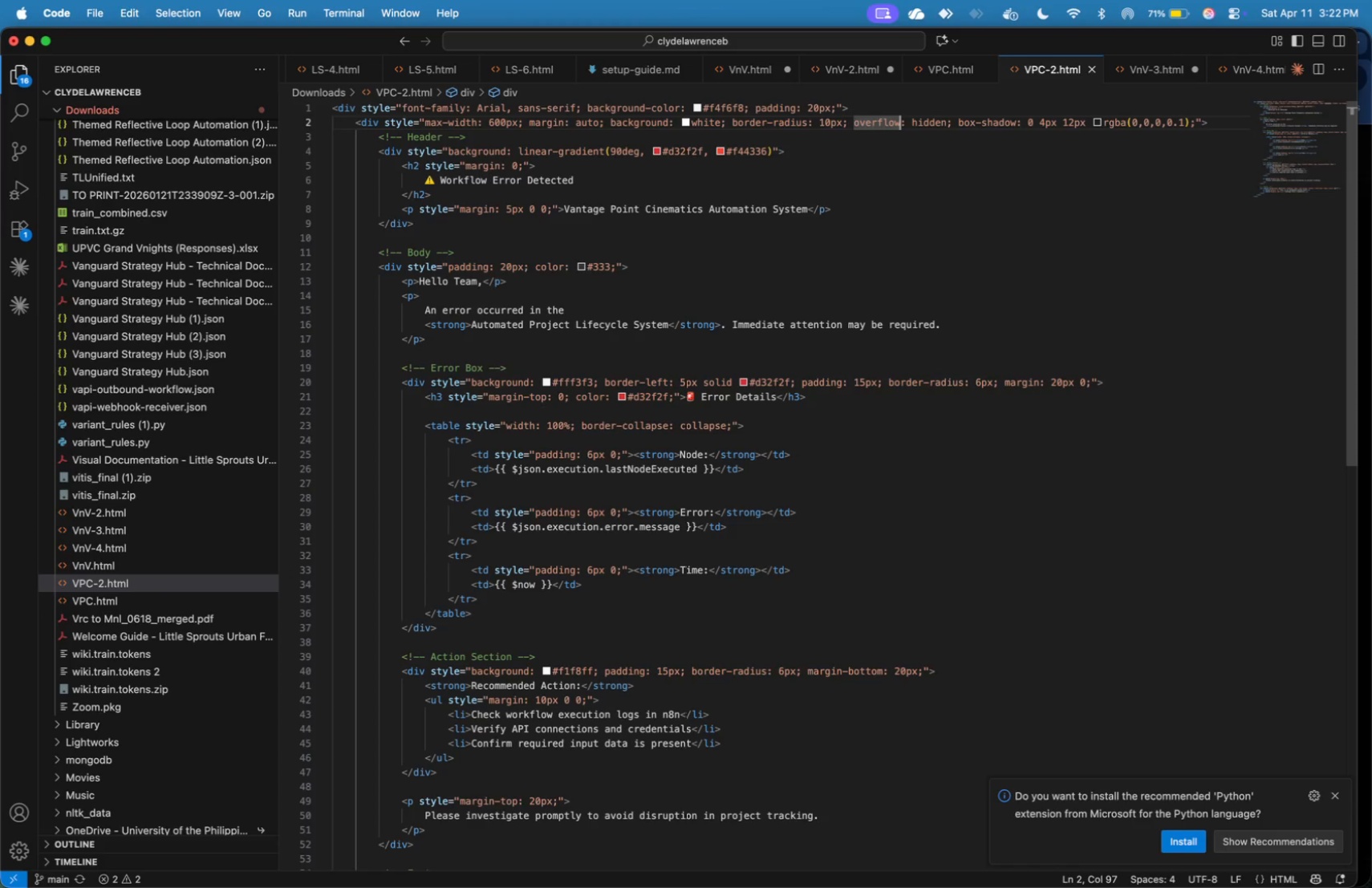 
key(ArrowRight)
 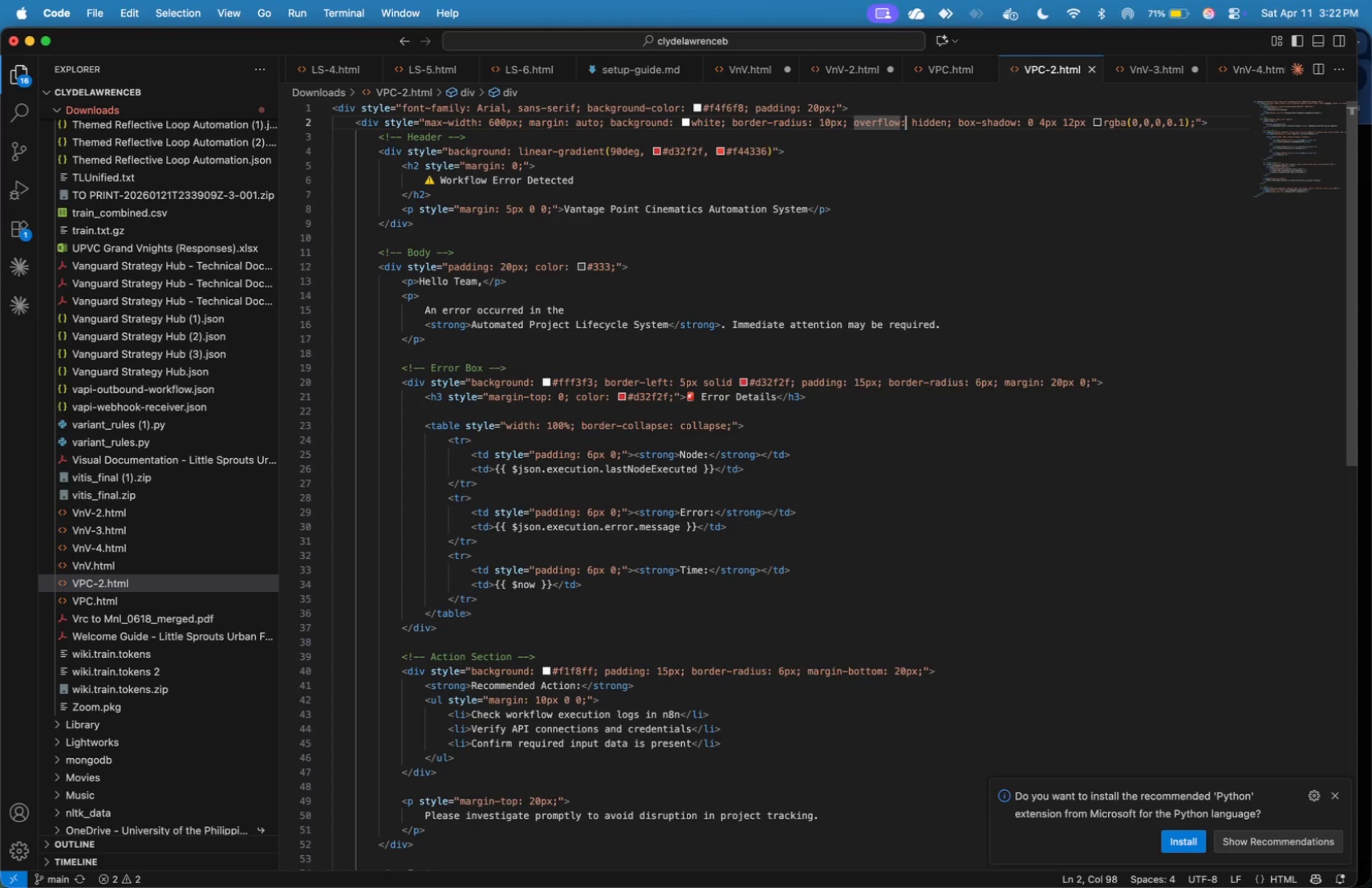 
key(ArrowRight)
 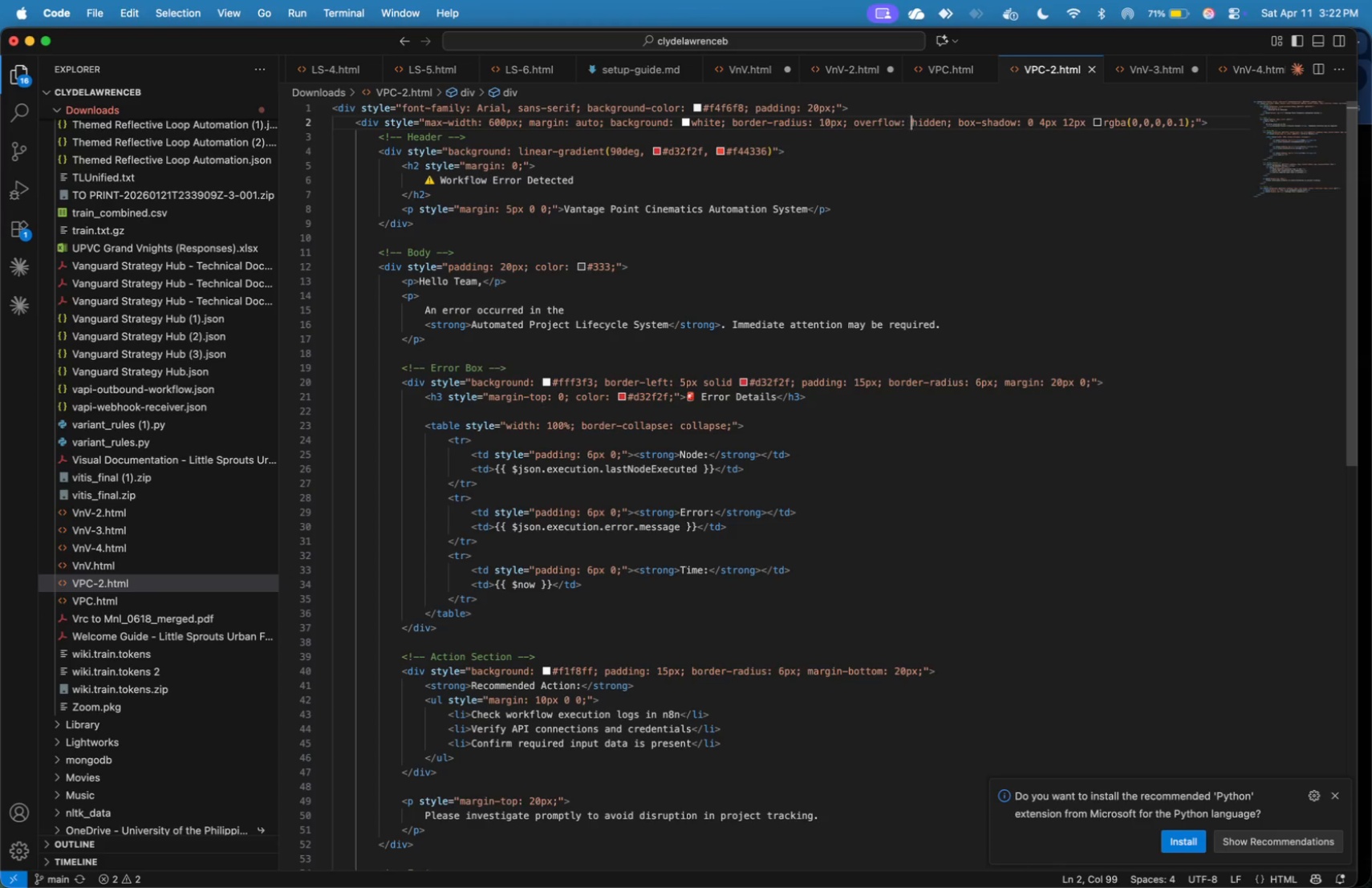 
key(ArrowRight)
 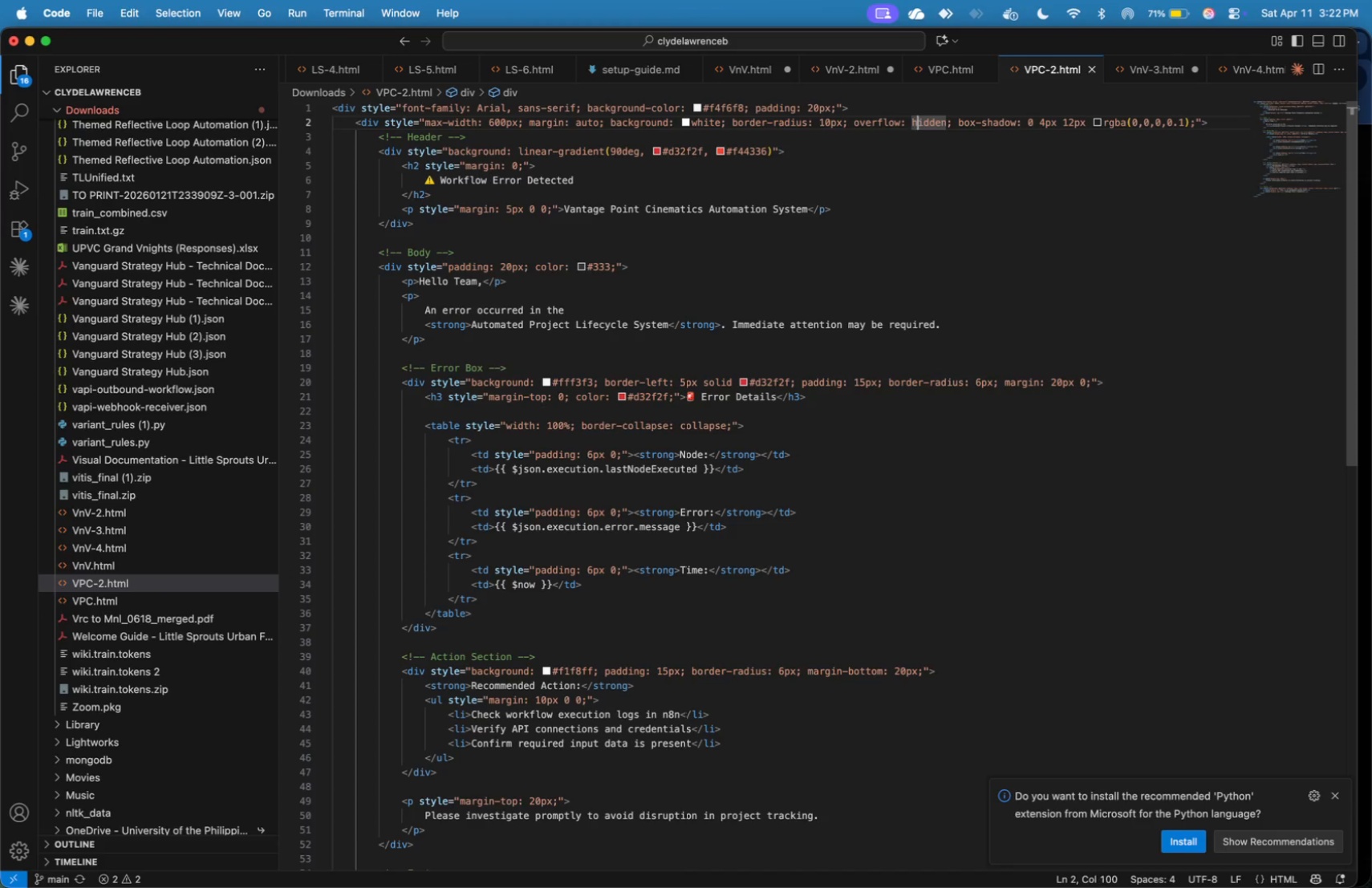 
key(ArrowRight)
 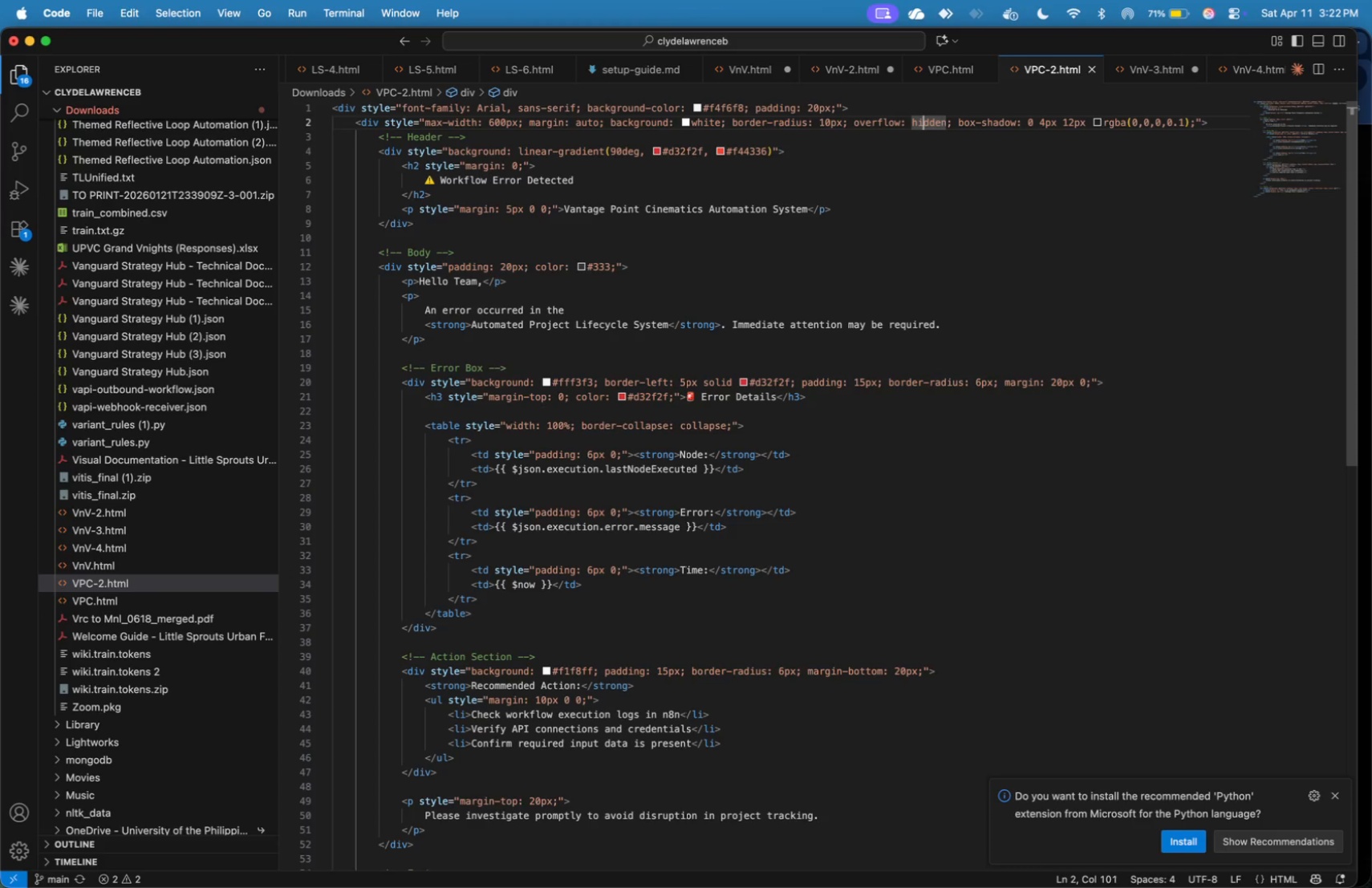 
key(ArrowRight)
 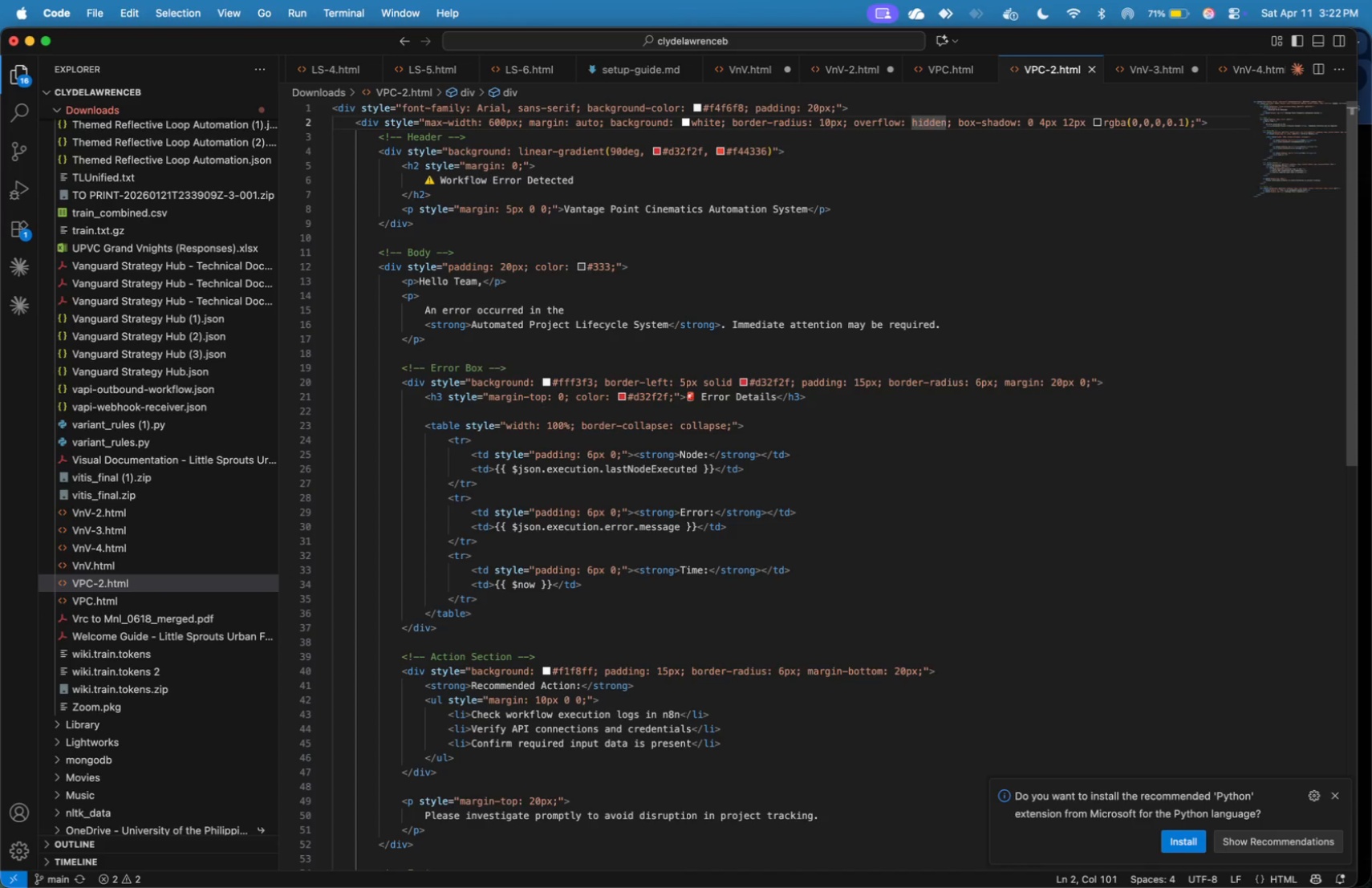 
key(ArrowDown)
 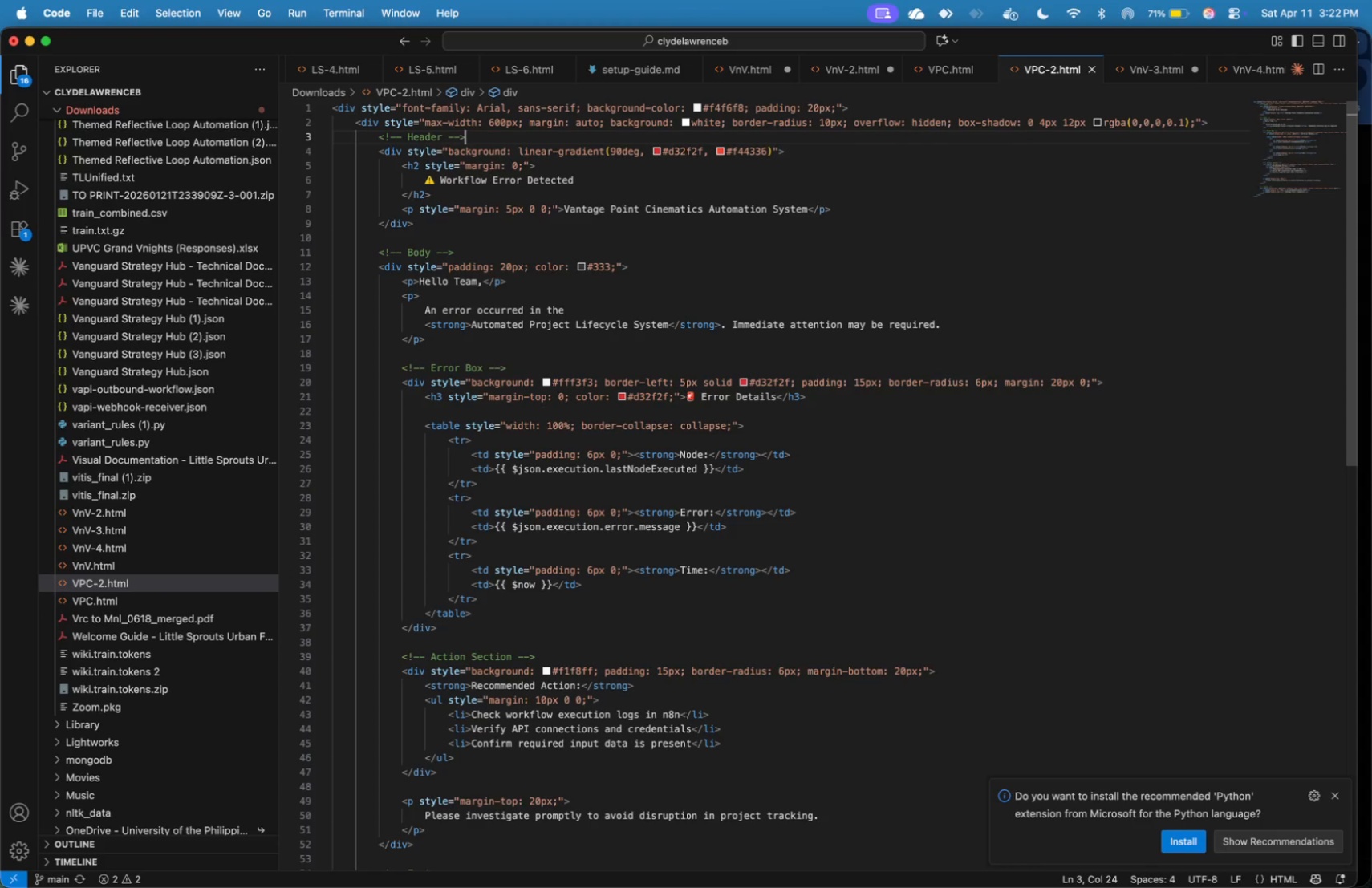 
key(ArrowDown)
 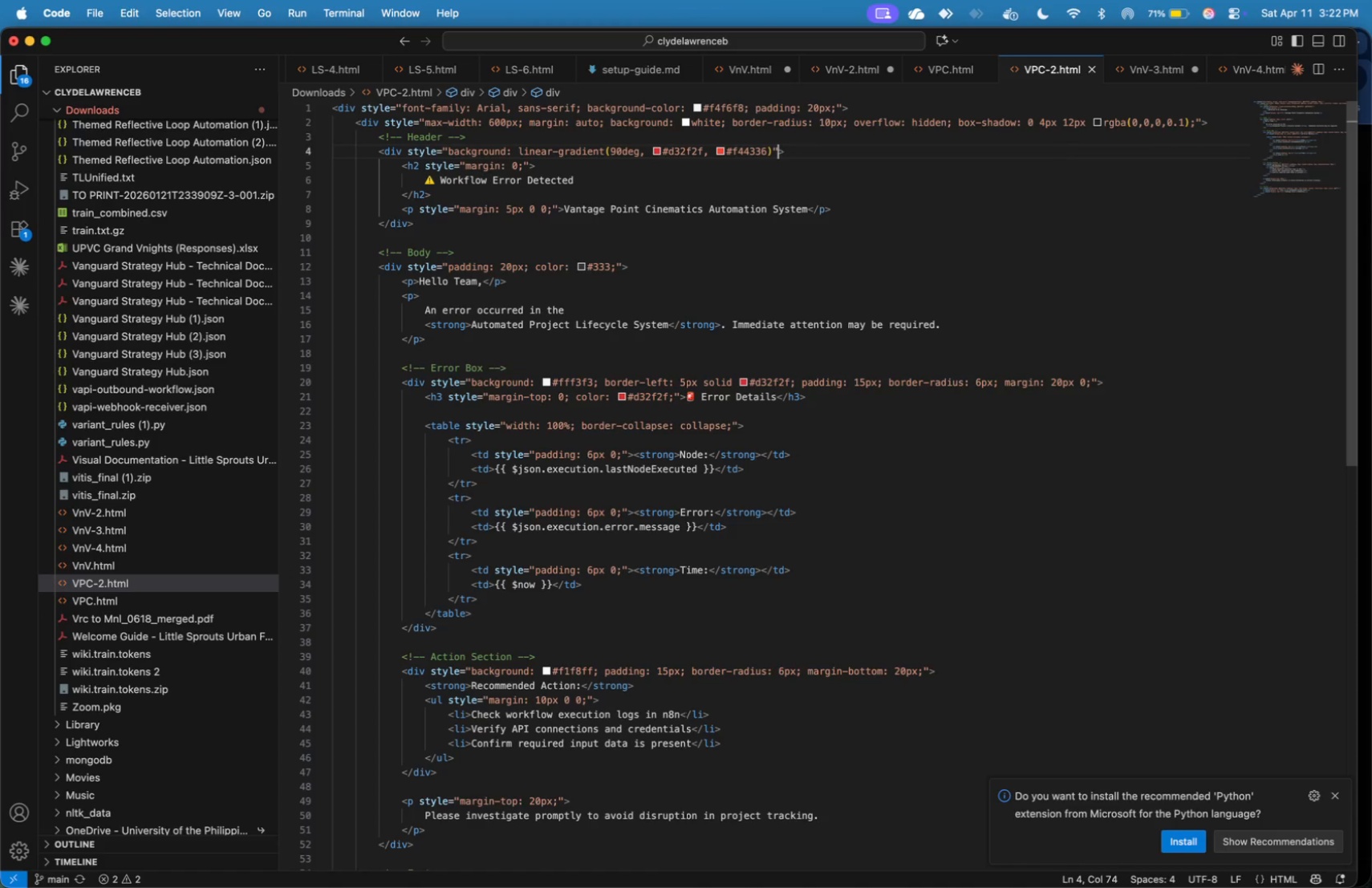 
hold_key(key=ArrowLeft, duration=0.51)
 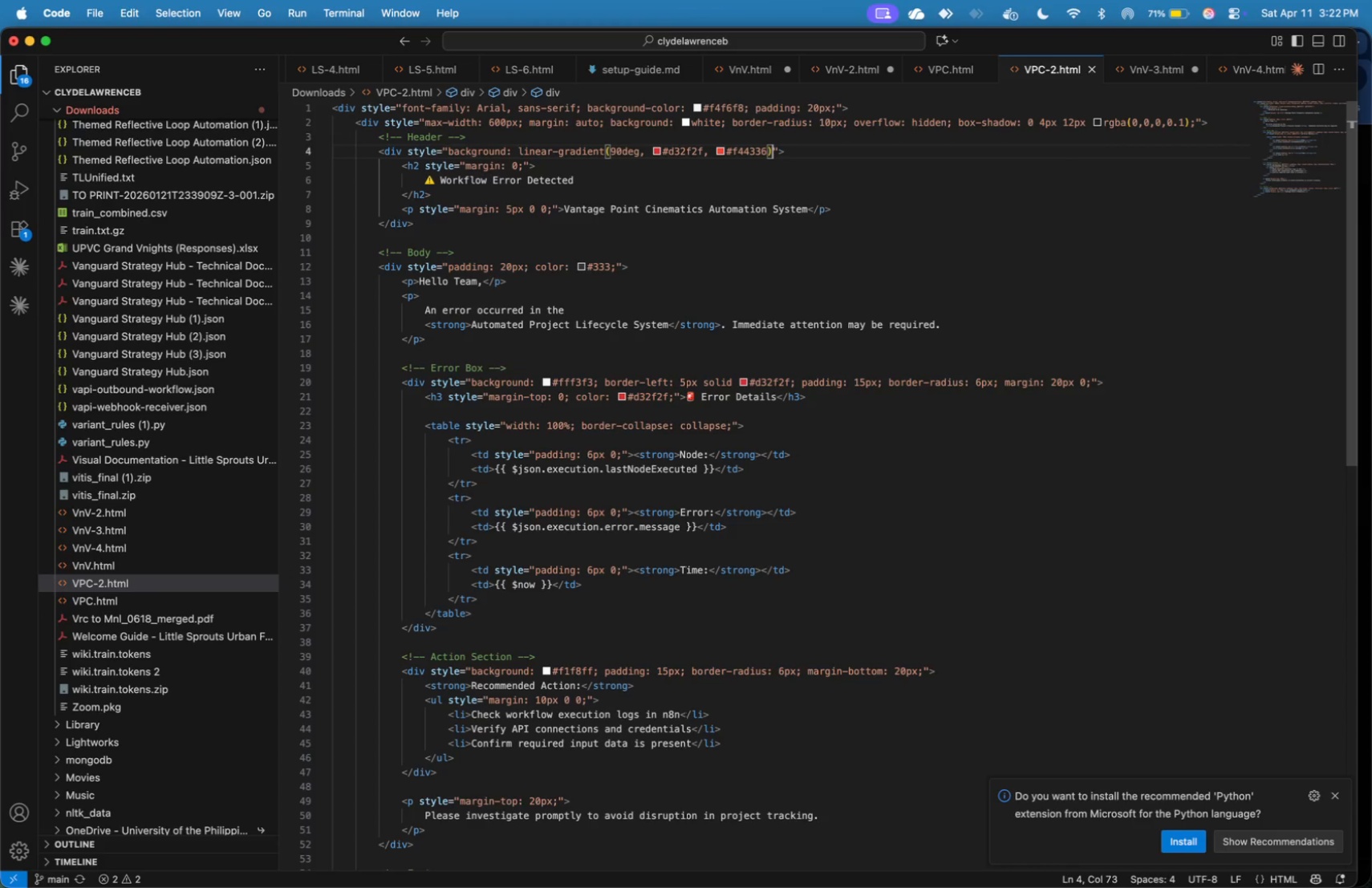 
hold_key(key=ArrowLeft, duration=1.18)
 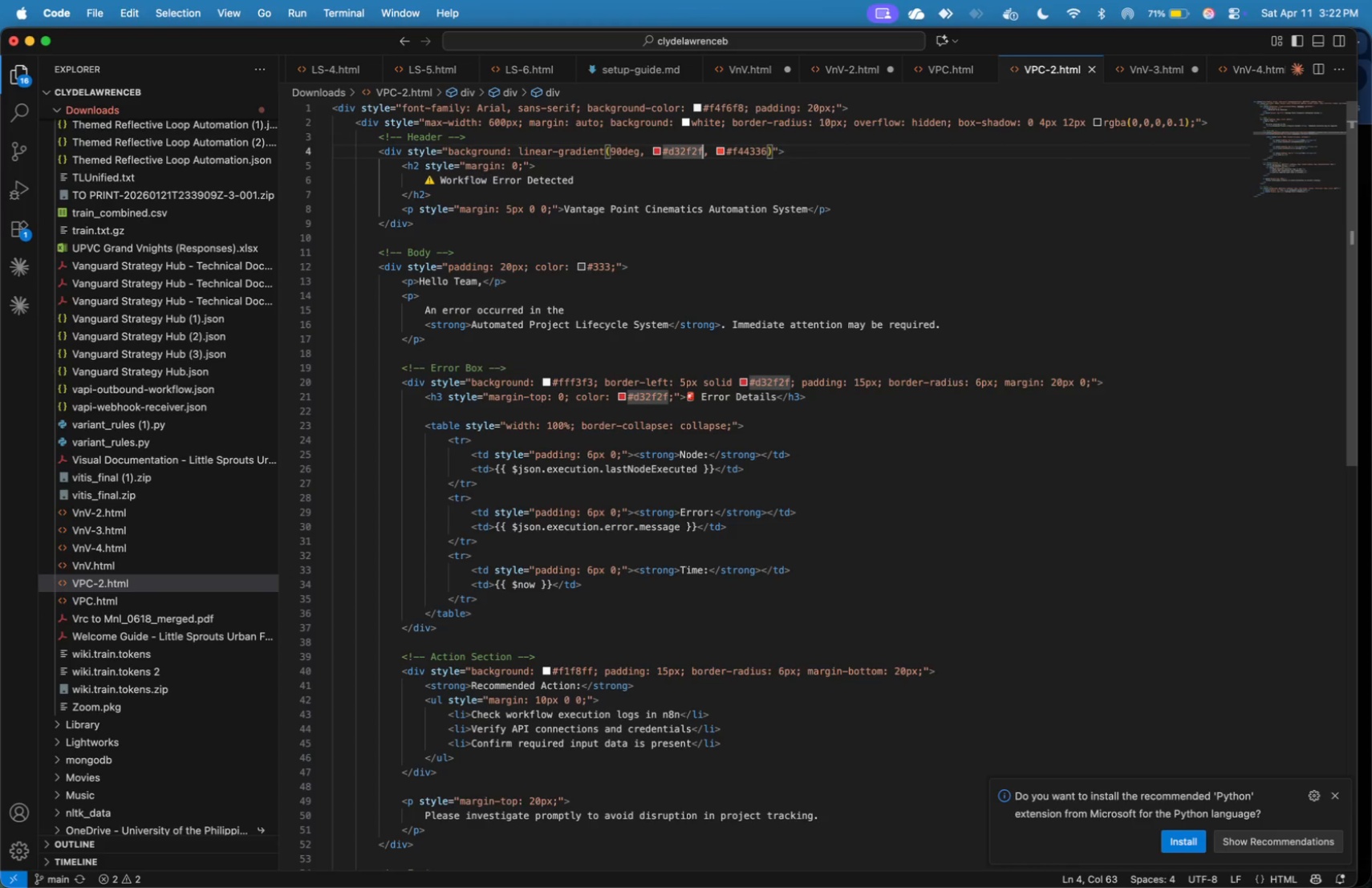 
hold_key(key=ArrowLeft, duration=0.52)
 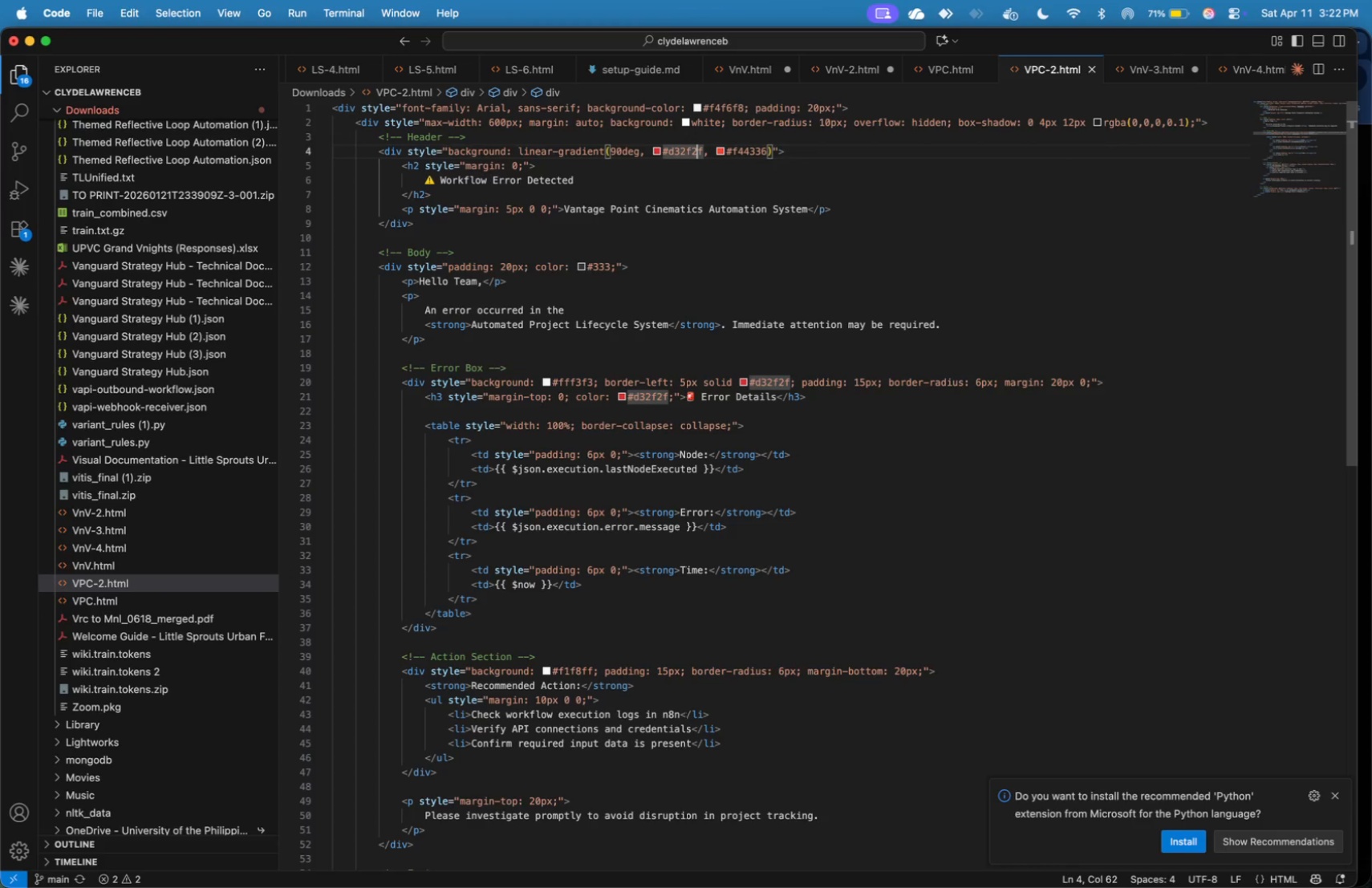 
key(ArrowRight)
 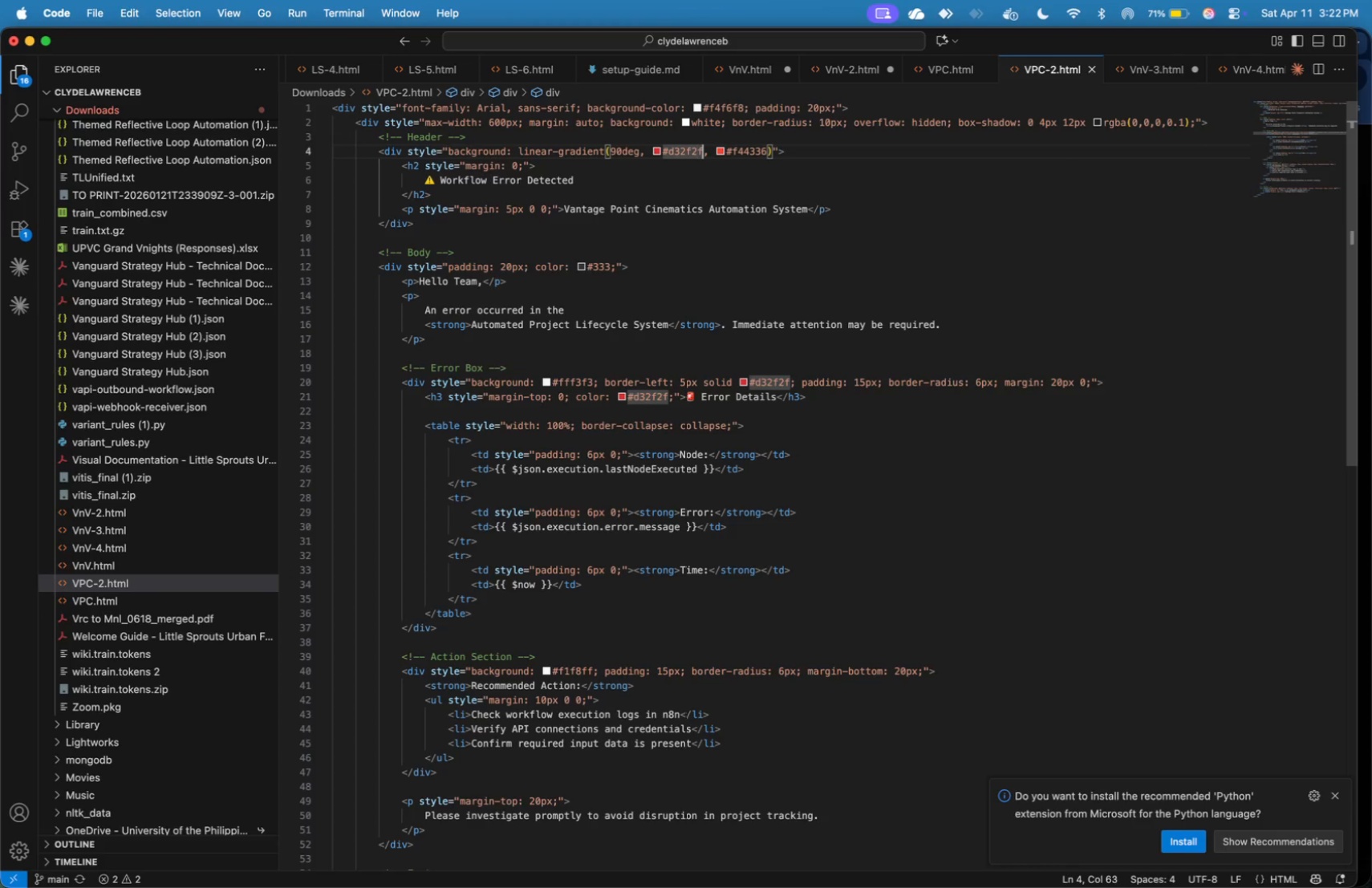 
key(ArrowRight)
 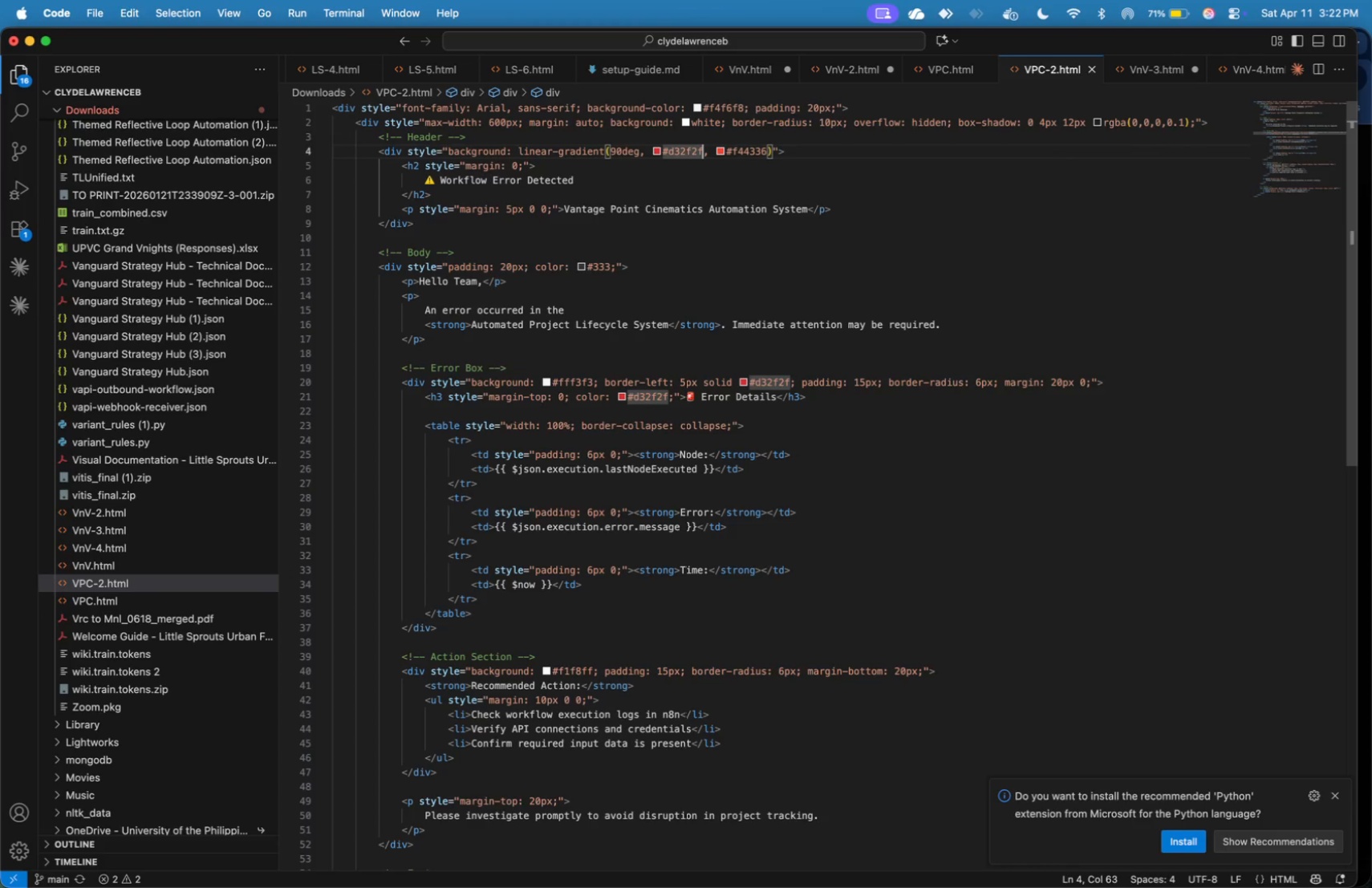 
key(Backspace)
key(Backspace)
key(Backspace)
key(Backspace)
key(Backspace)
key(Backspace)
type(f57c00)
 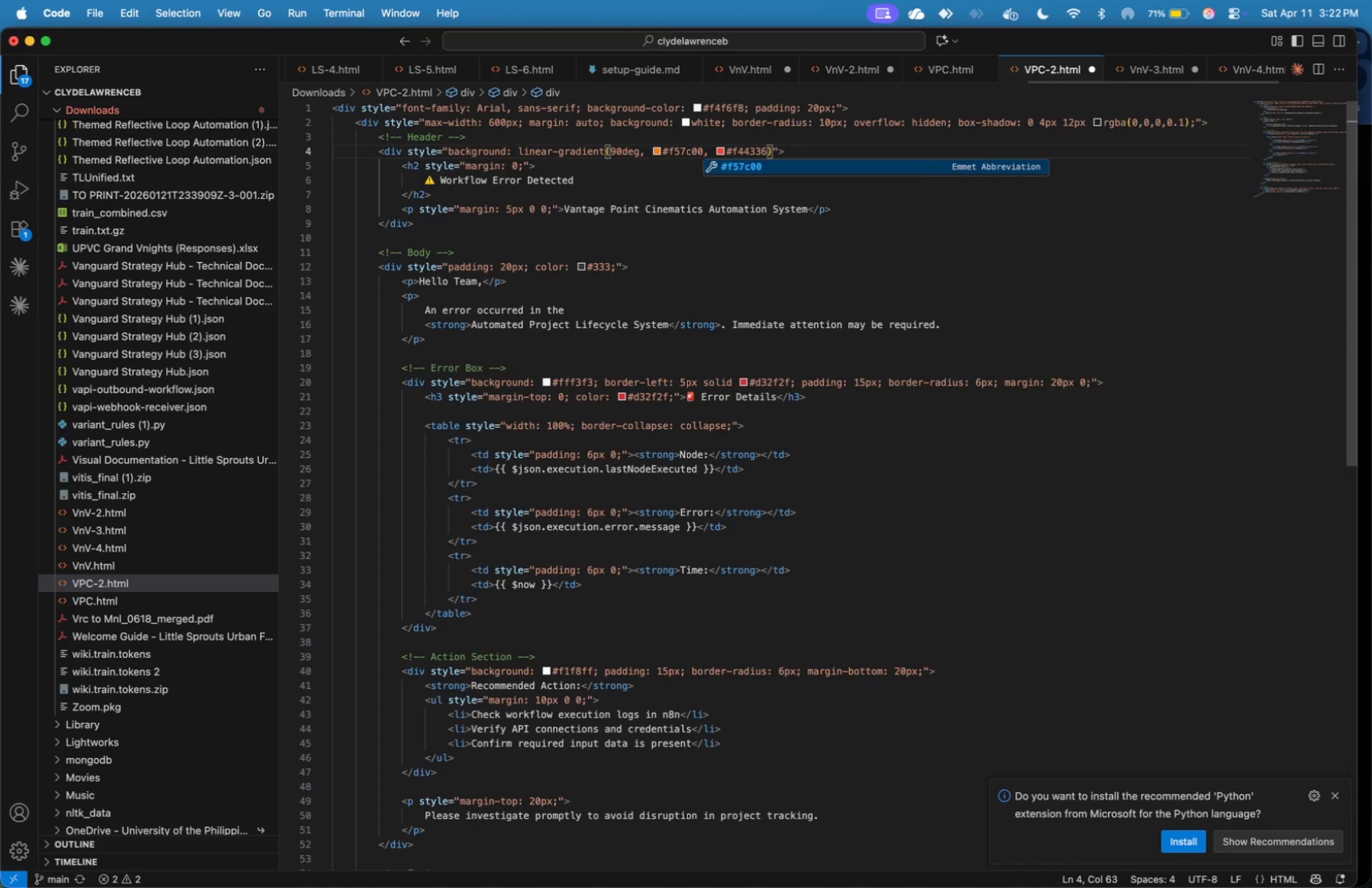 
key(ArrowRight)
 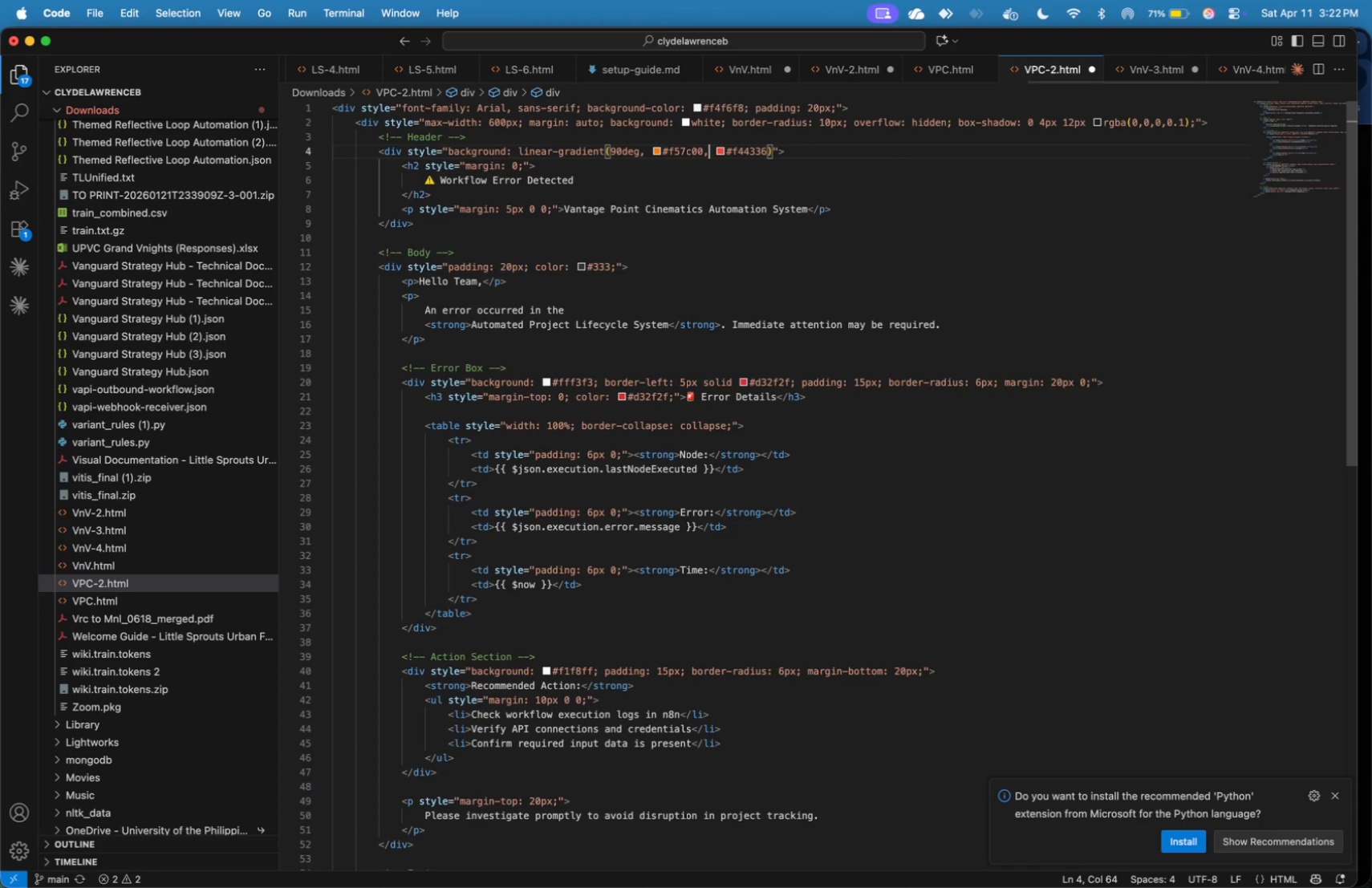 
key(ArrowRight)
 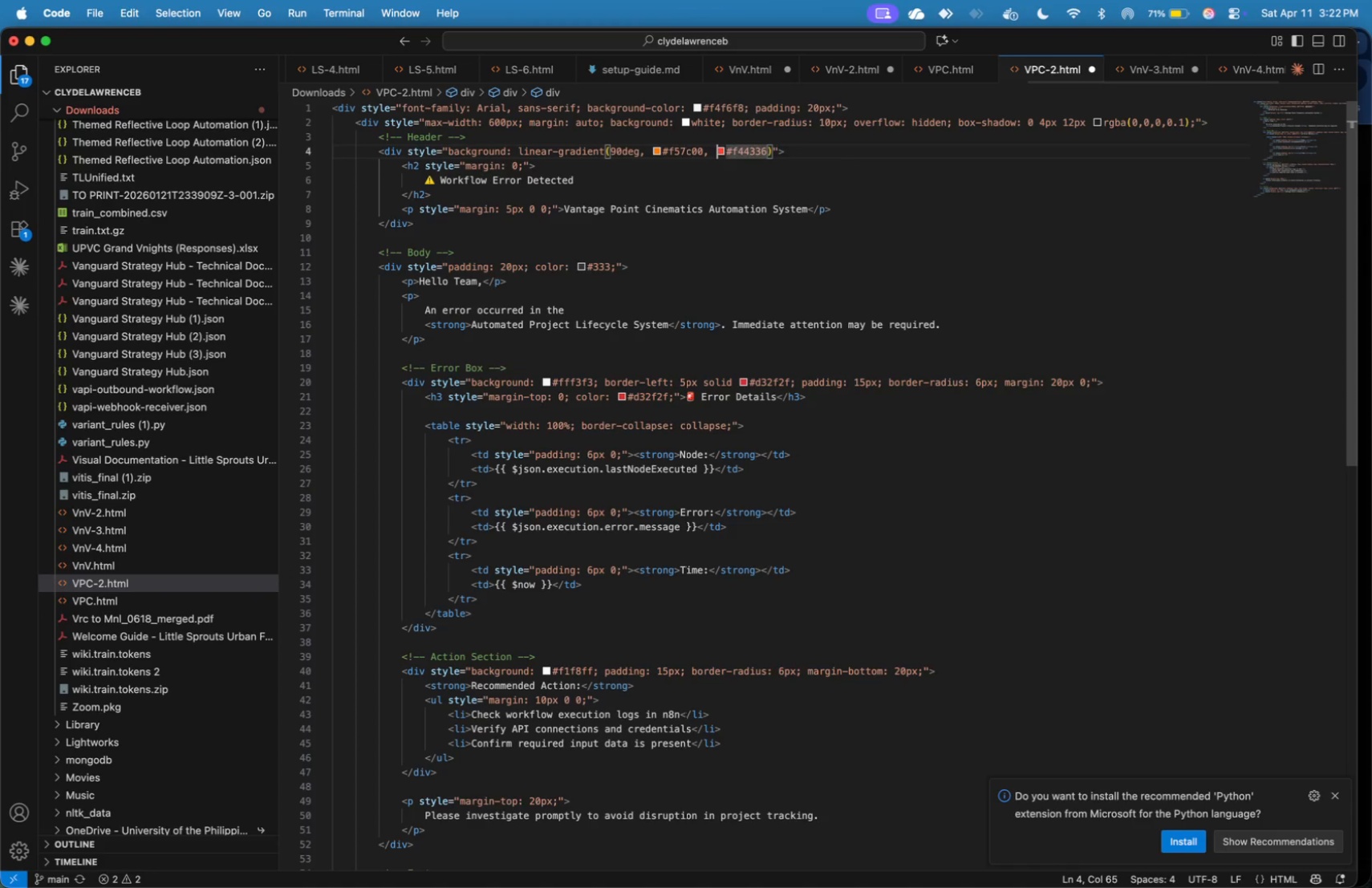 
key(ArrowRight)
 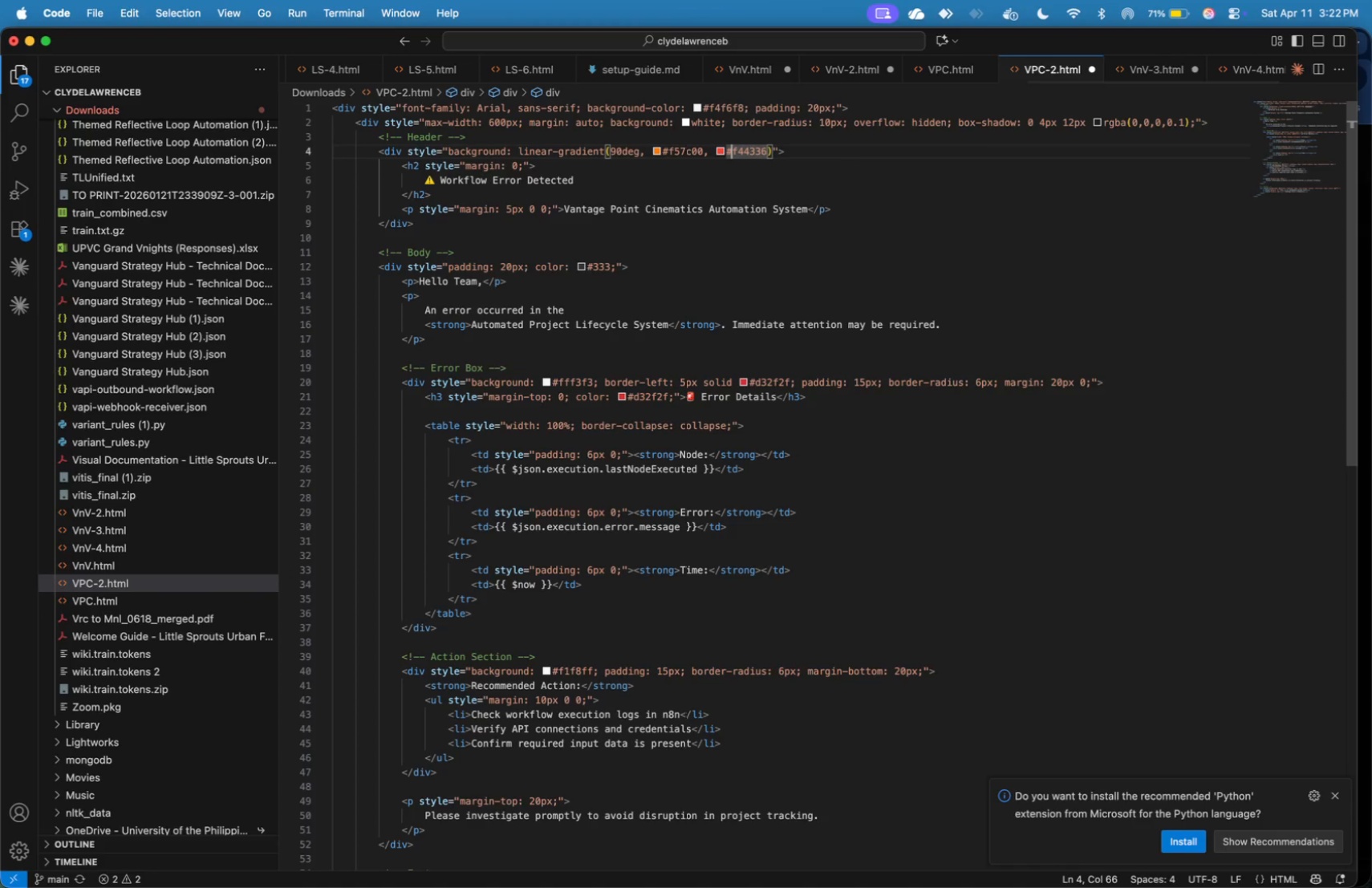 
key(ArrowRight)
 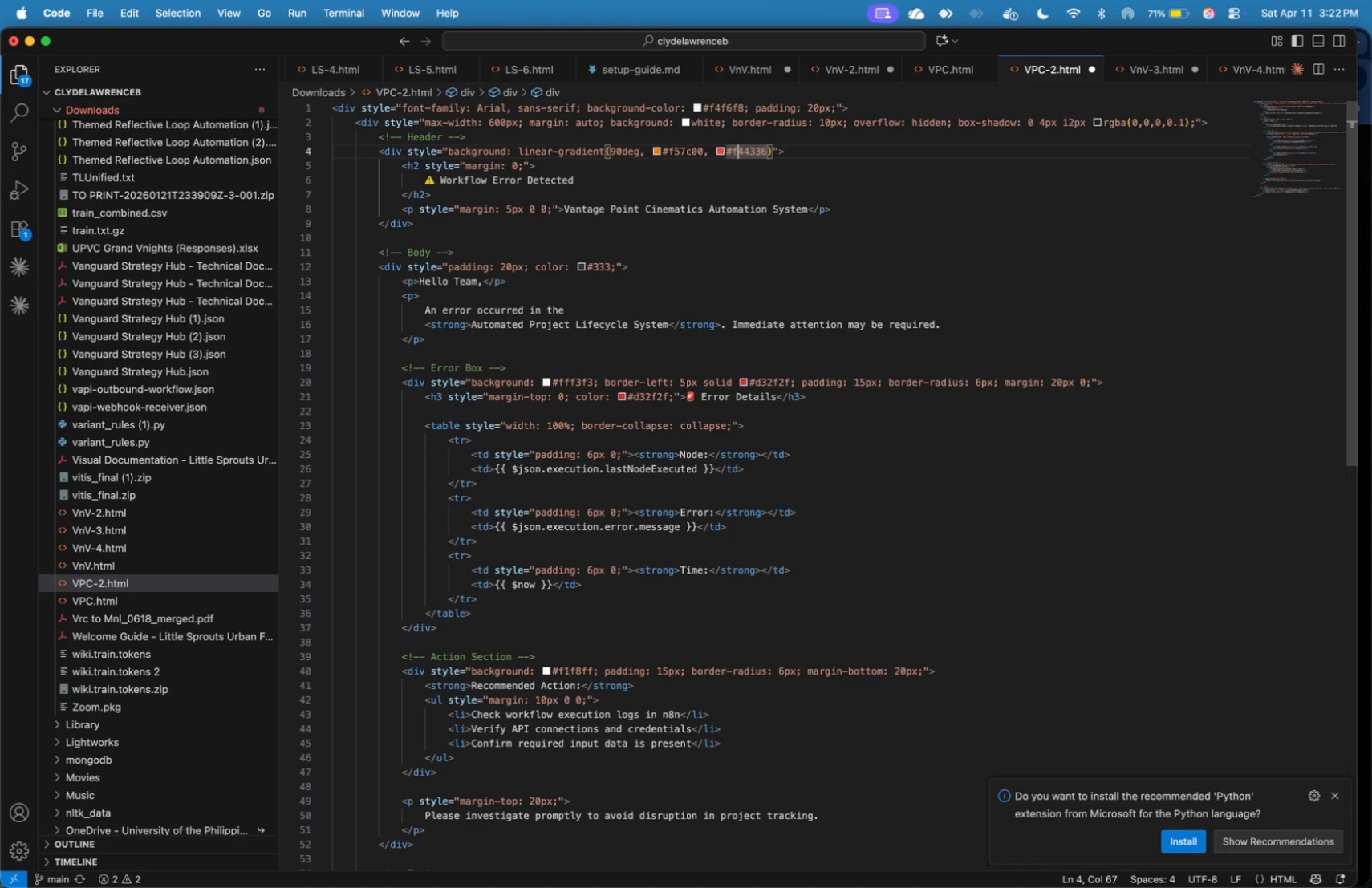 
key(ArrowRight)
 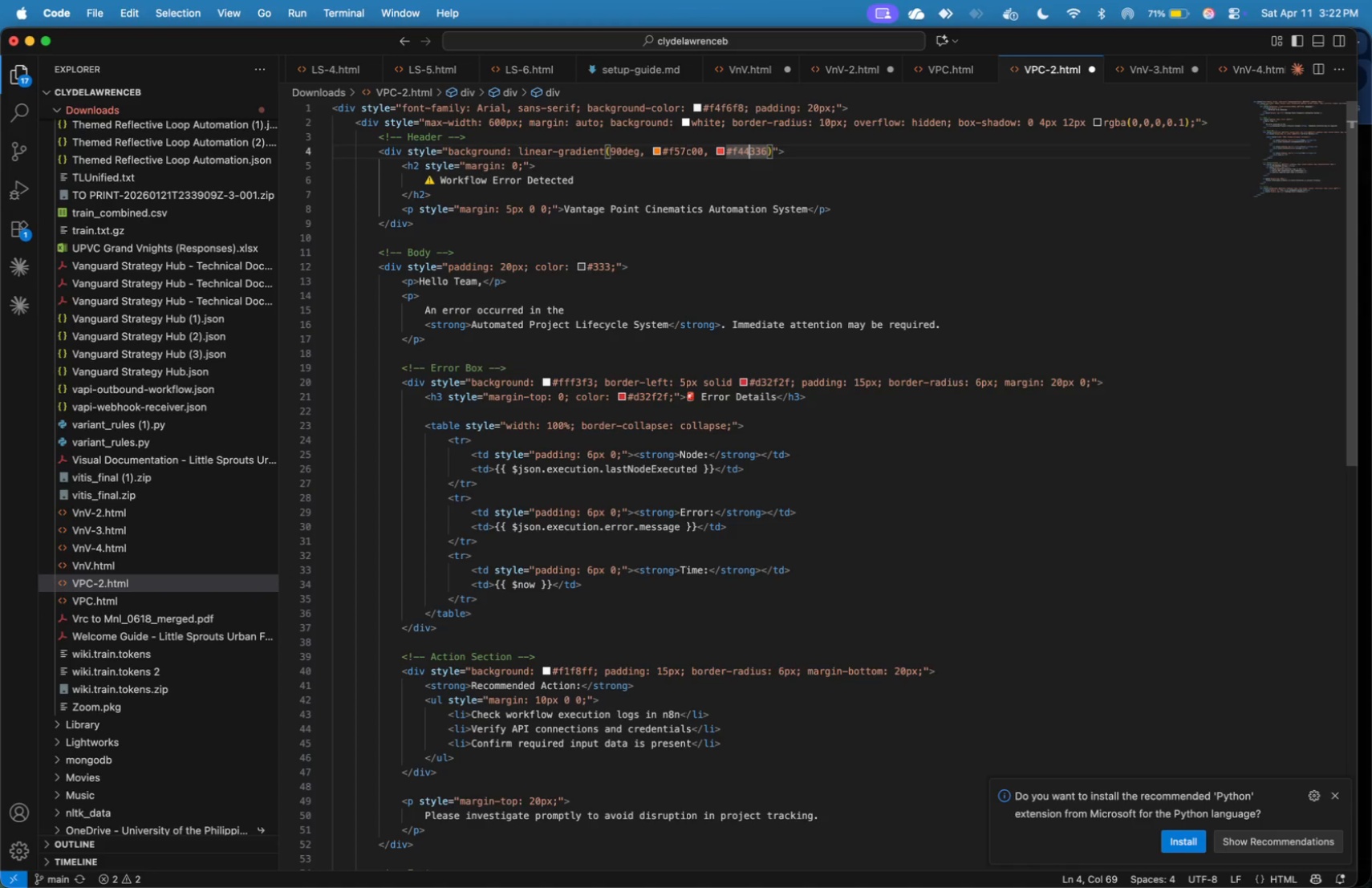 
key(ArrowRight)
 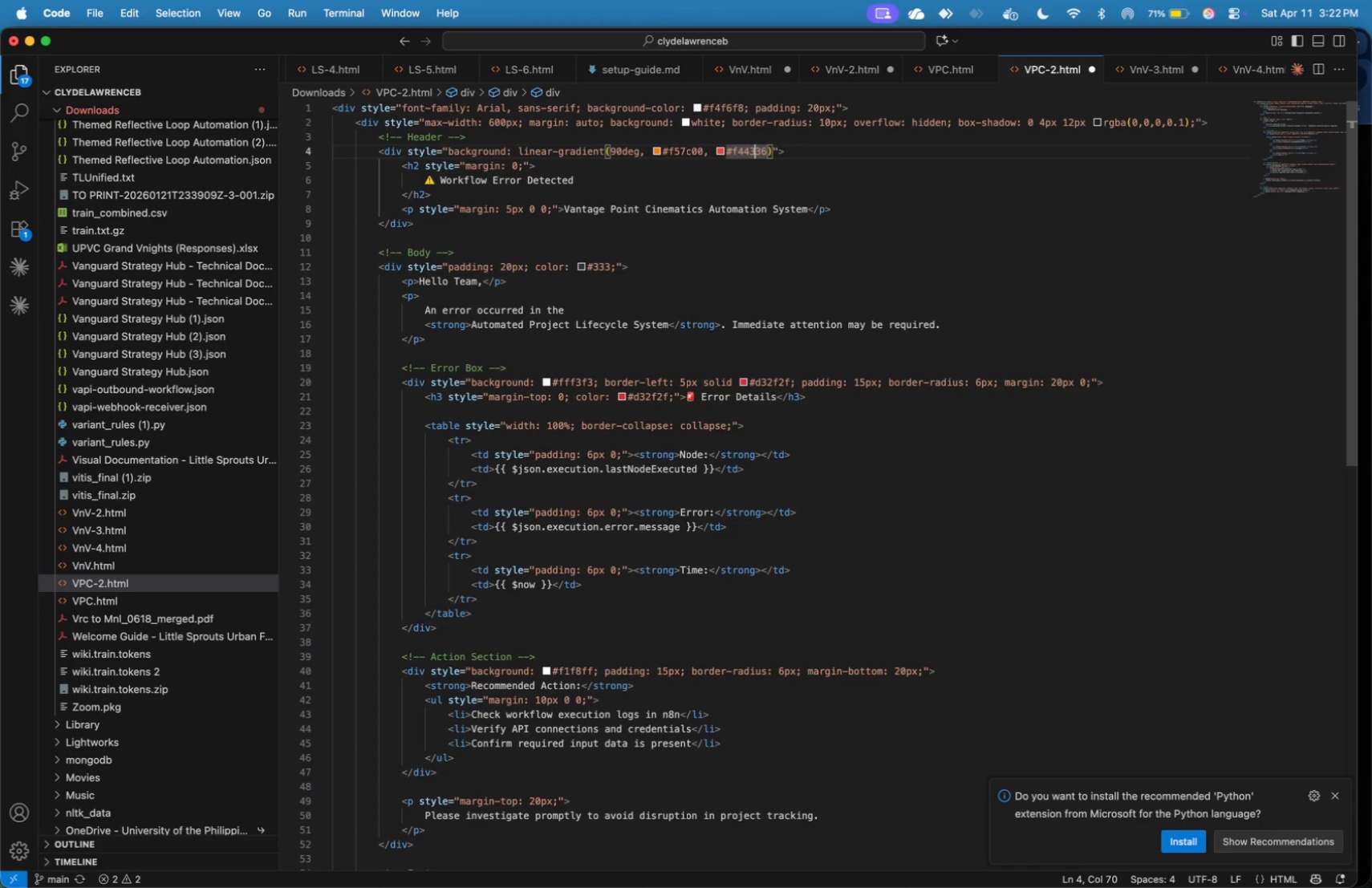 
key(ArrowRight)
 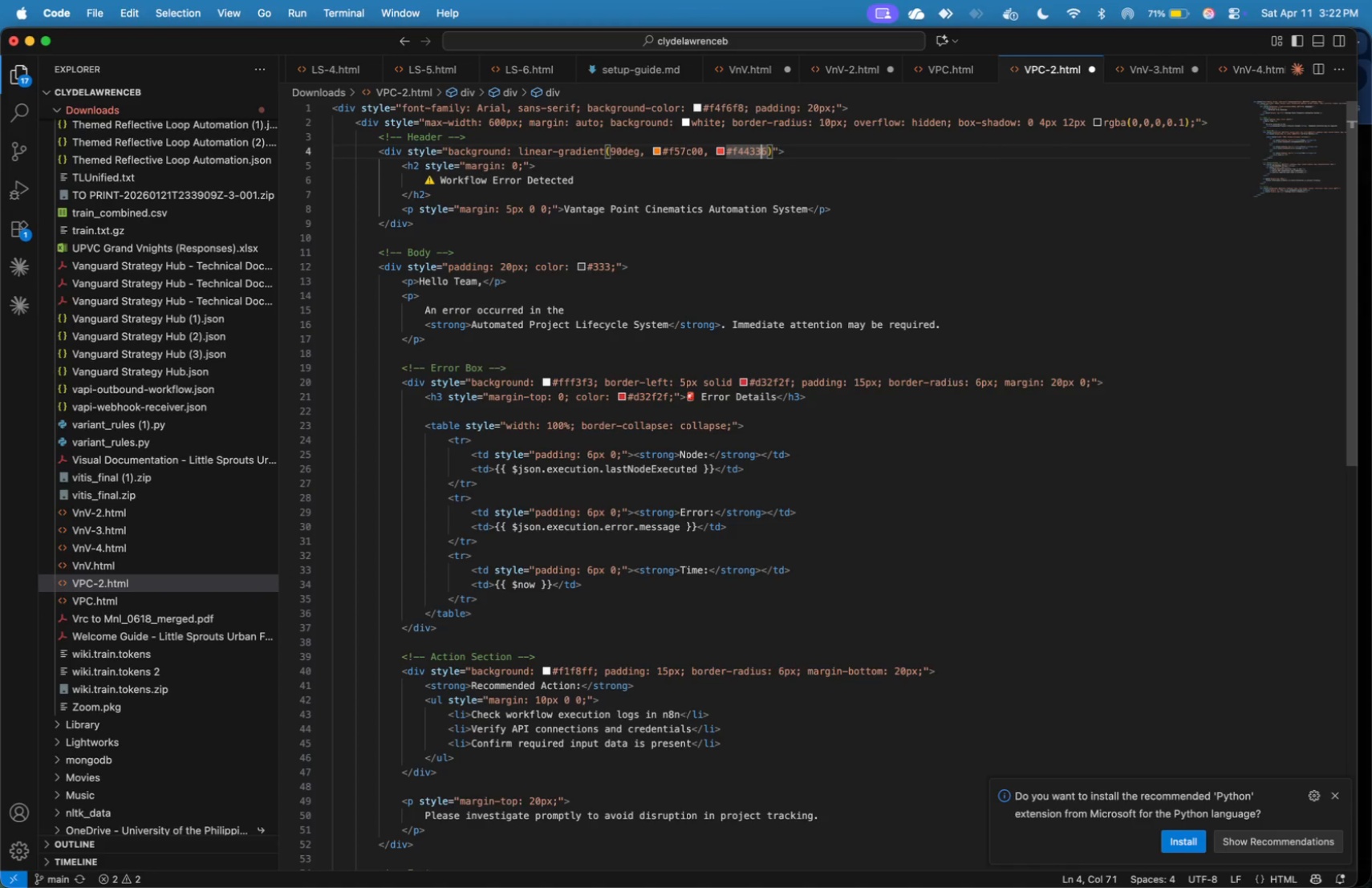 
key(ArrowRight)
 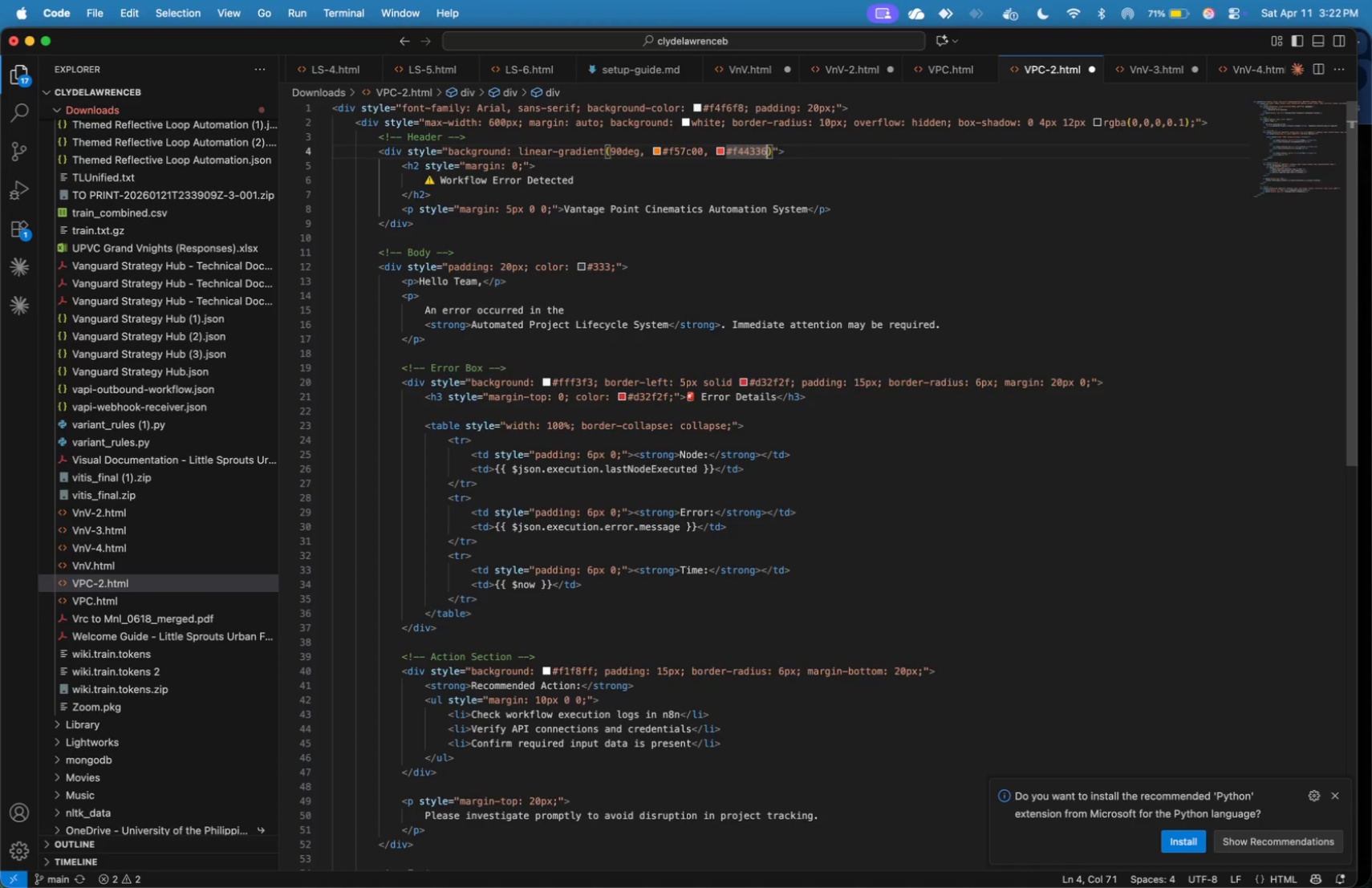 
key(ArrowRight)
 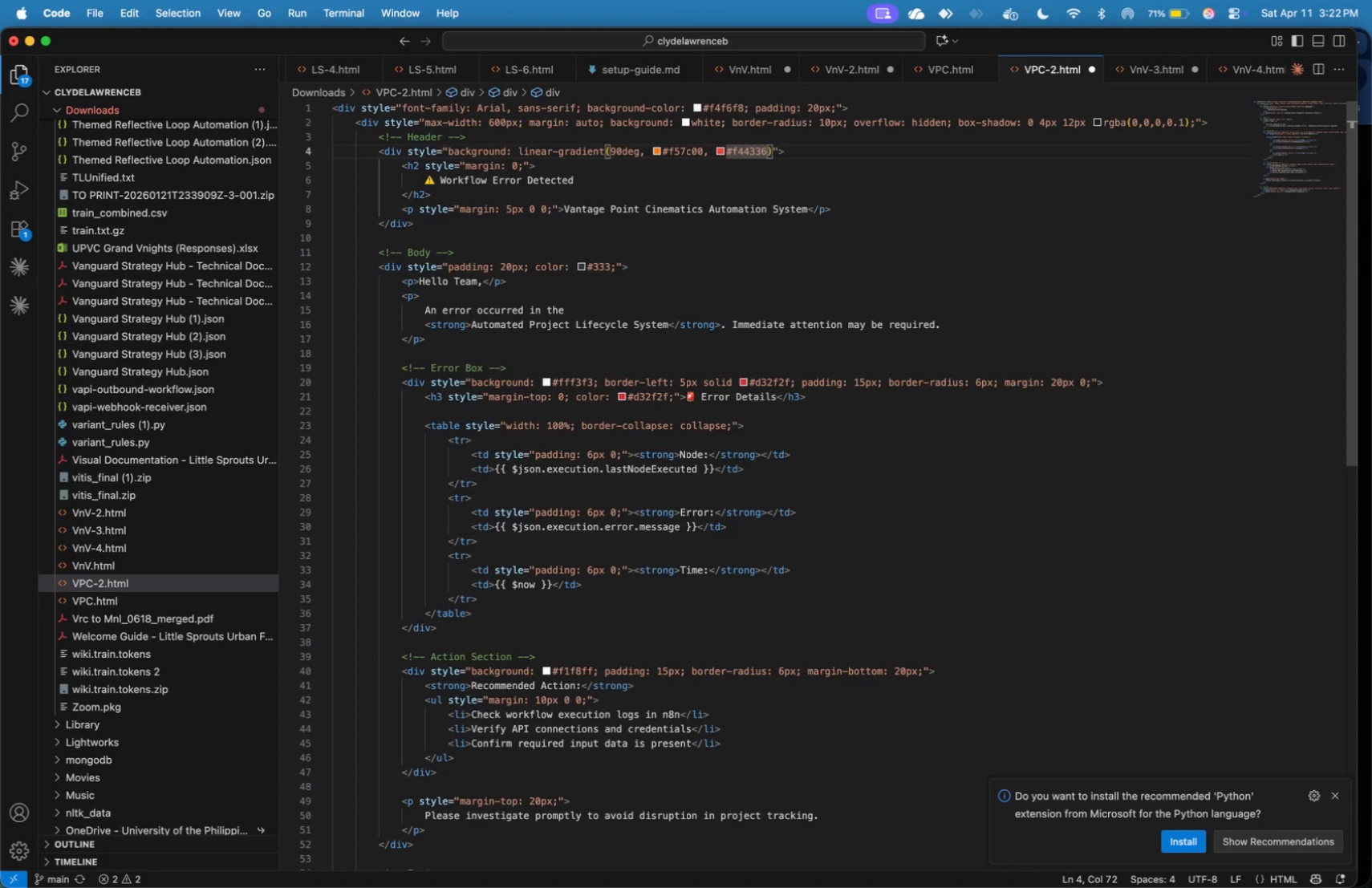 
key(Backspace)
 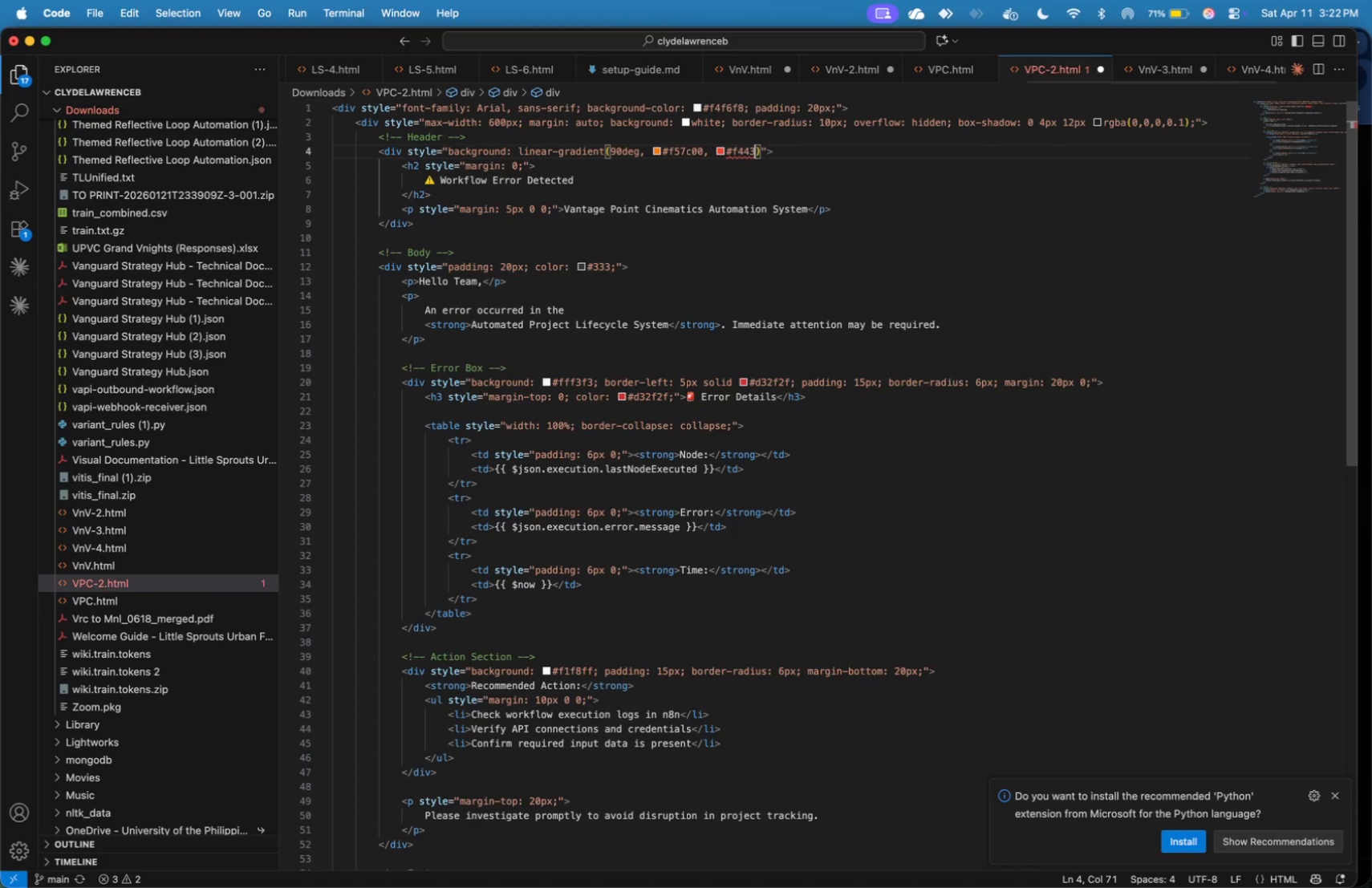 
key(Backspace)
 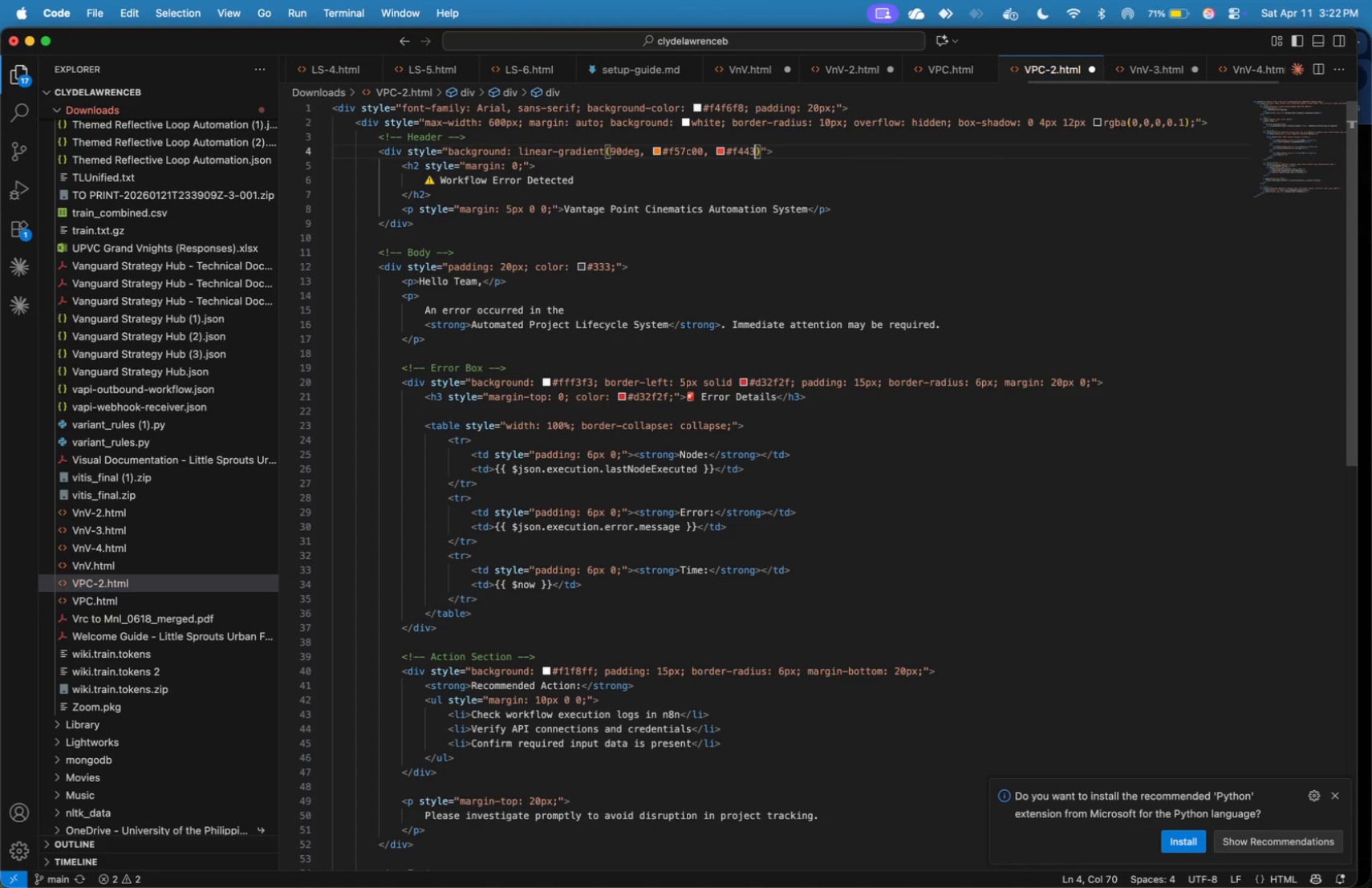 
key(Backspace)
 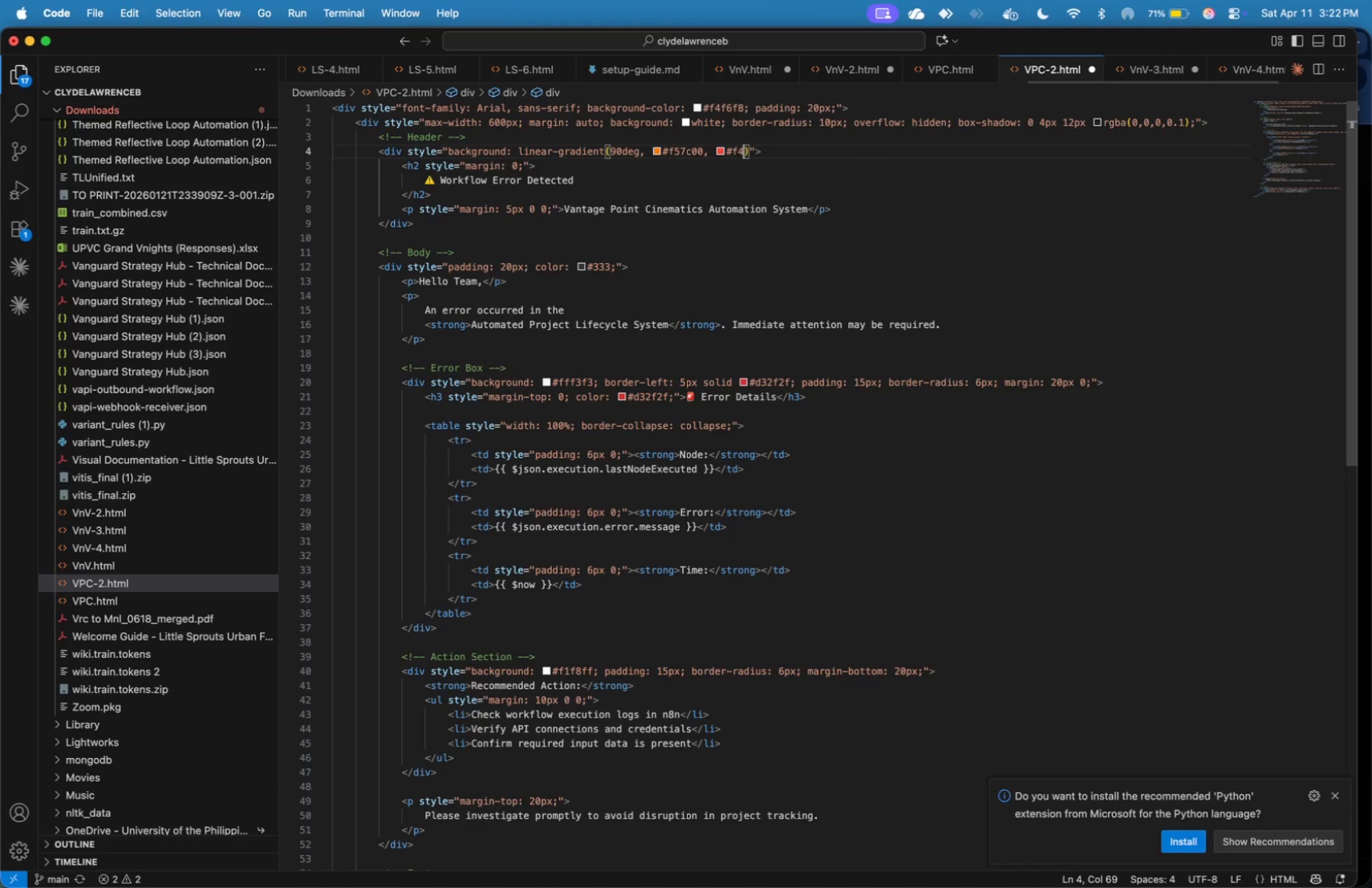 
key(Backspace)
 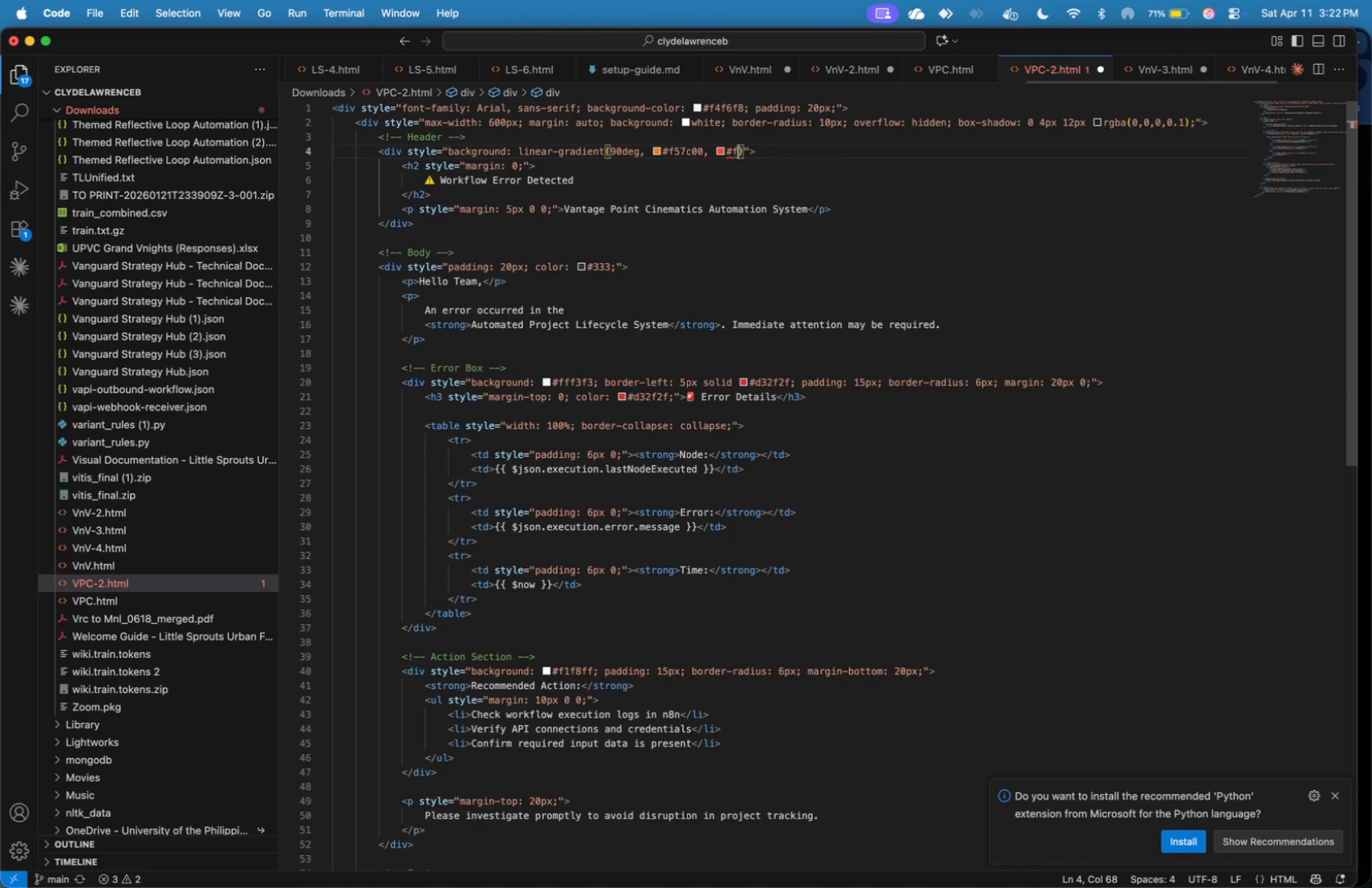 
key(Backspace)
 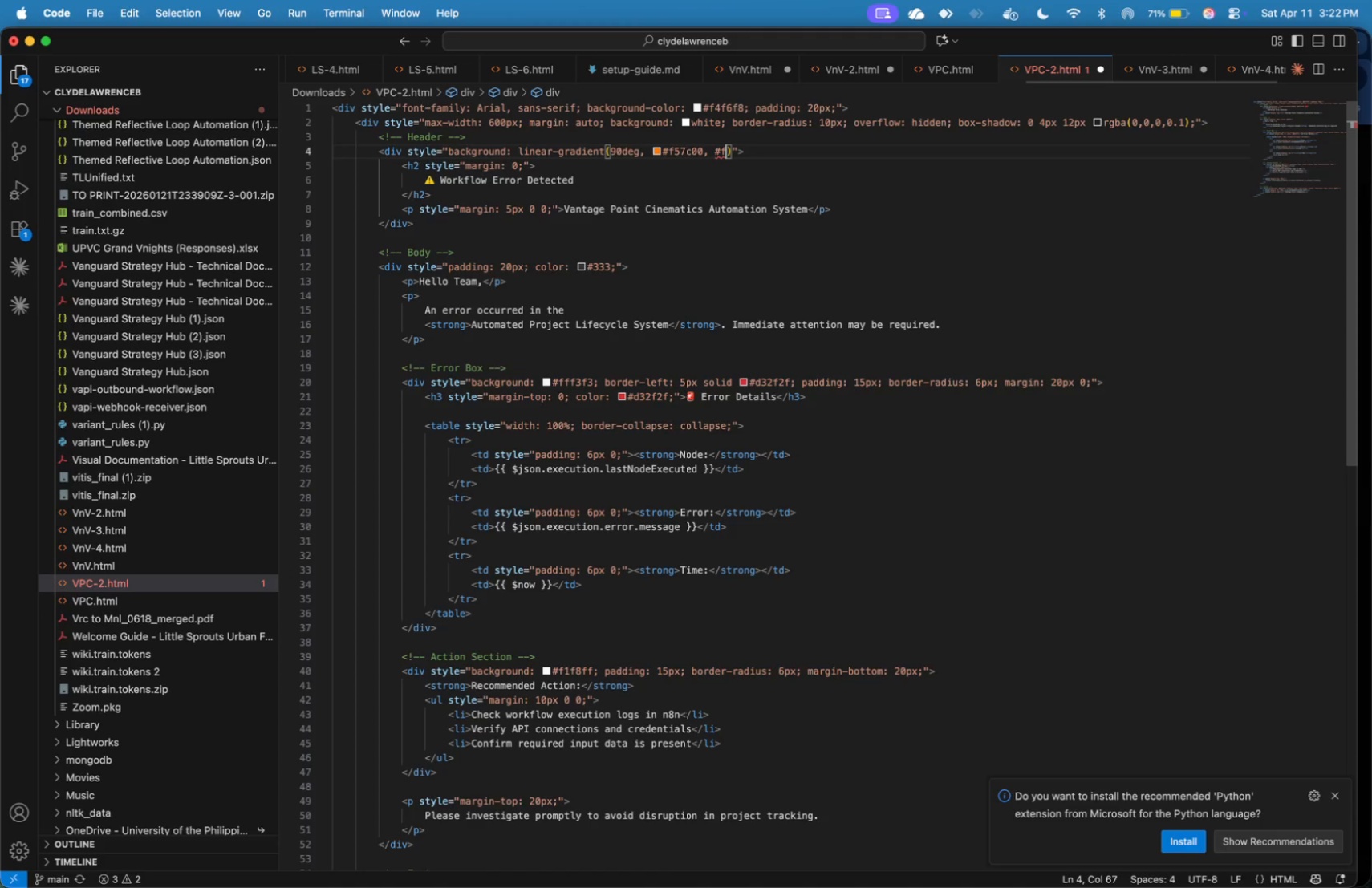 
key(Backspace)
 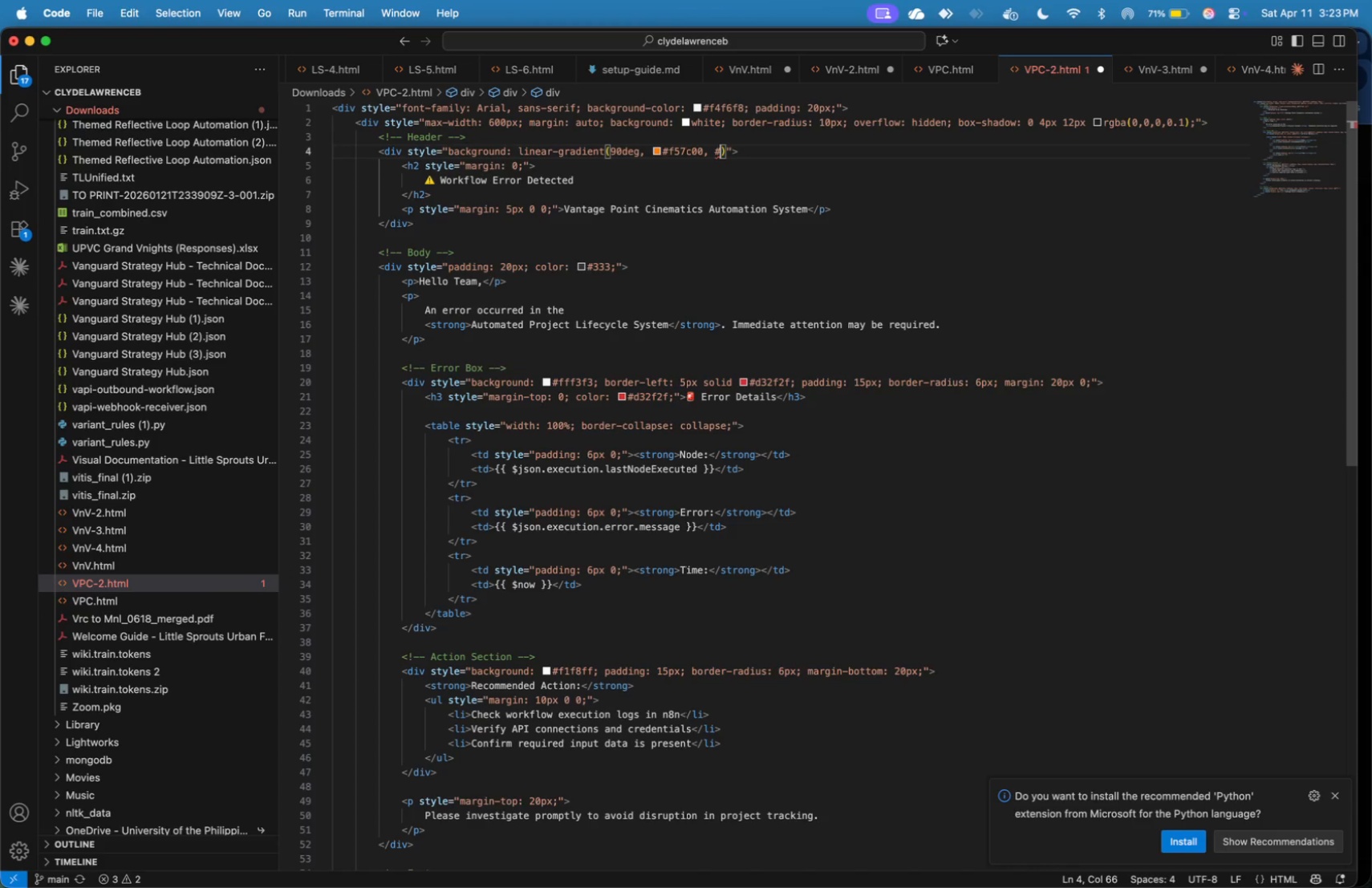 
wait(18.2)
 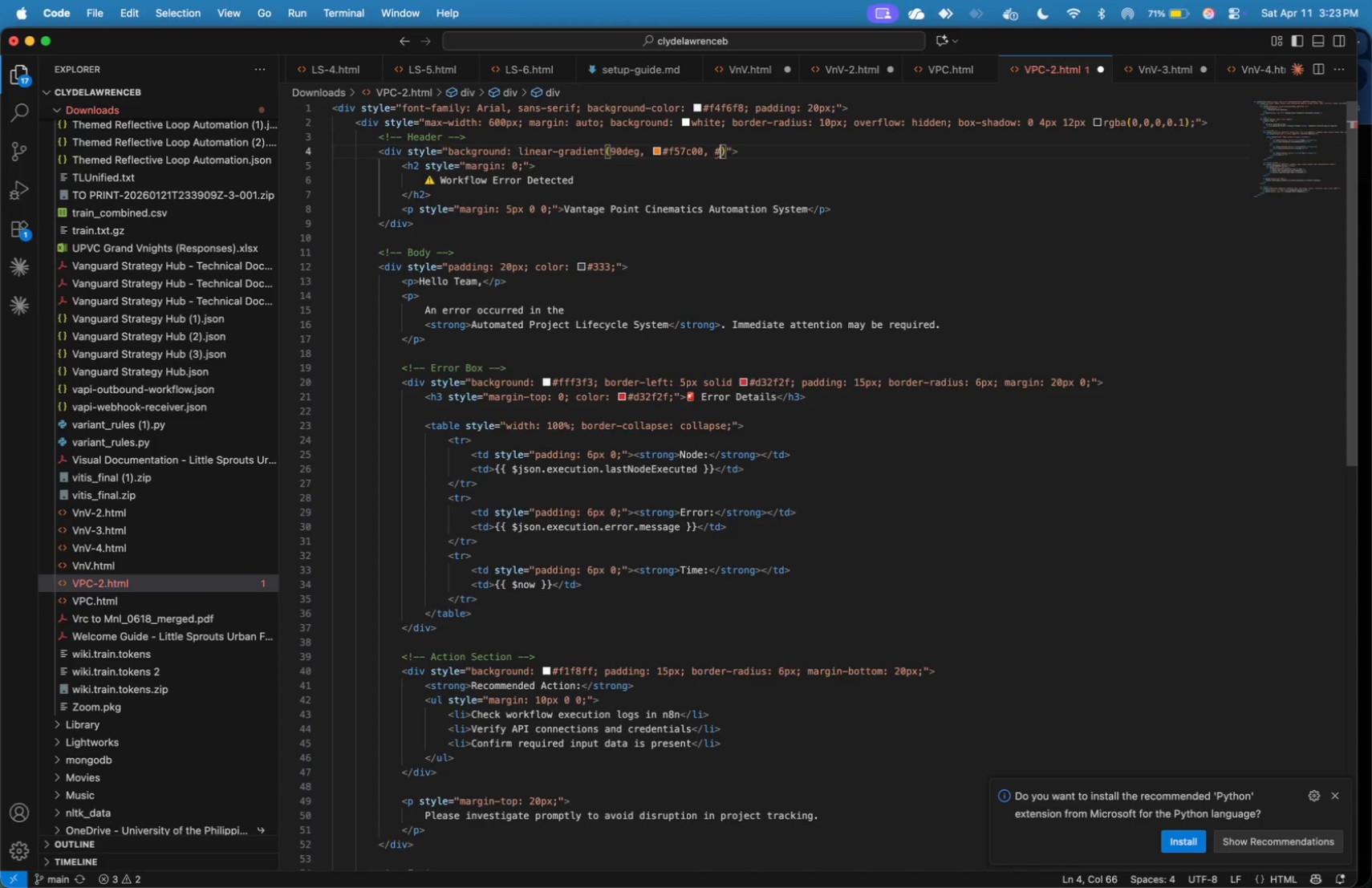 
type(ff9800)
 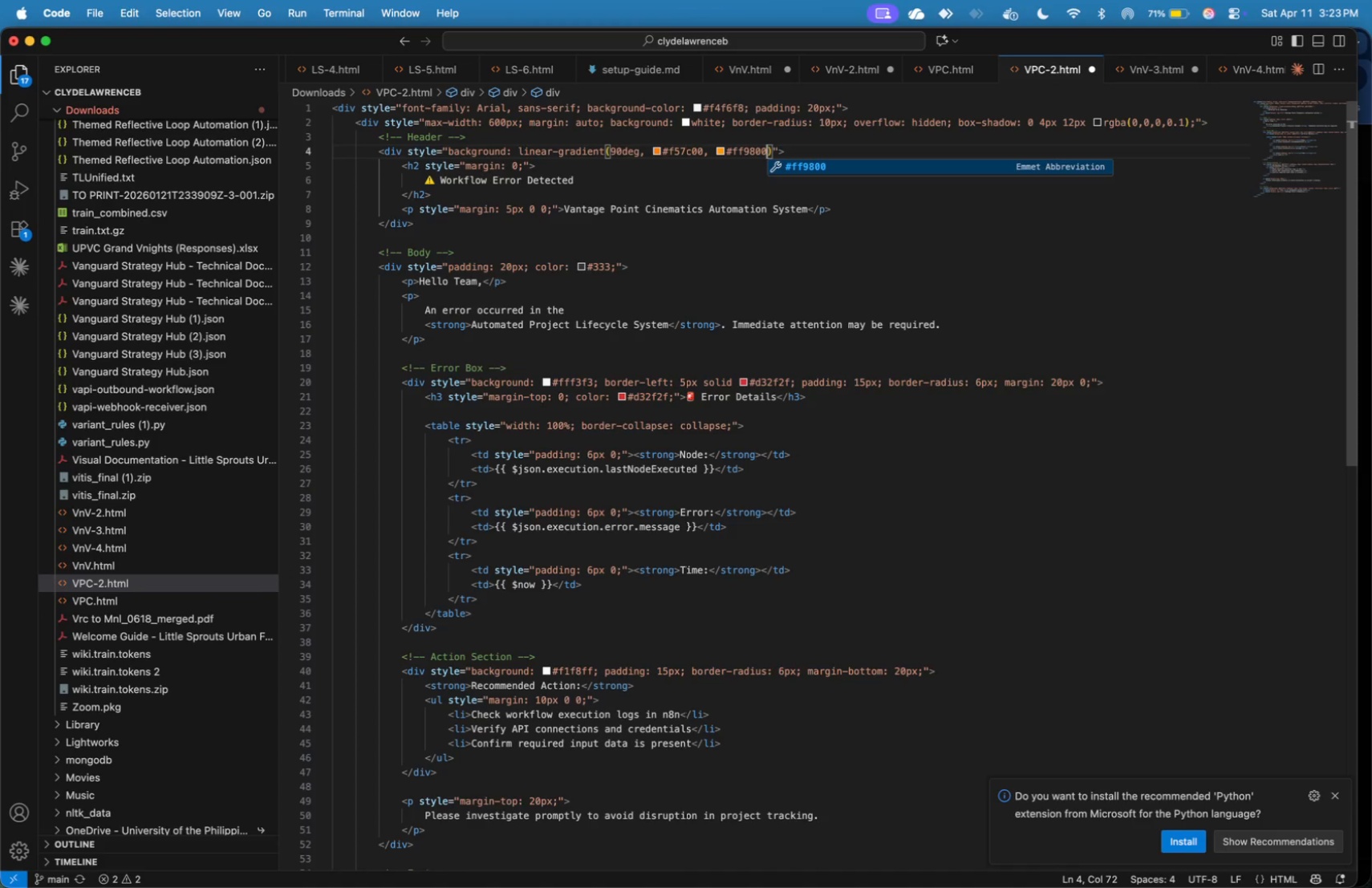 
wait(13.91)
 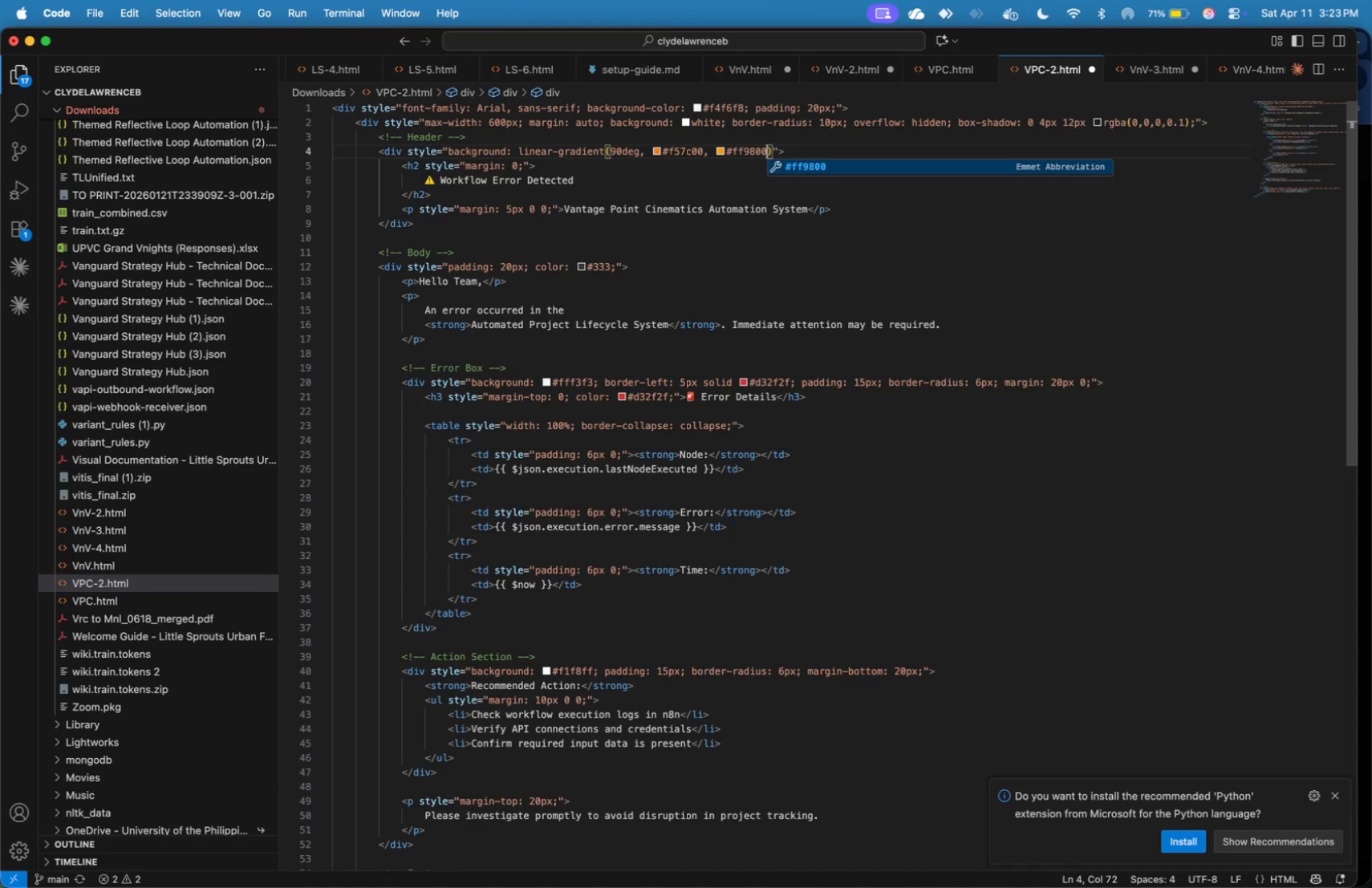 
key(ArrowRight)
 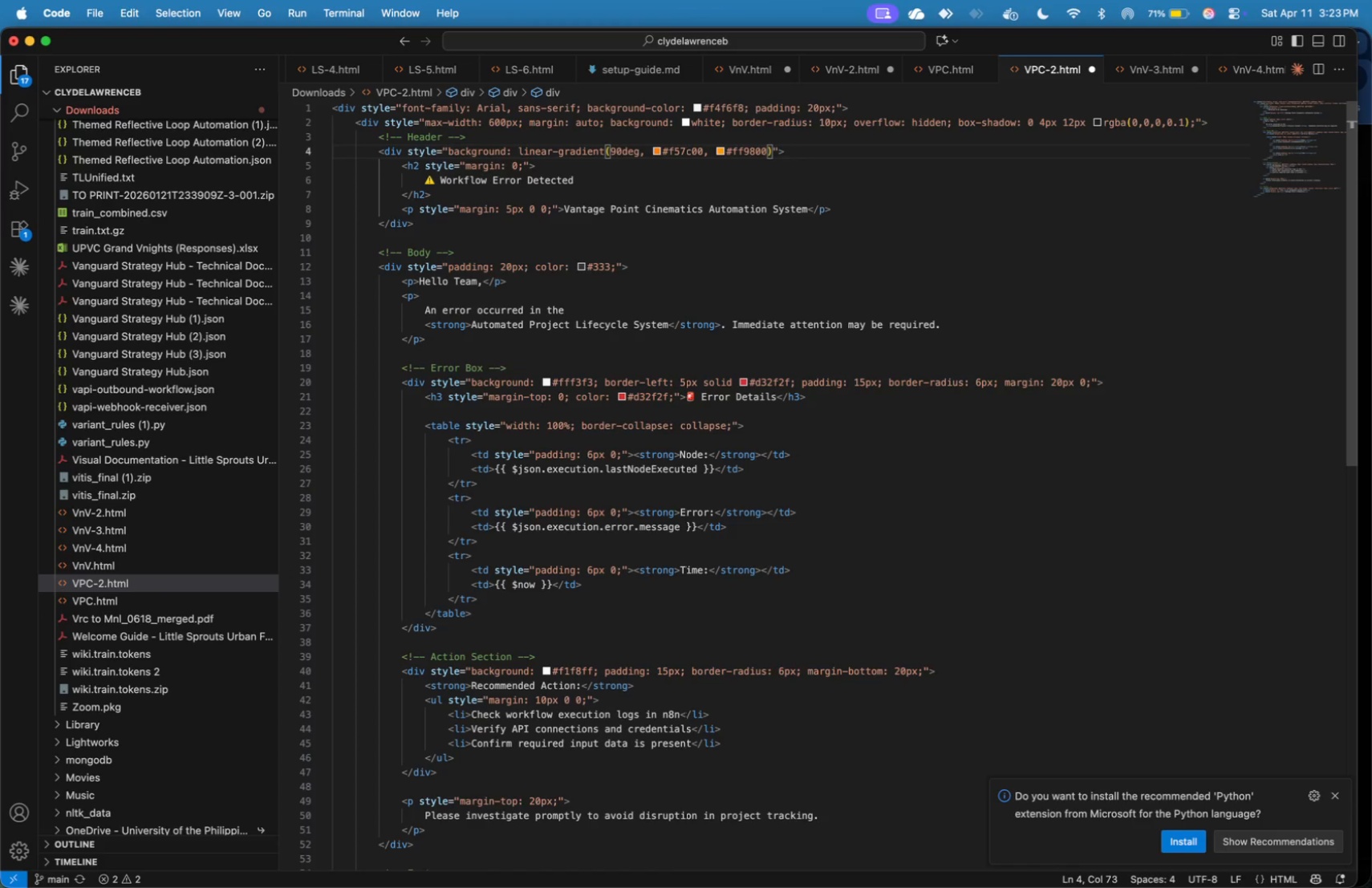 
type(; color: white; padding: 20px;)
 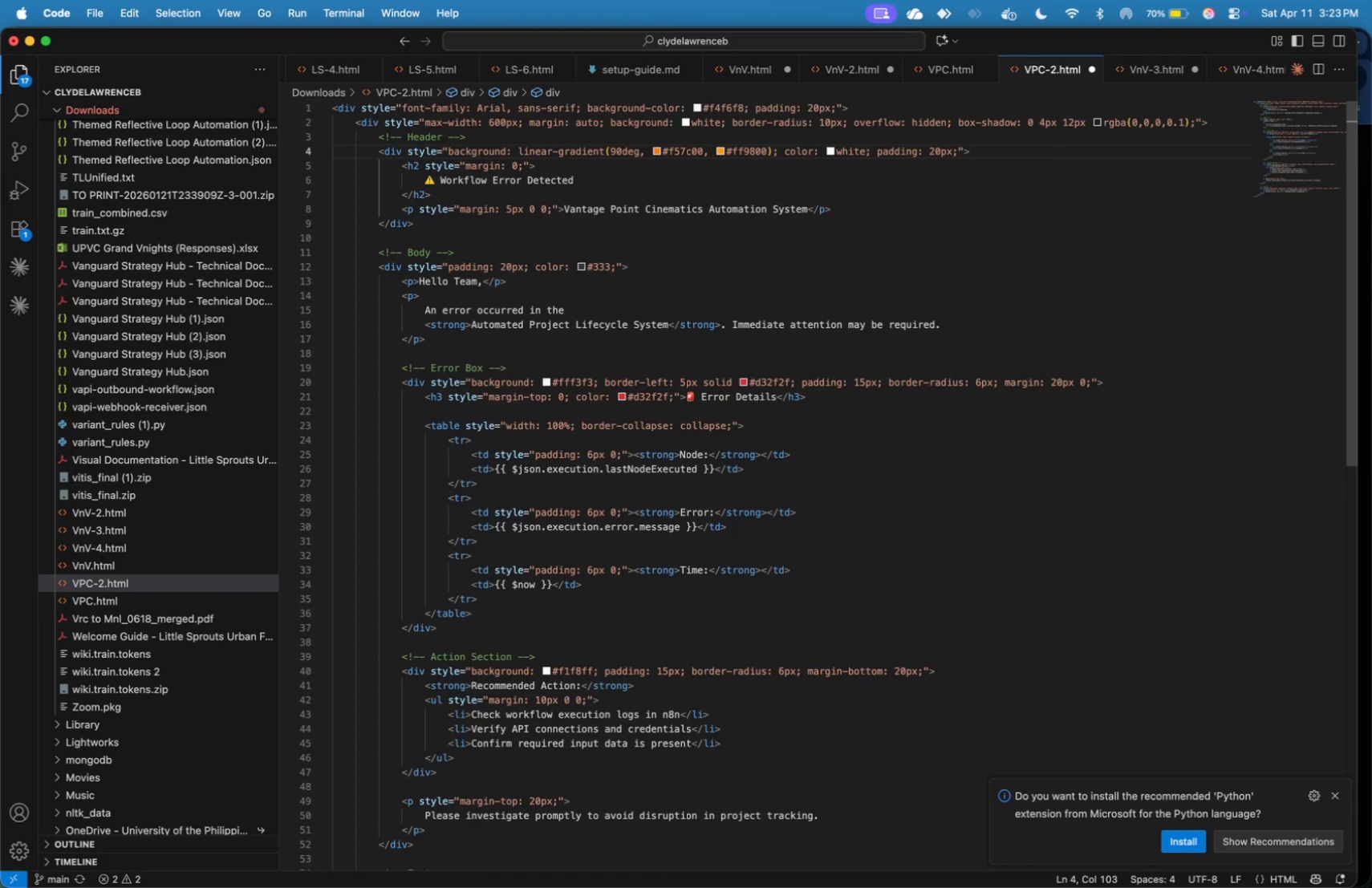 
key(ArrowDown)
 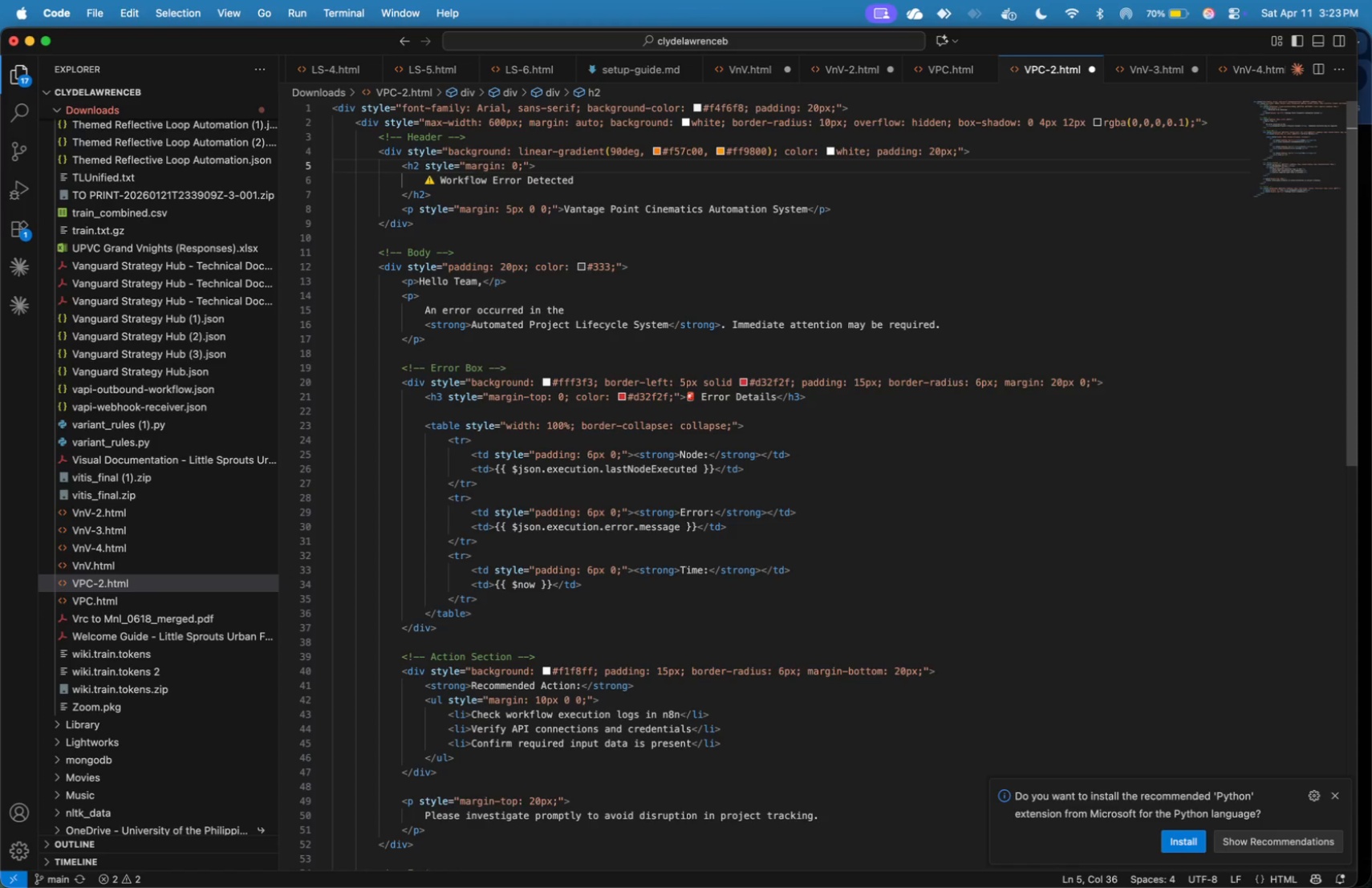 
key(ArrowDown)
 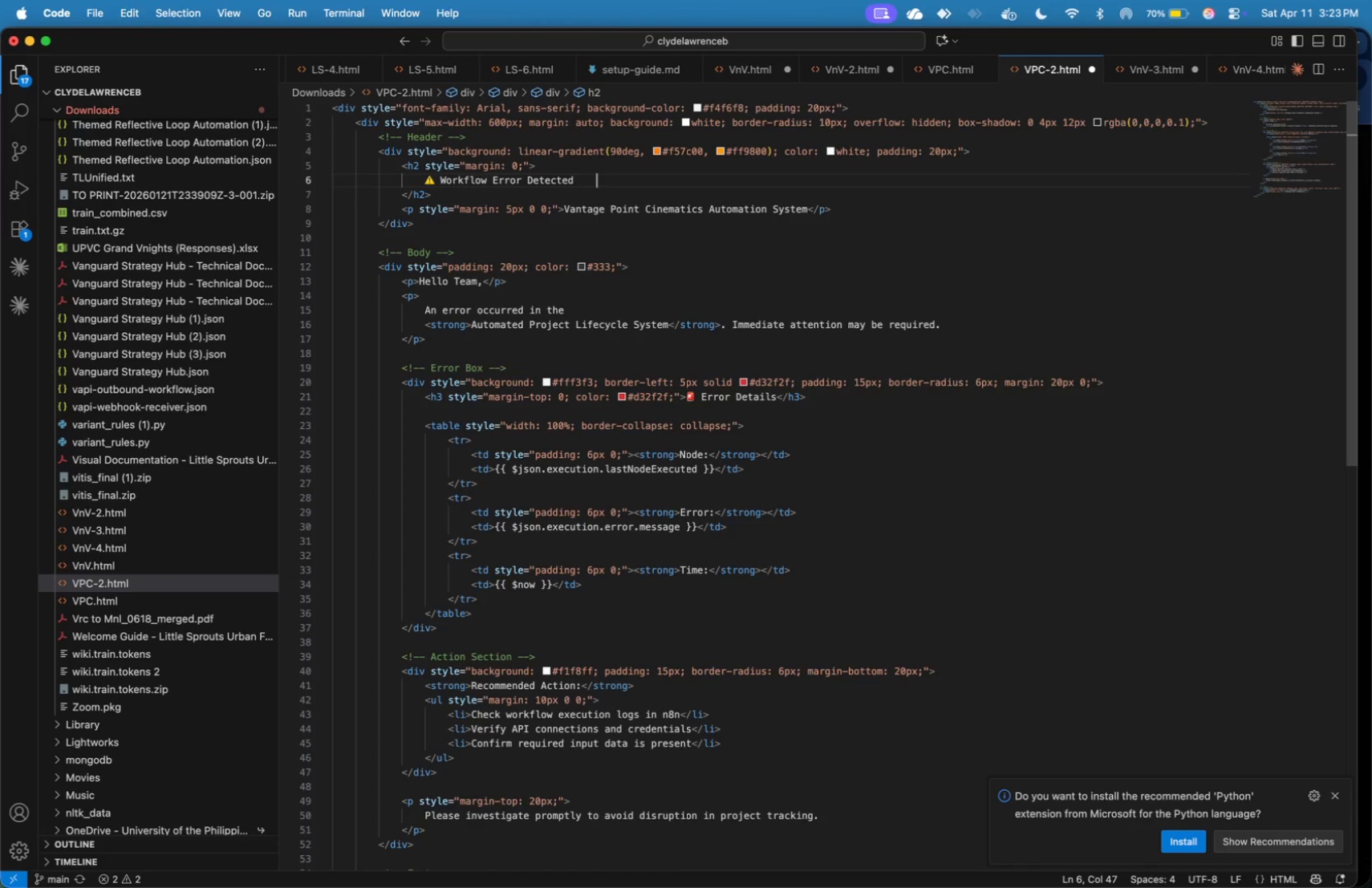 
key(ArrowUp)
 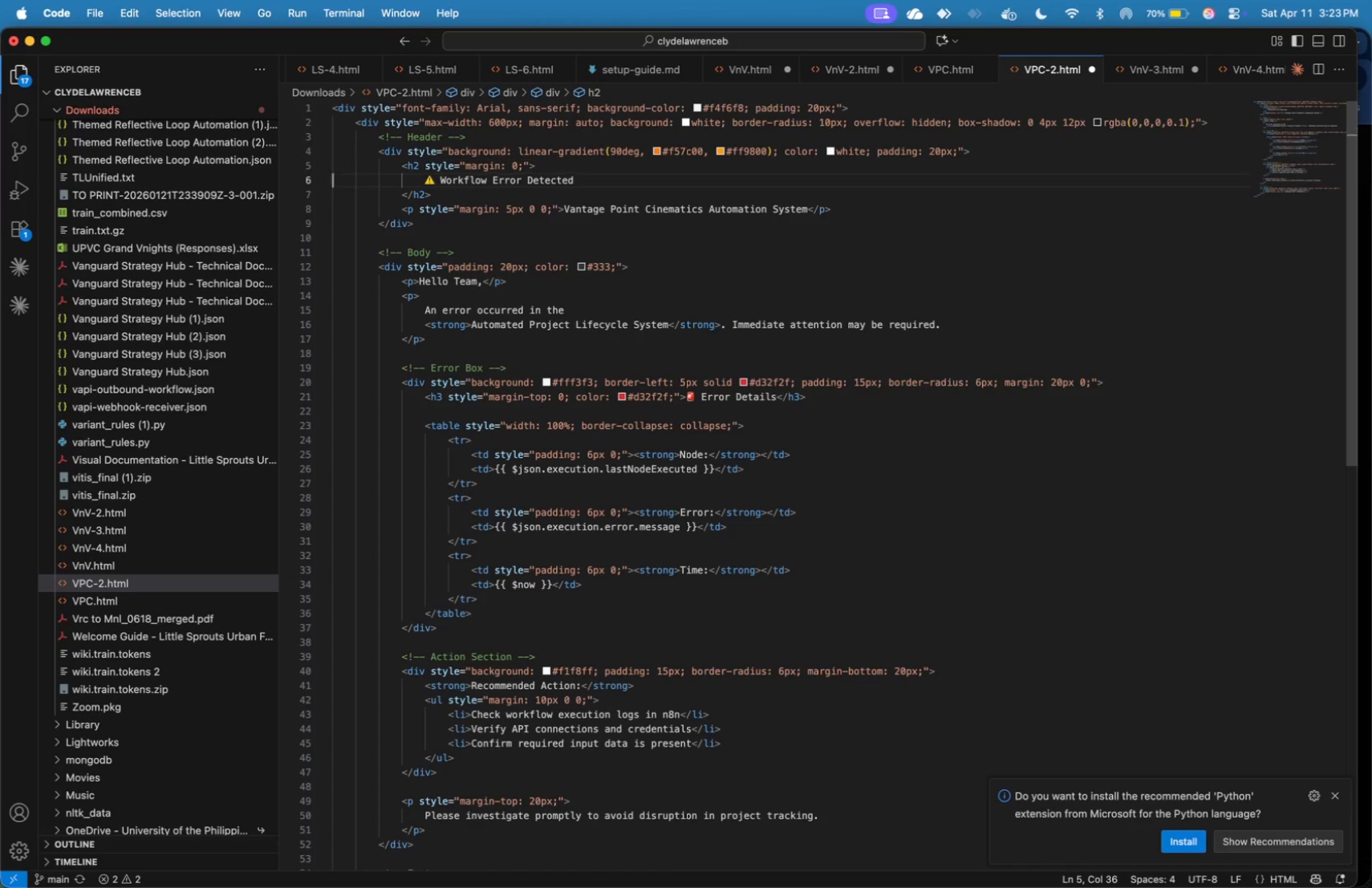 
key(ArrowRight)
 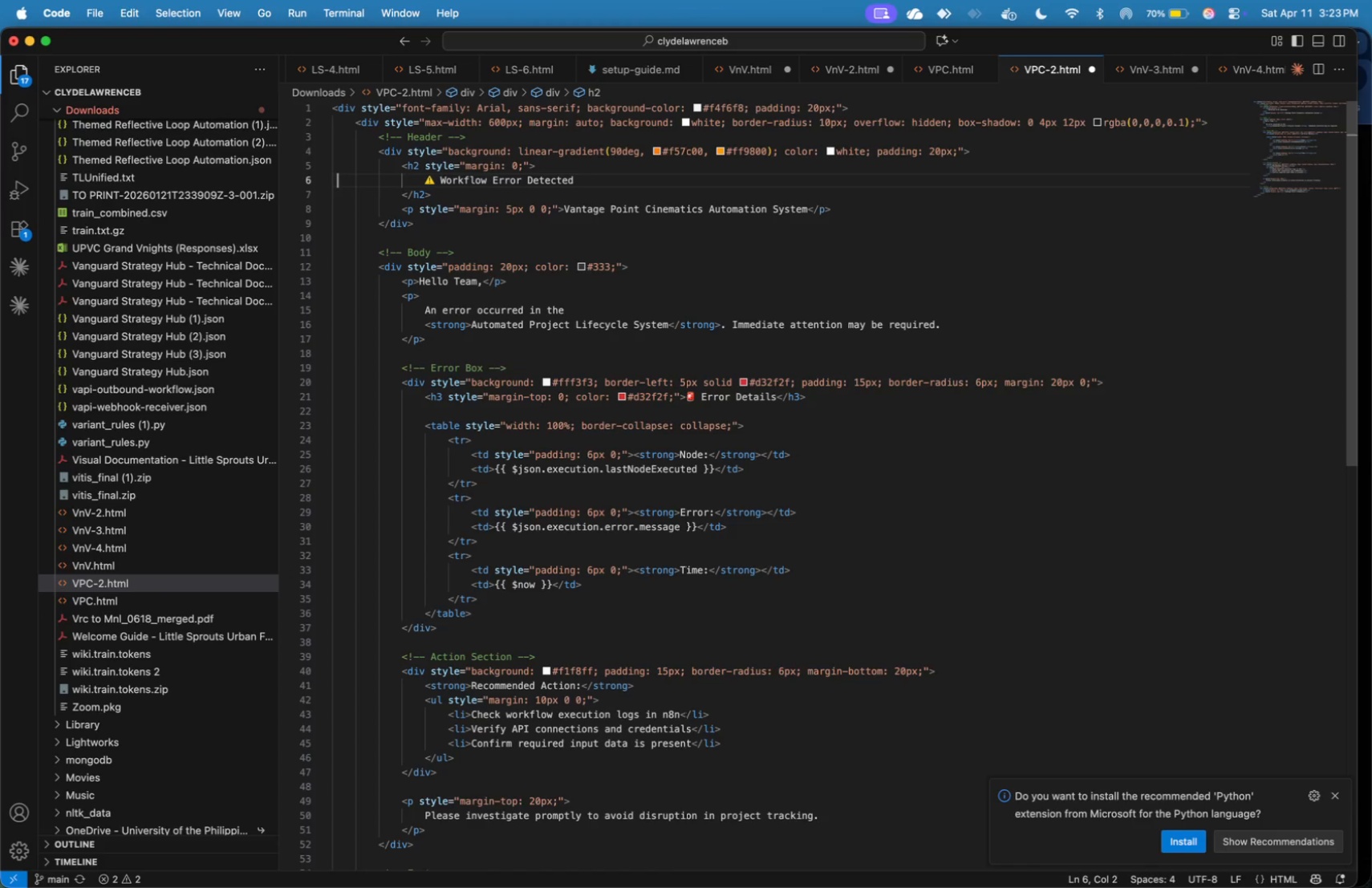 
key(ArrowRight)
 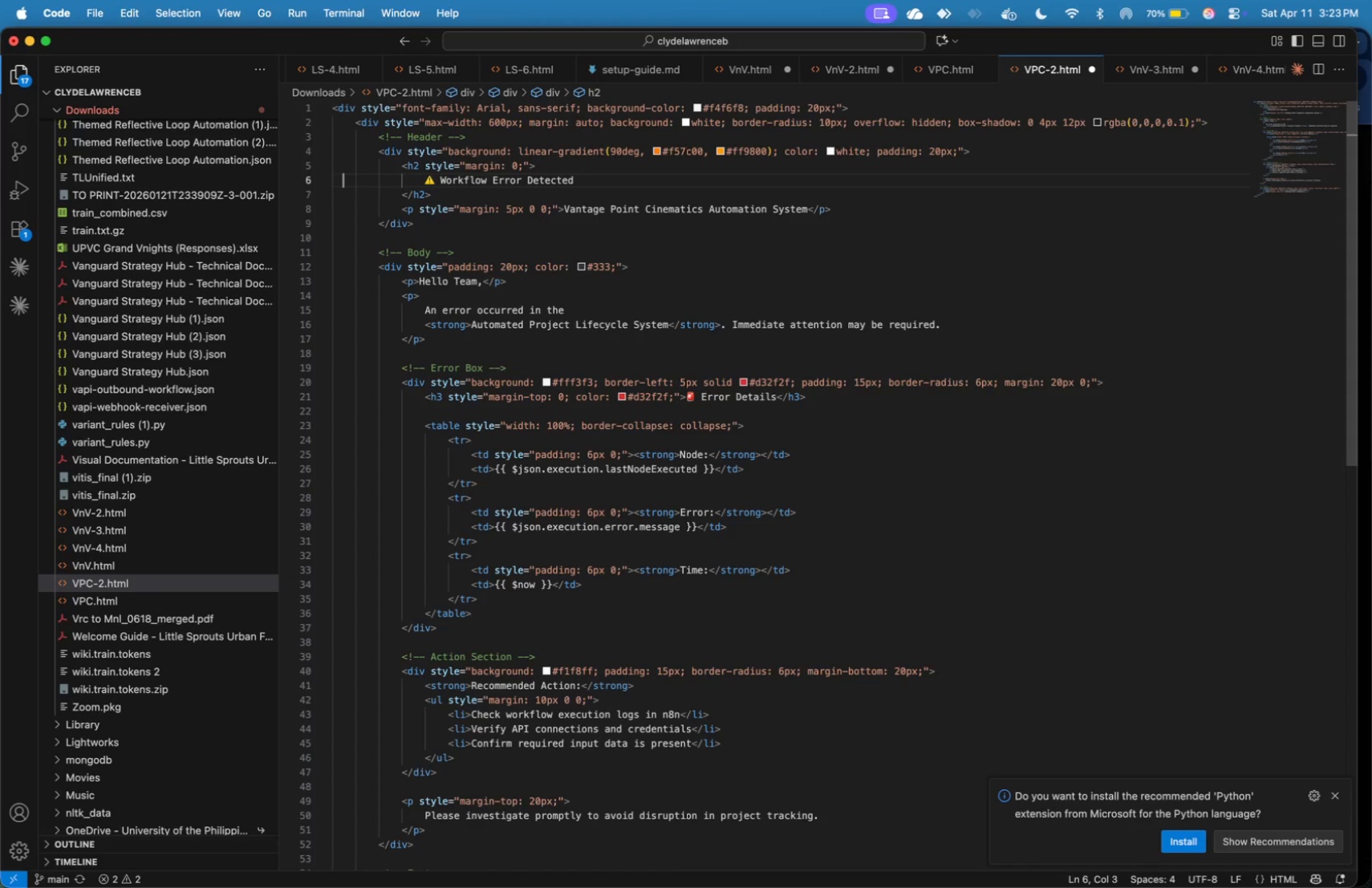 
key(ArrowRight)
 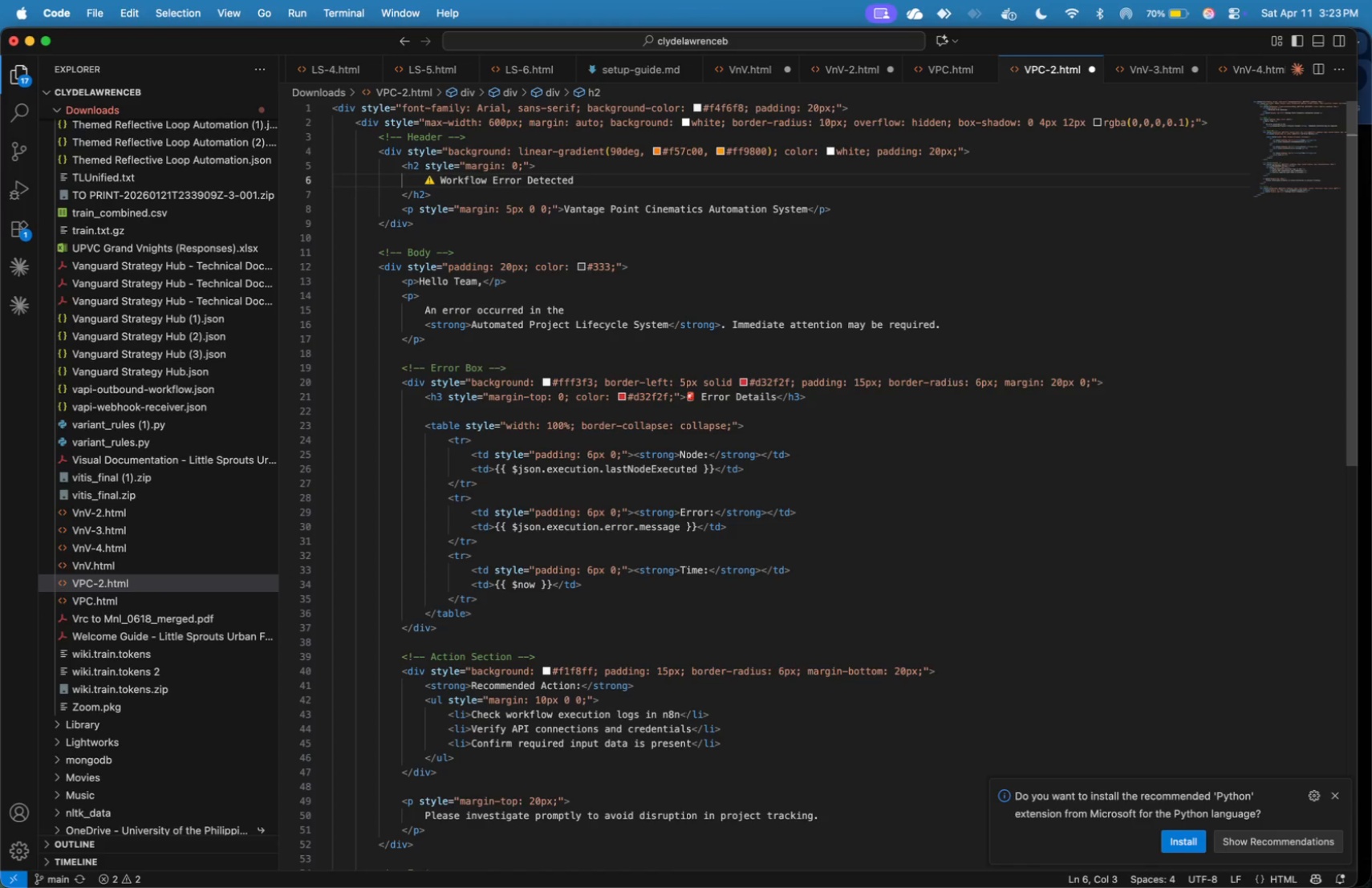 
key(Meta+CommandLeft)
 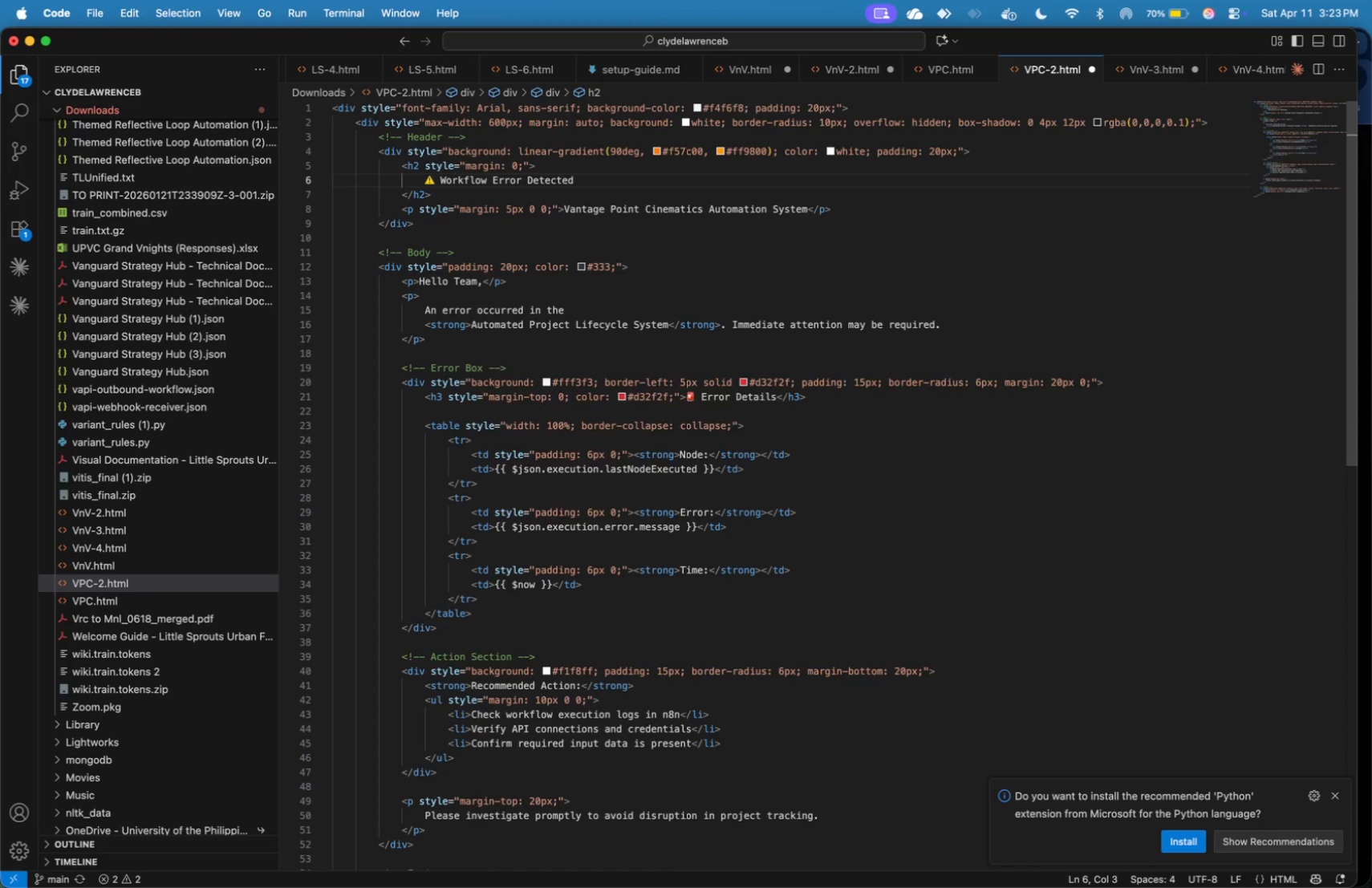 
key(Meta+Tab)
 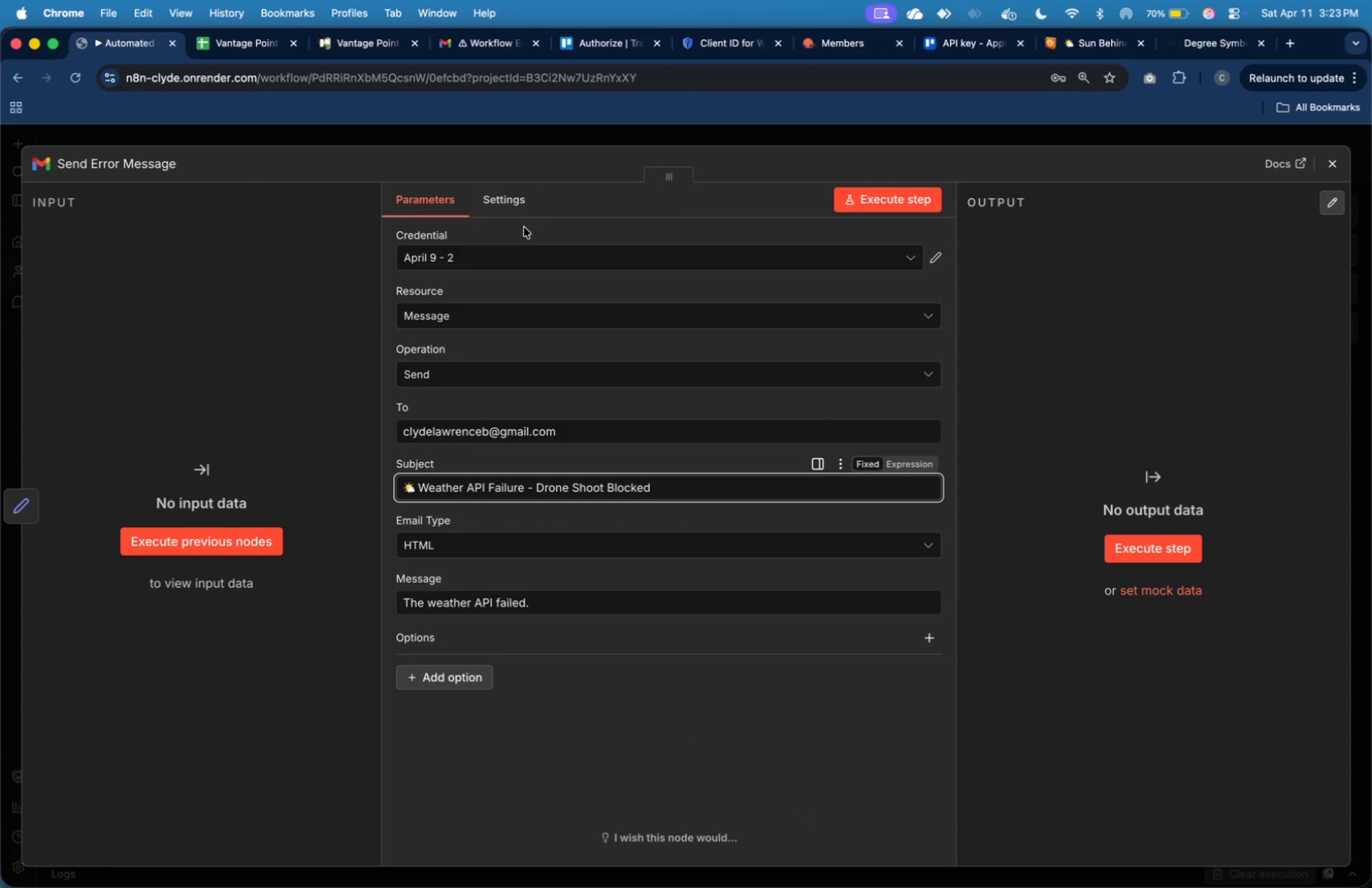 
wait(7.01)
 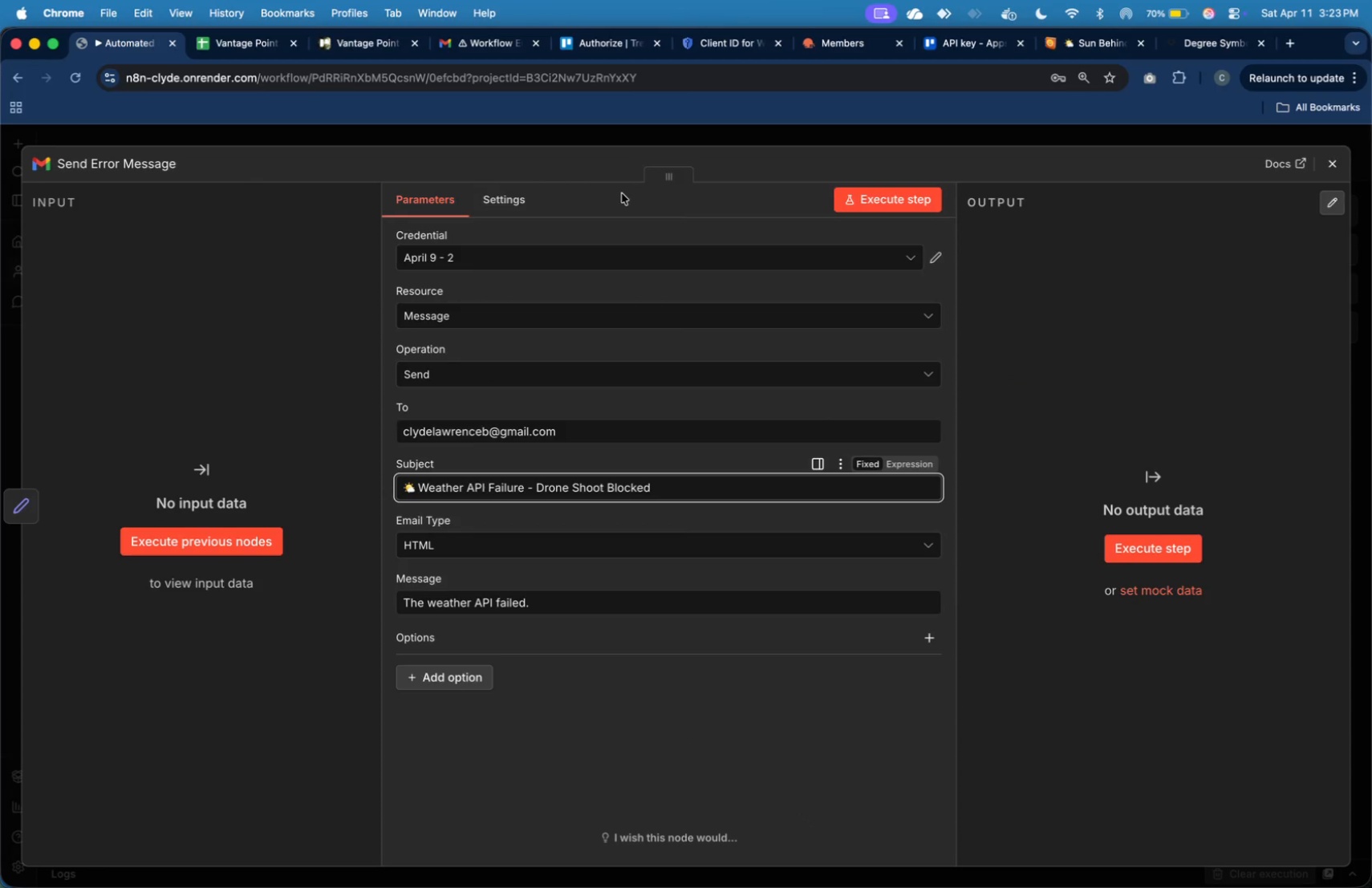 
left_click_drag(start_coordinate=[417, 489], to_coordinate=[405, 487])
 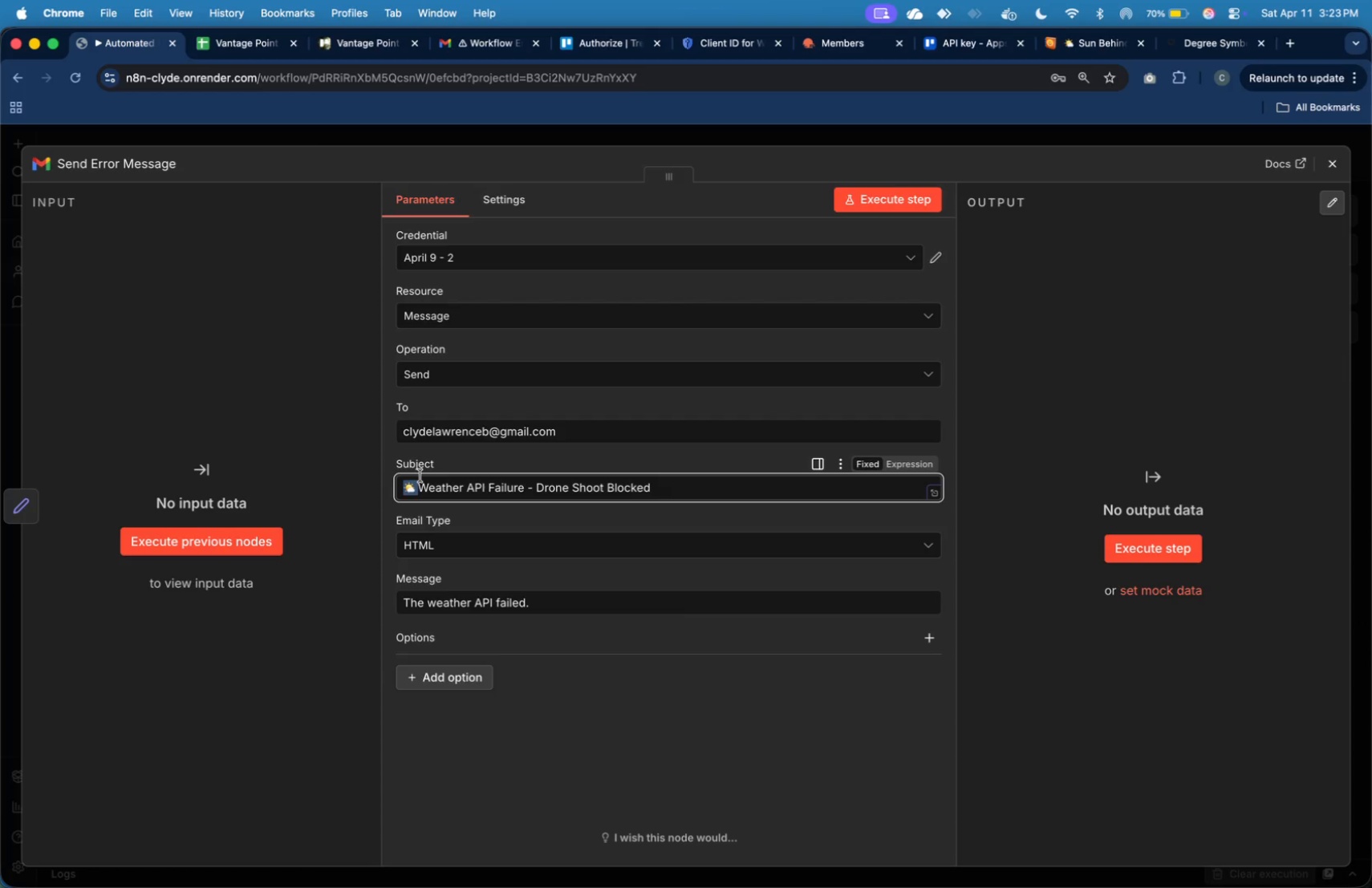 
key(Meta+C)
 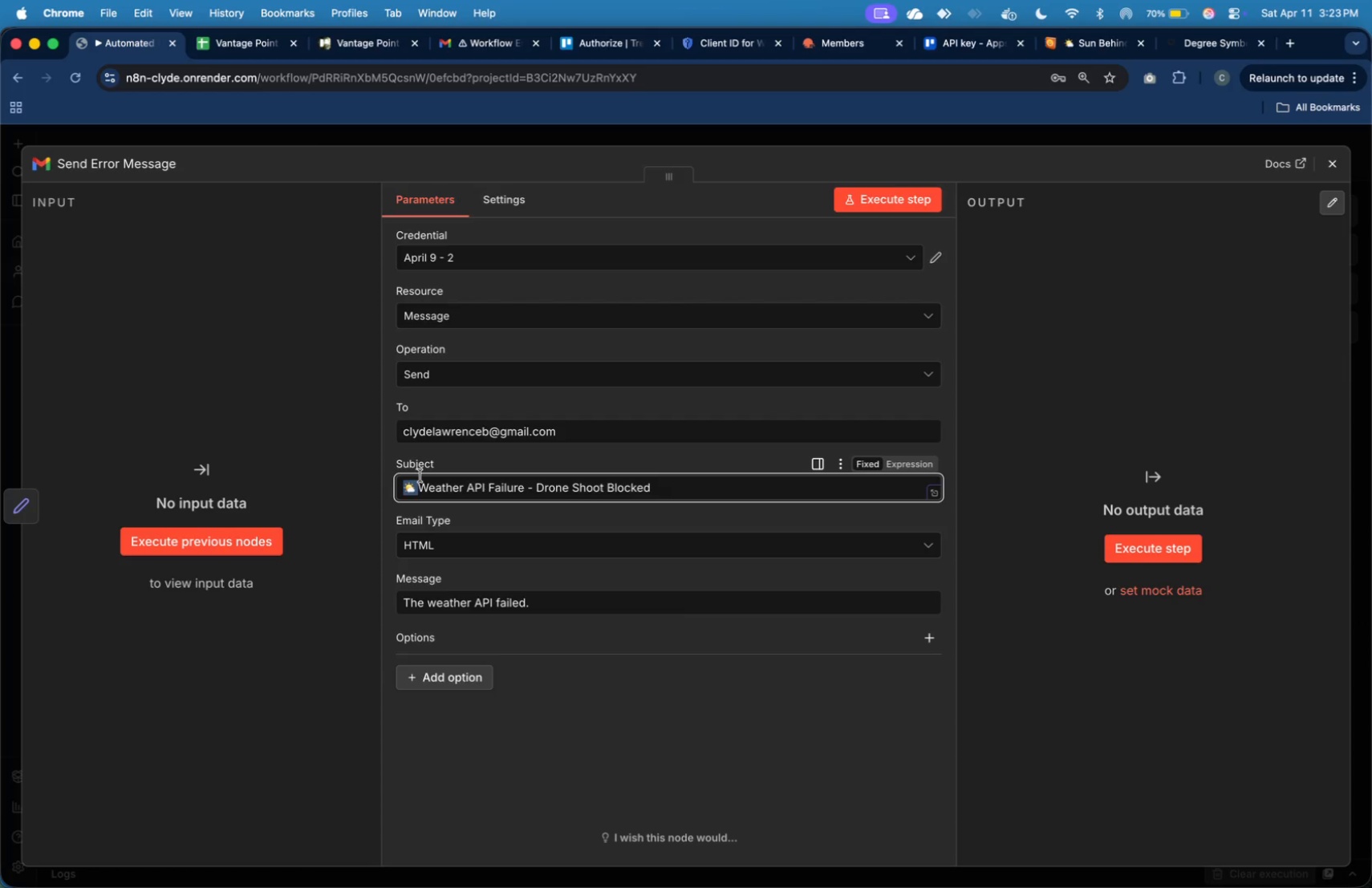 
key(Meta+Tab)
 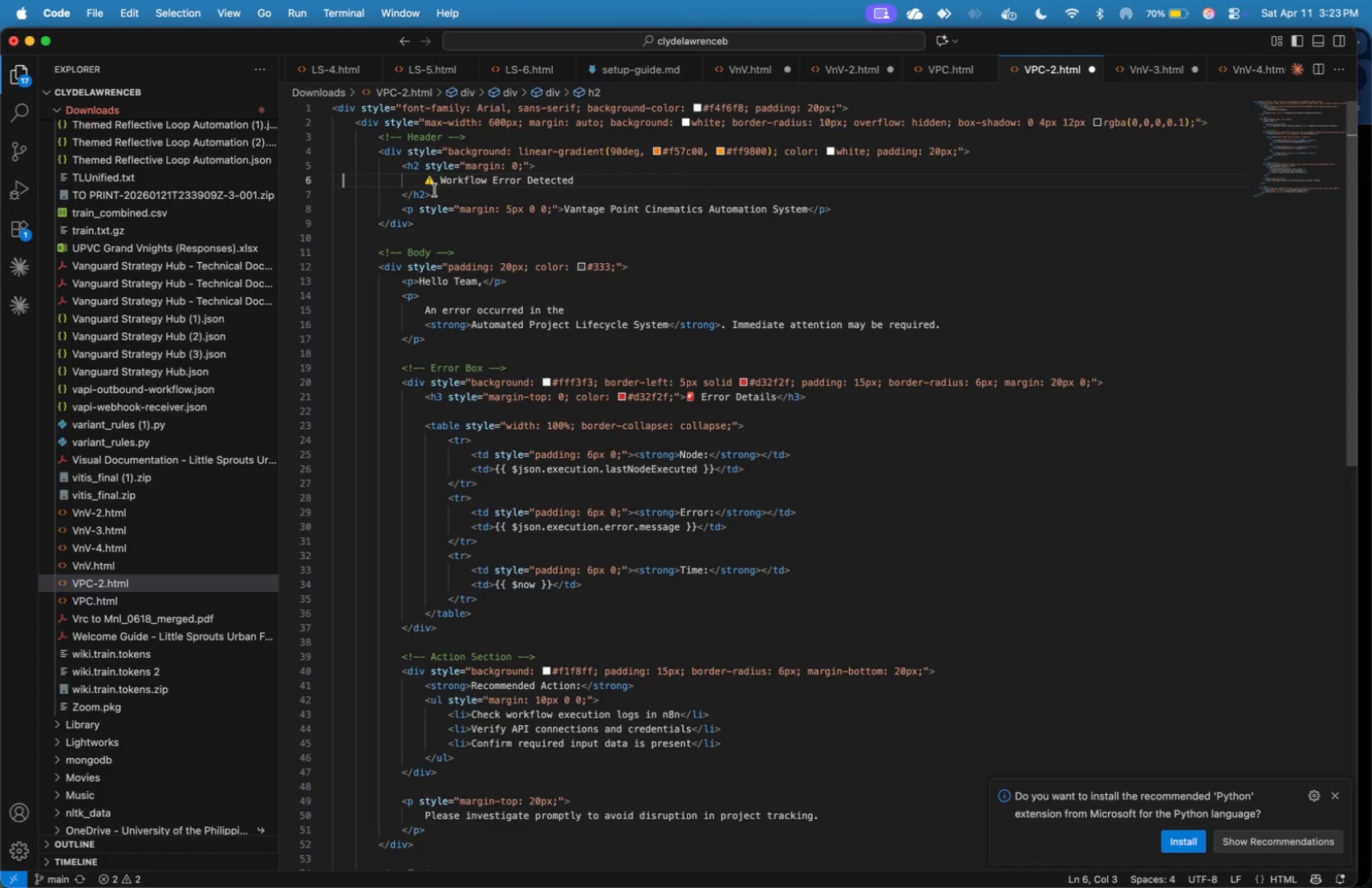 
left_click_drag(start_coordinate=[434, 182], to_coordinate=[436, 186])
 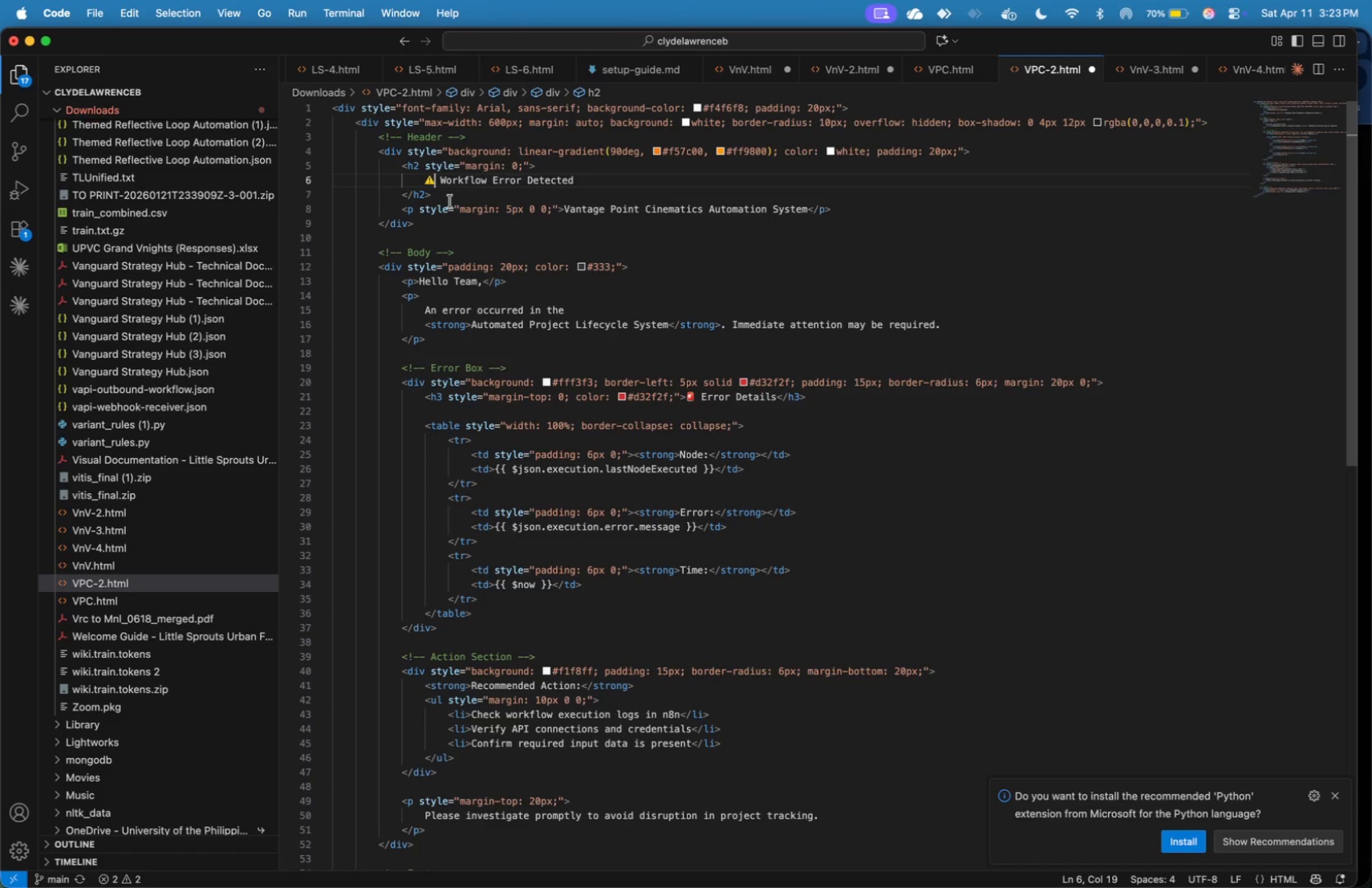 
key(ArrowRight)
 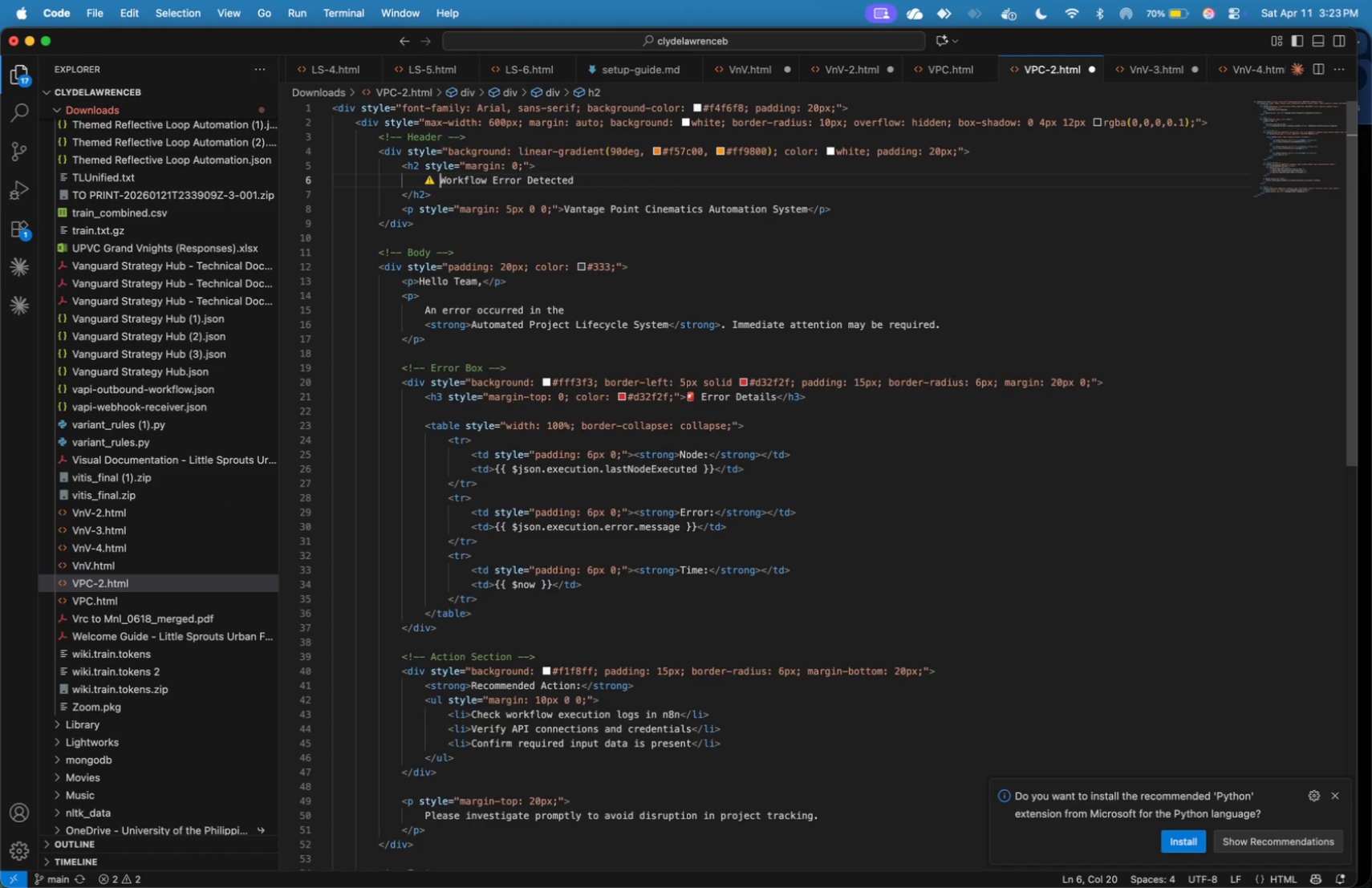 
key(Backspace)
 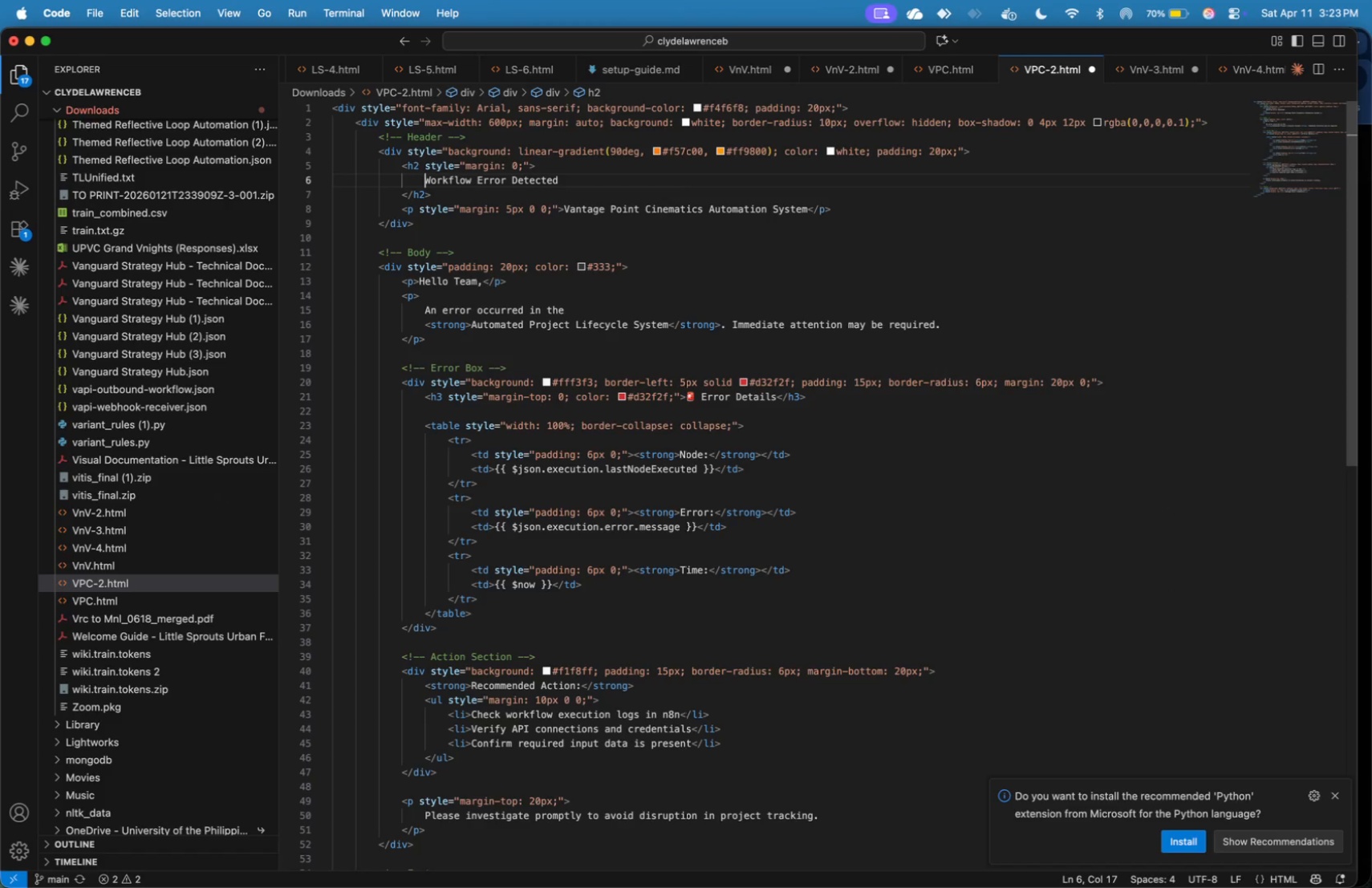 
key(Backspace)
 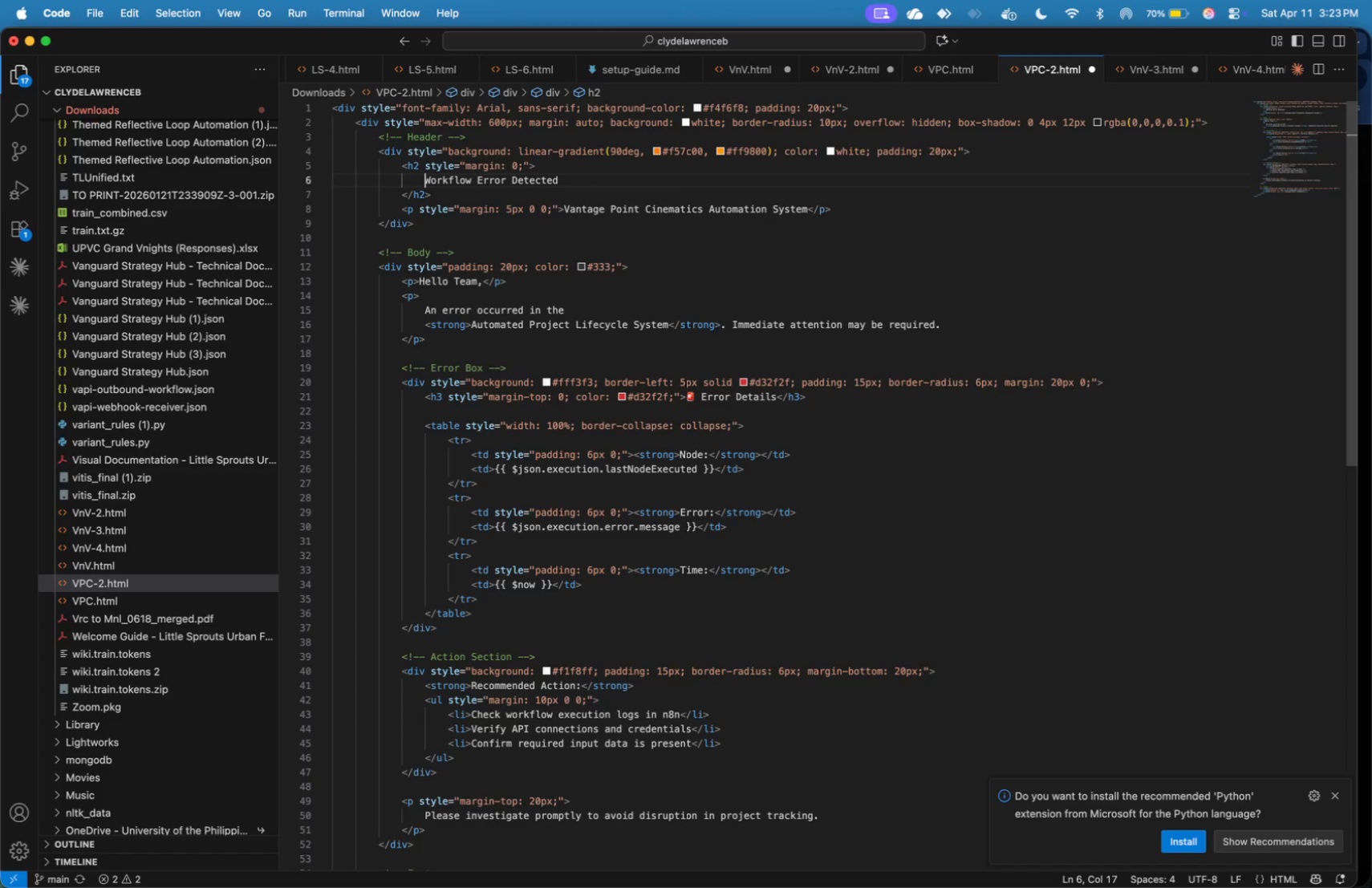 
key(Meta+V)
 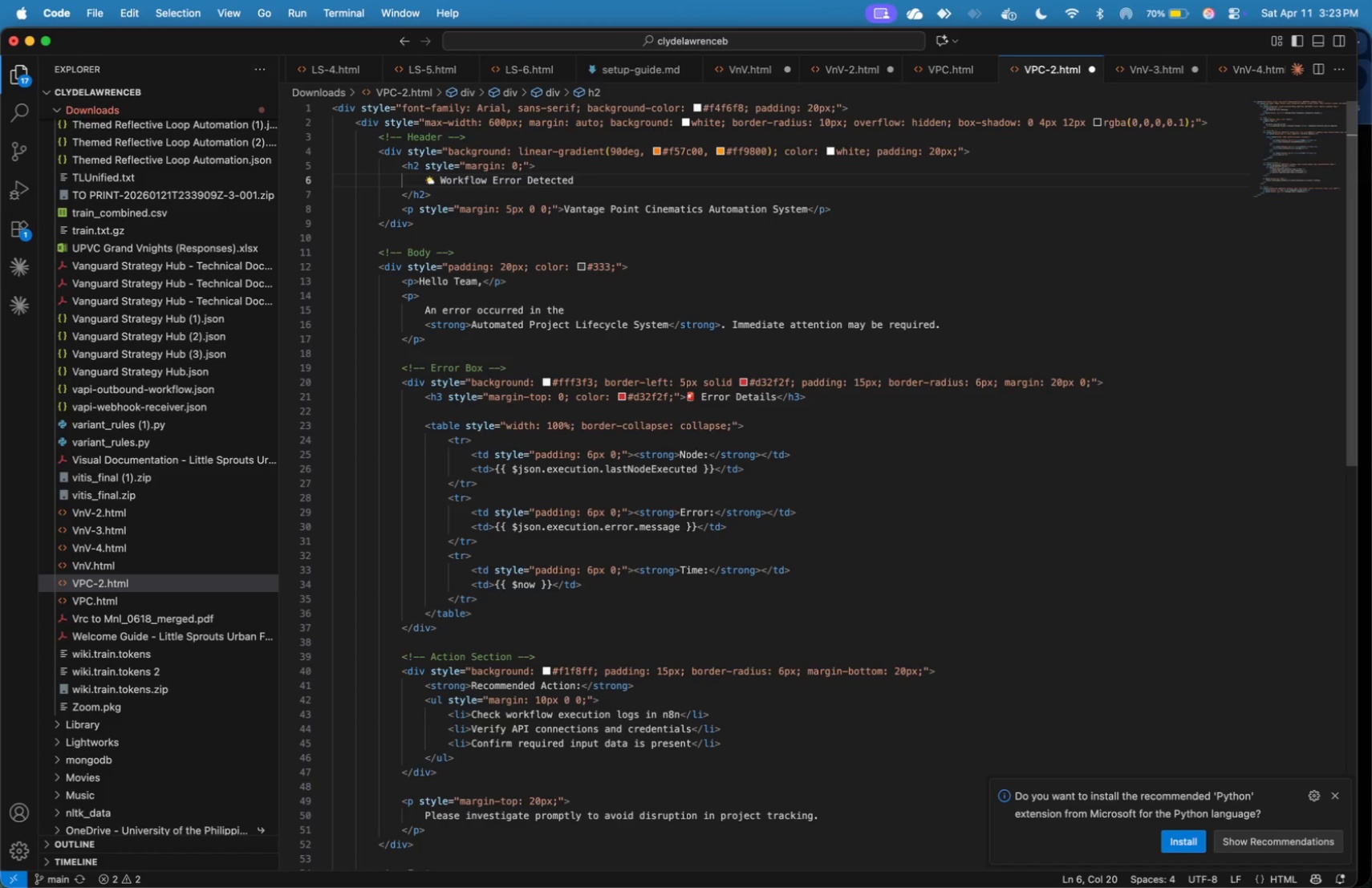 
key(ArrowLeft)
 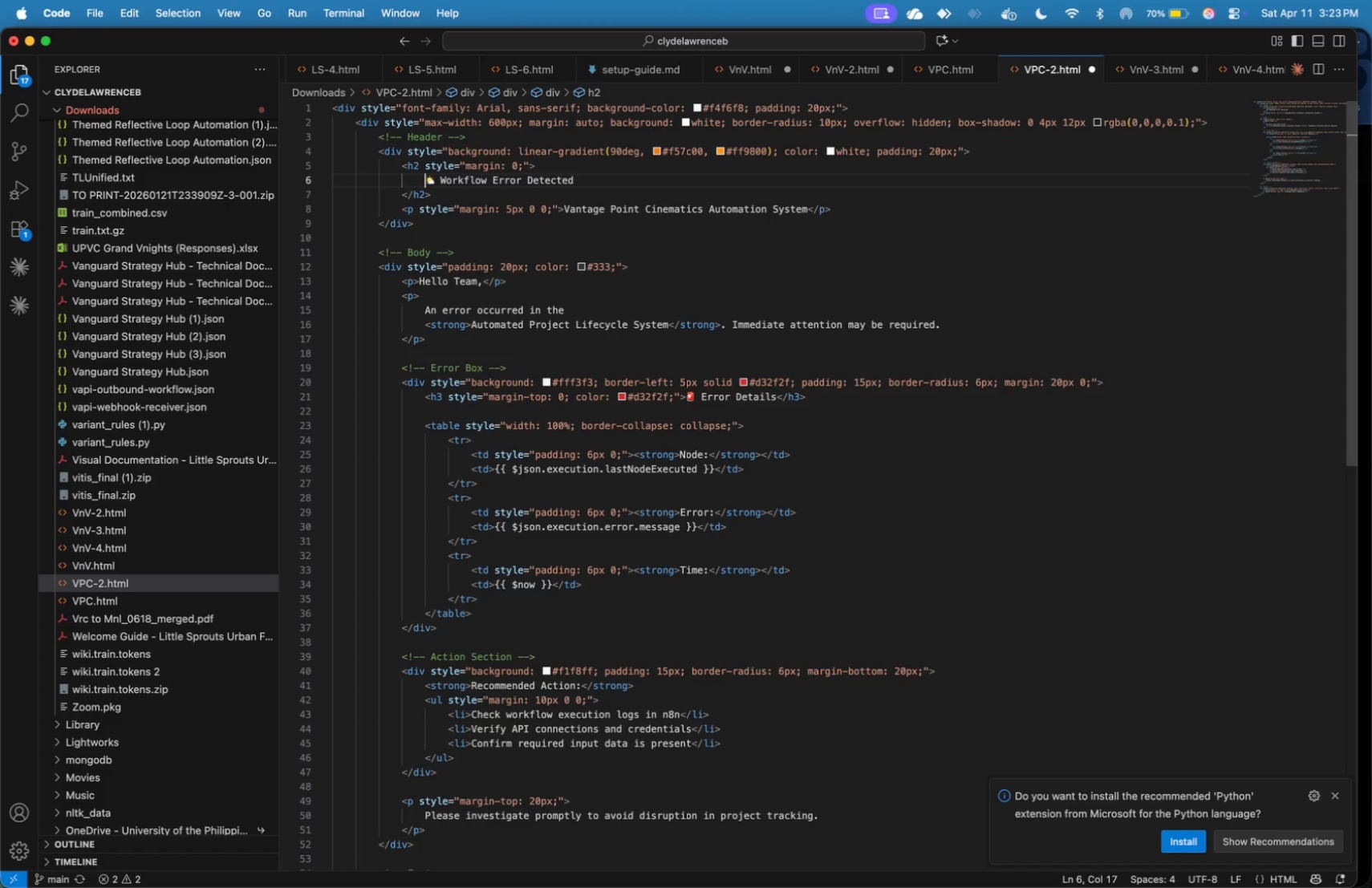 
key(ArrowLeft)
 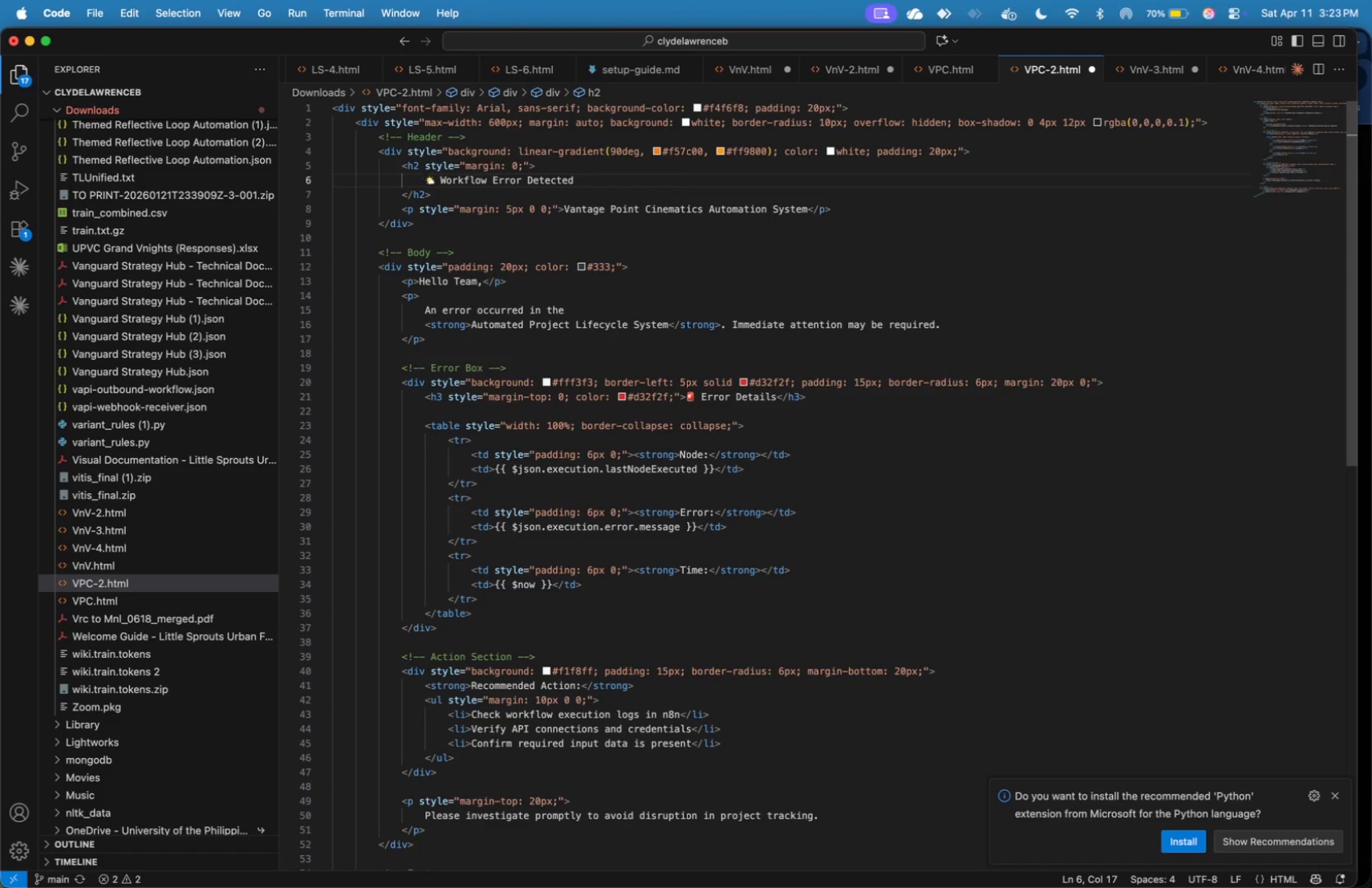 
key(Backspace)
 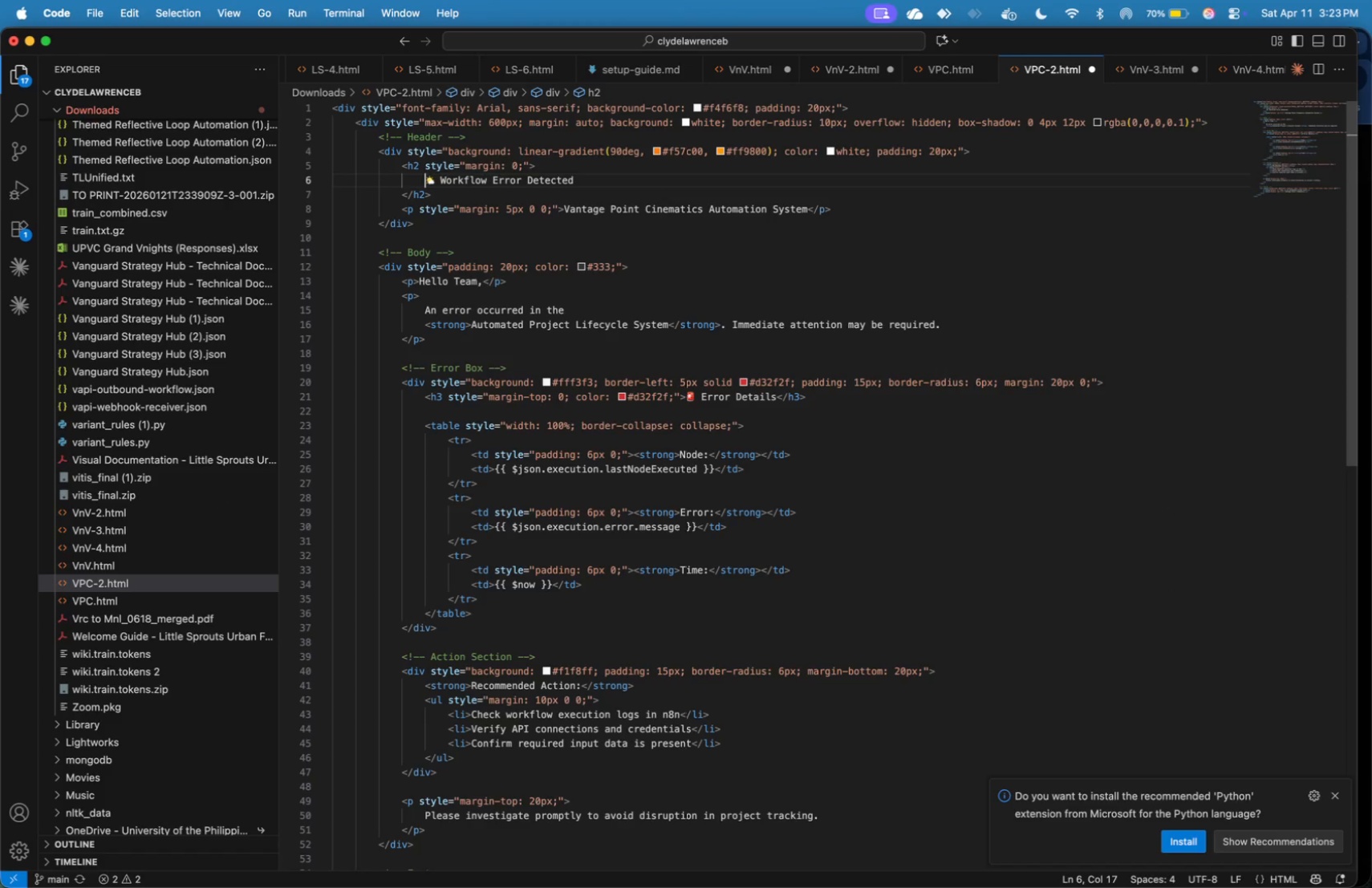 
key(Tab)
 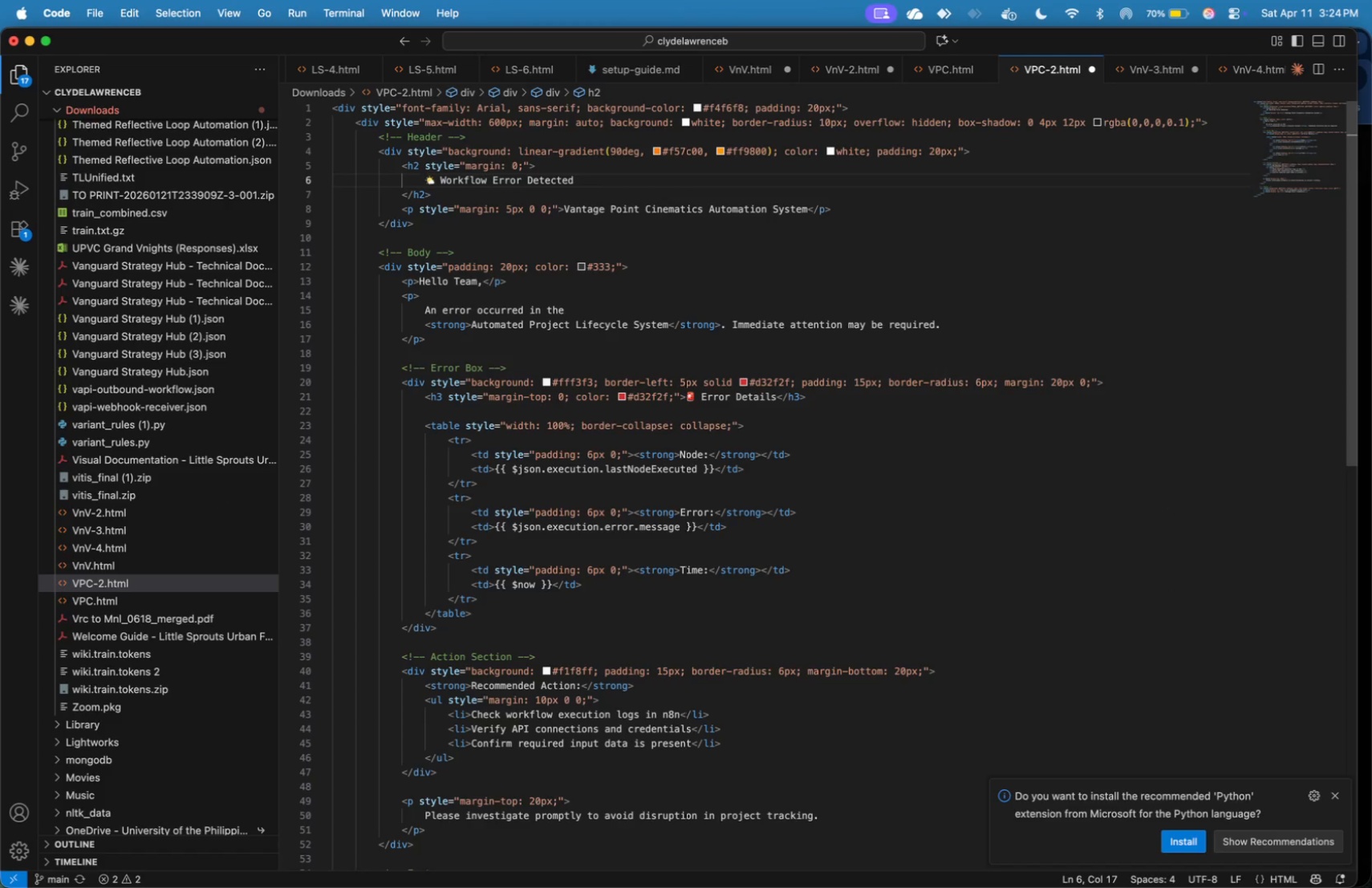 
key(ArrowRight)
 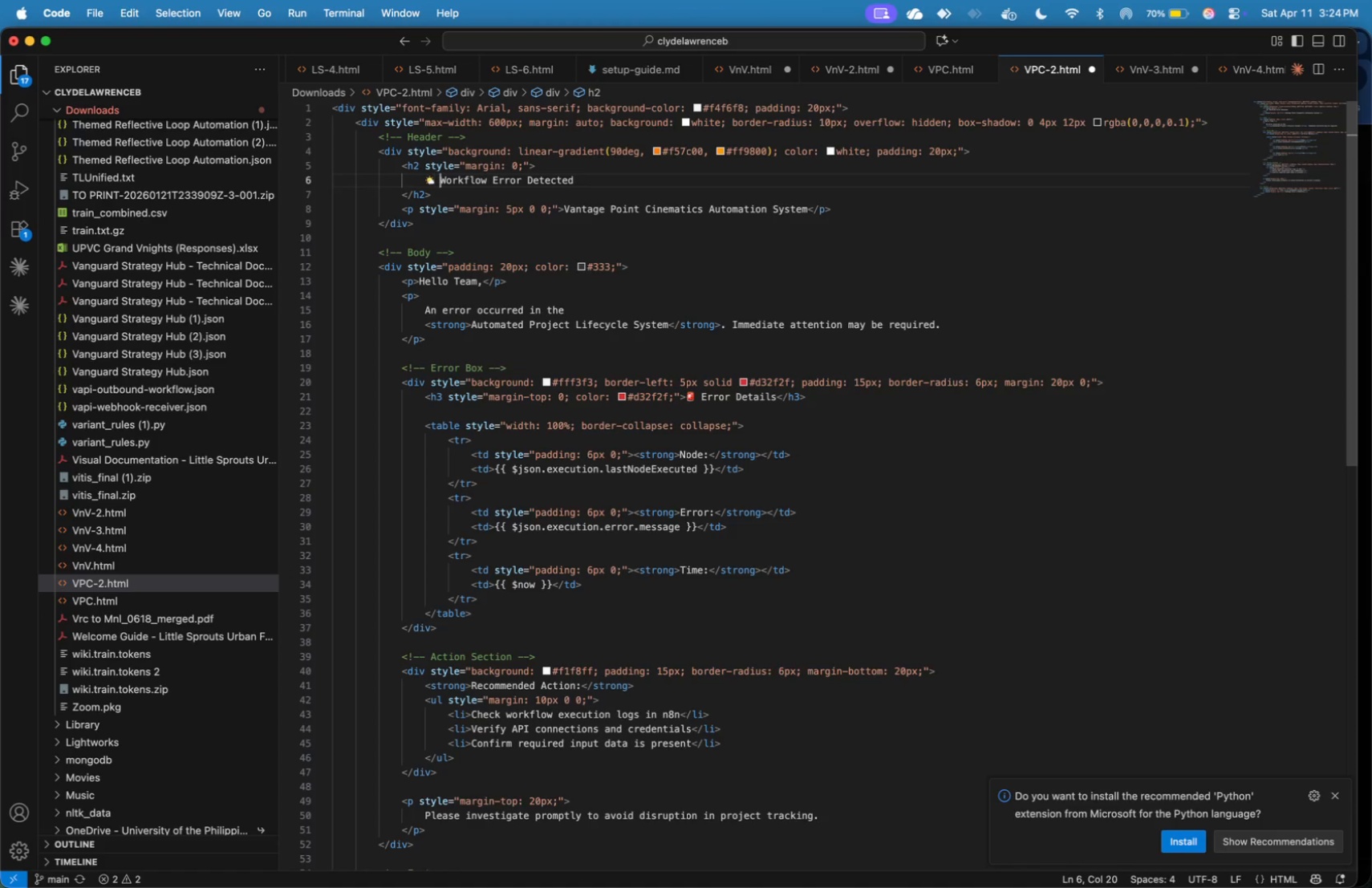 
key(ArrowRight)
 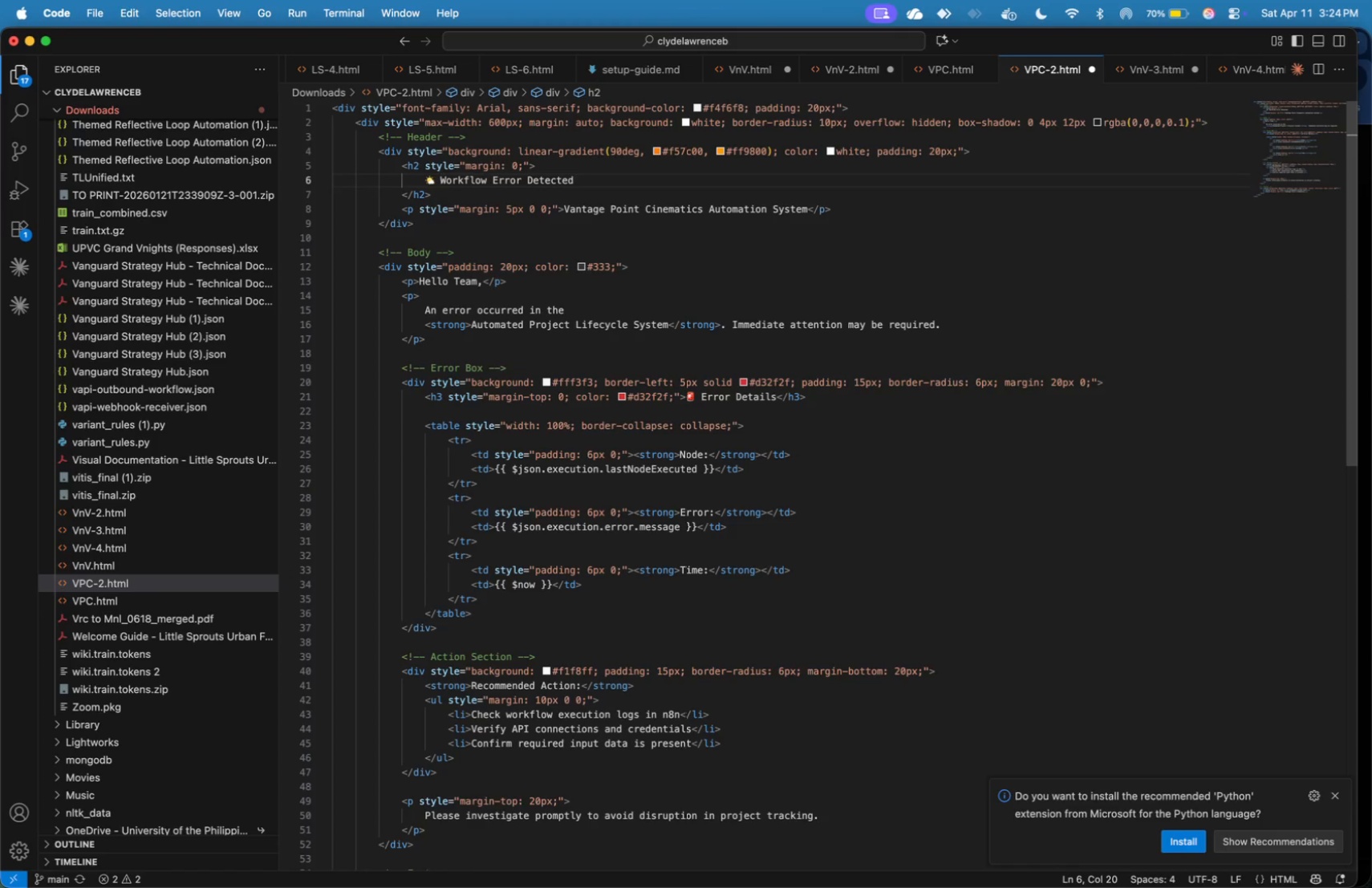 
hold_key(key=ShiftLeft, duration=0.54)
 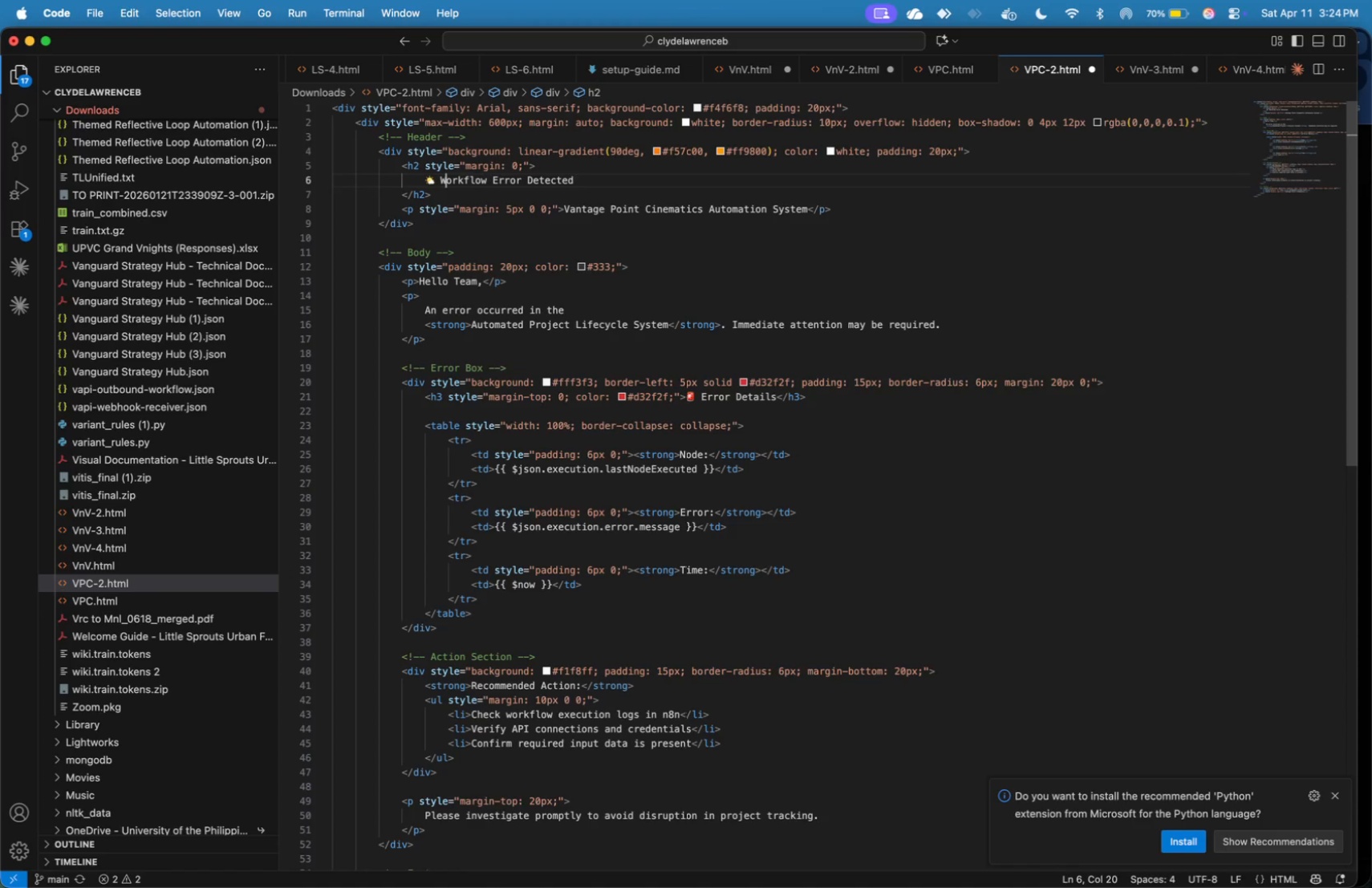 
key(ArrowRight)
 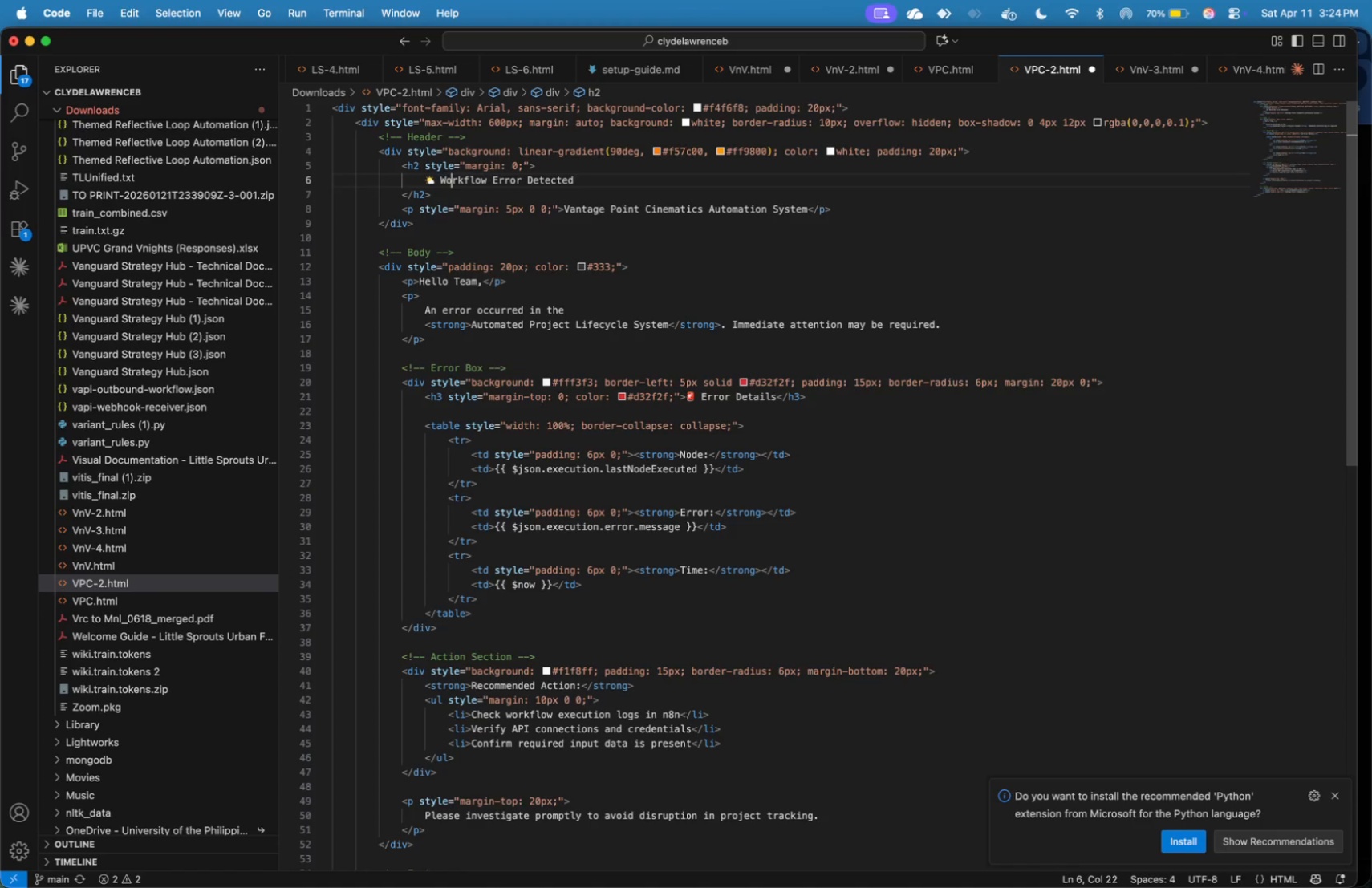 
key(ArrowRight)
 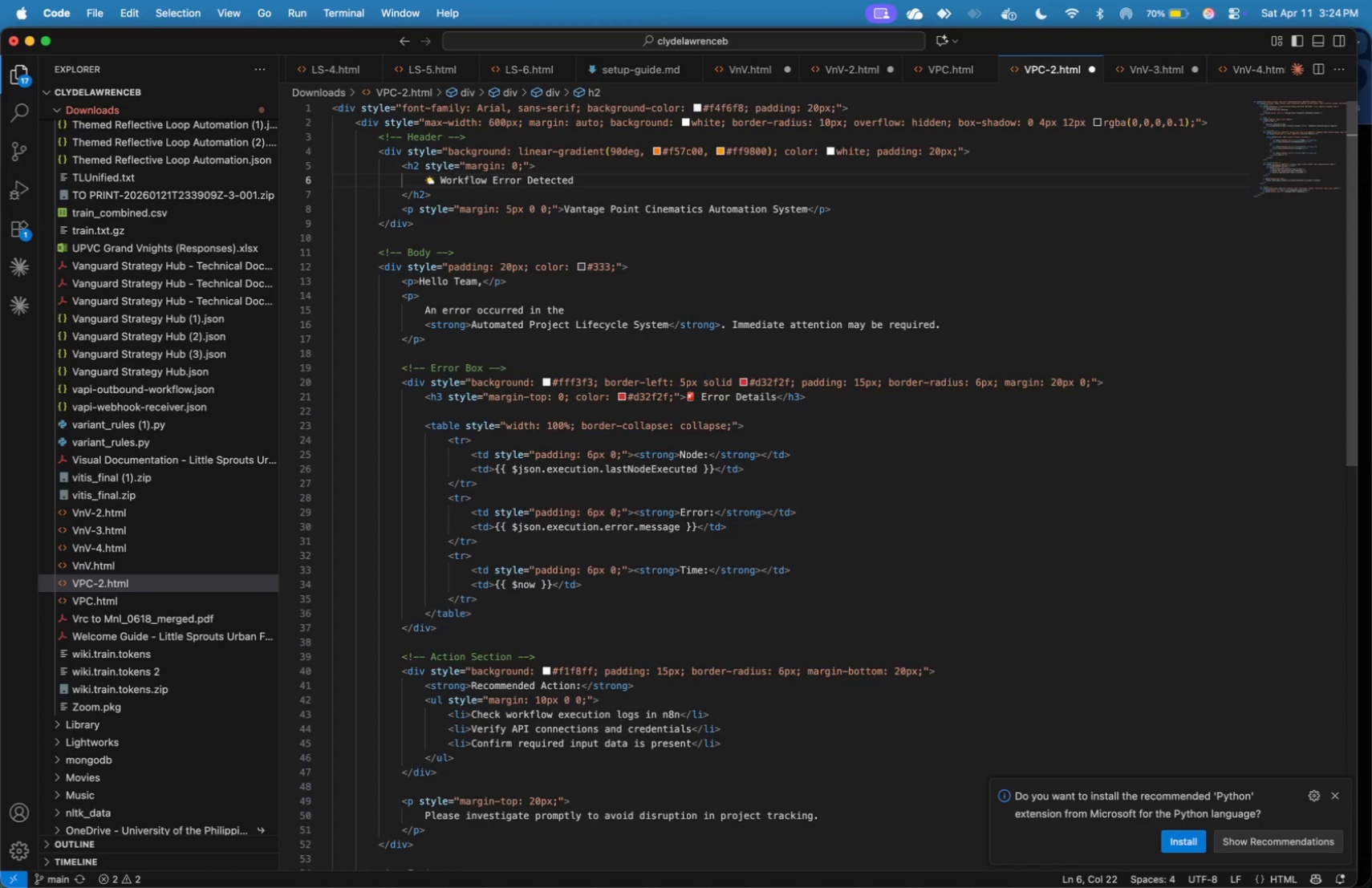 
hold_key(key=ShiftLeft, duration=1.55)
 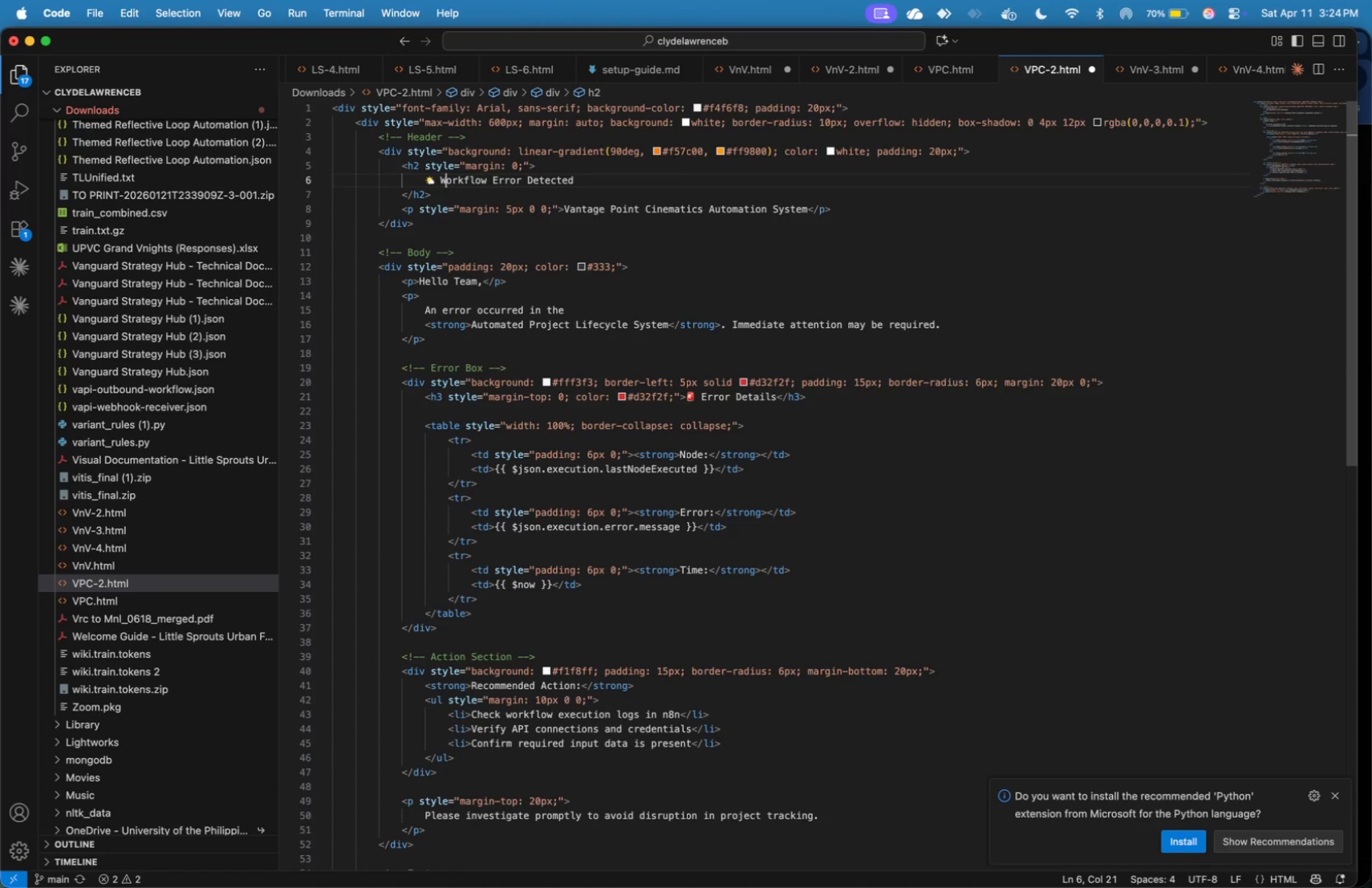 
hold_key(key=ArrowDown, duration=0.32)
 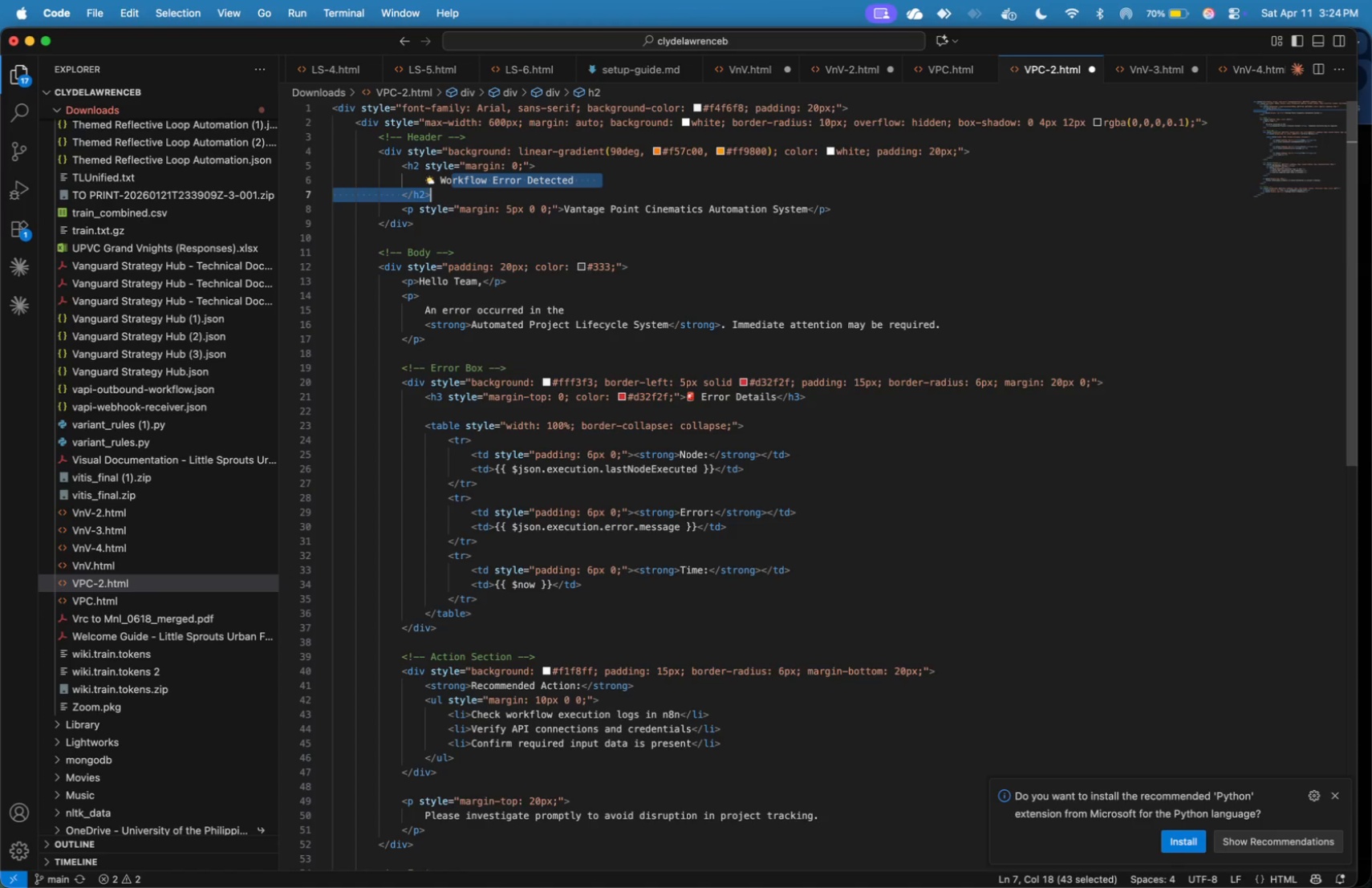 
key(ArrowLeft)
 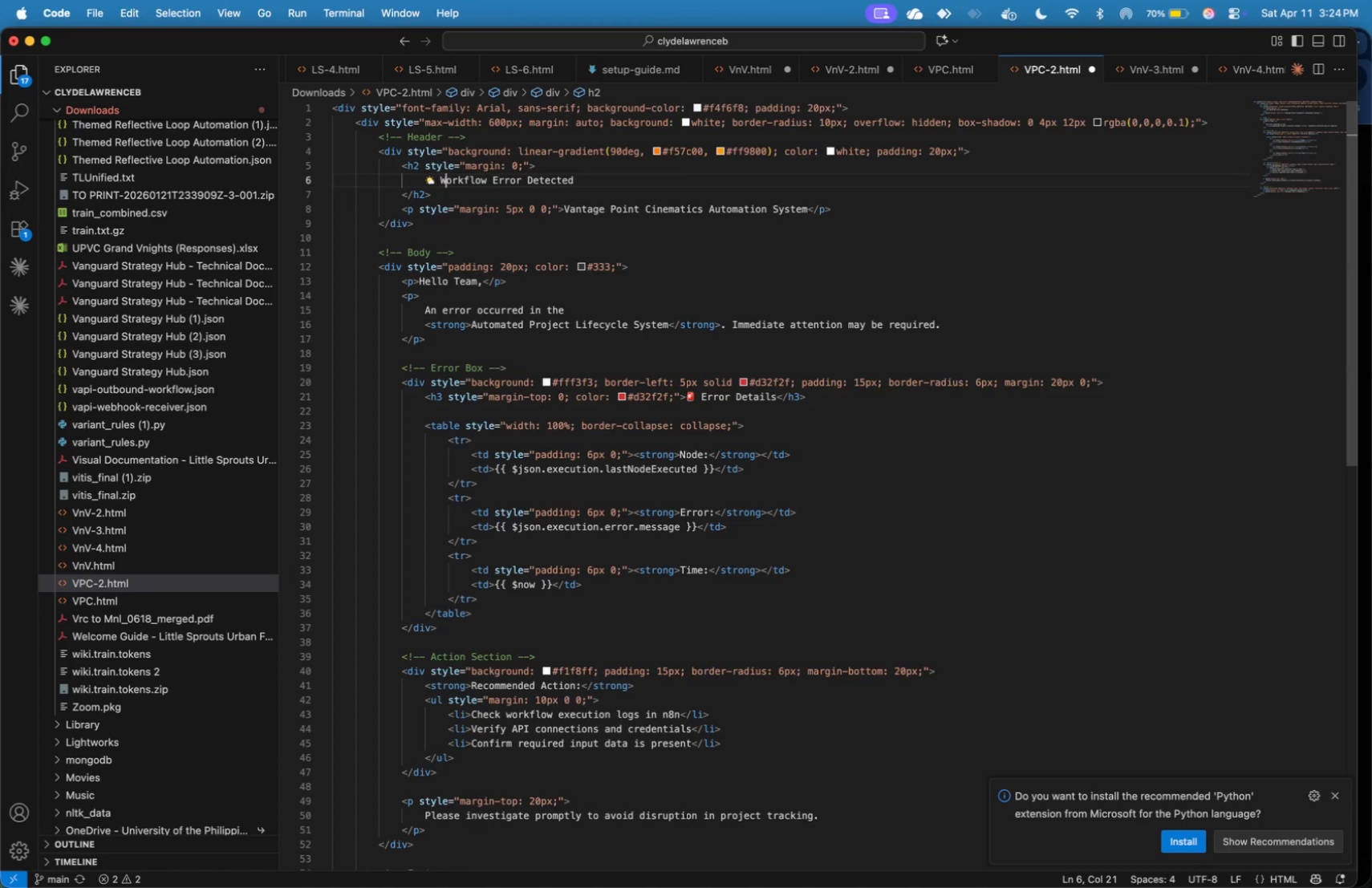 
key(ArrowLeft)
 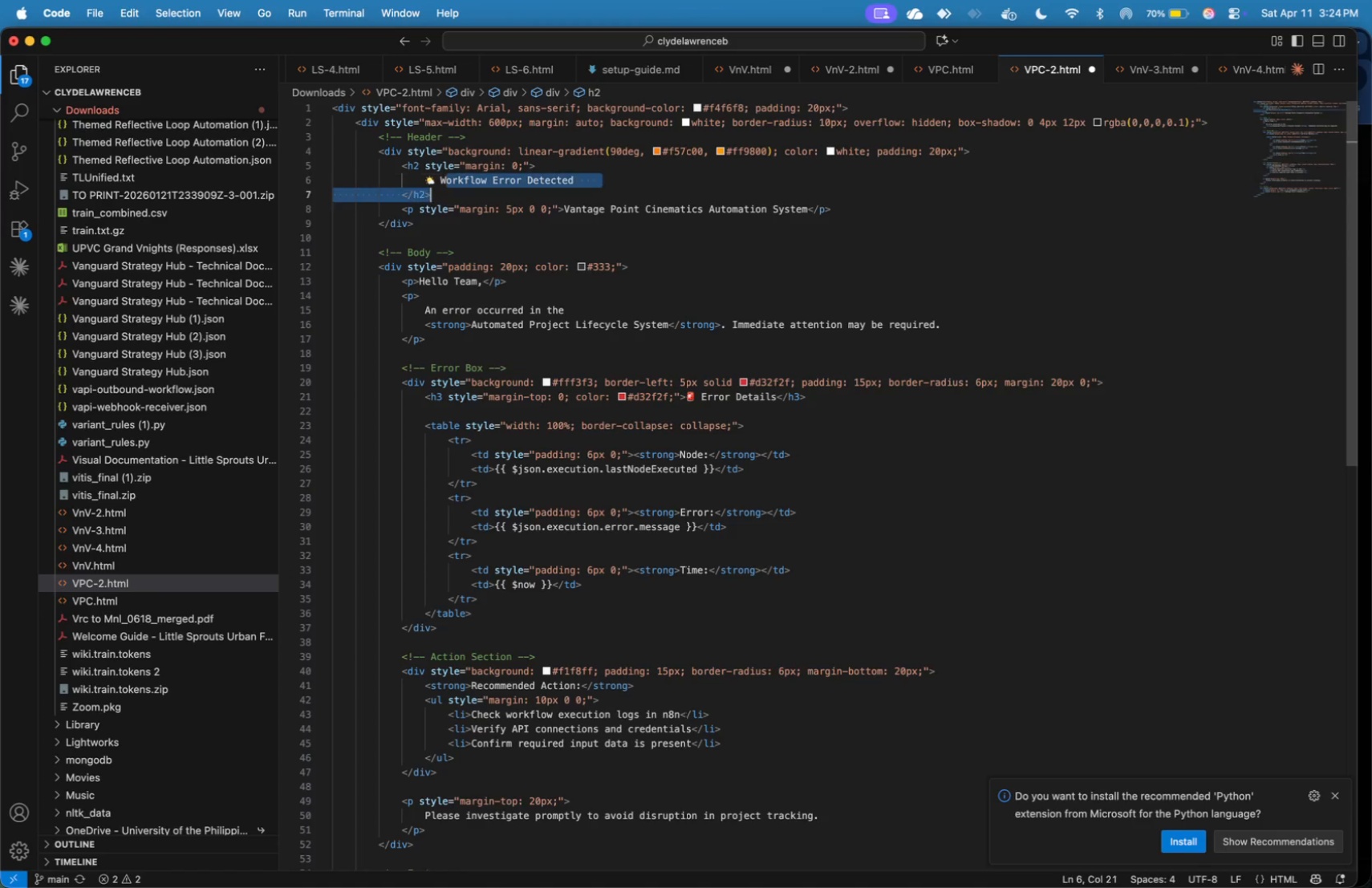 
key(Shift+ArrowDown)
 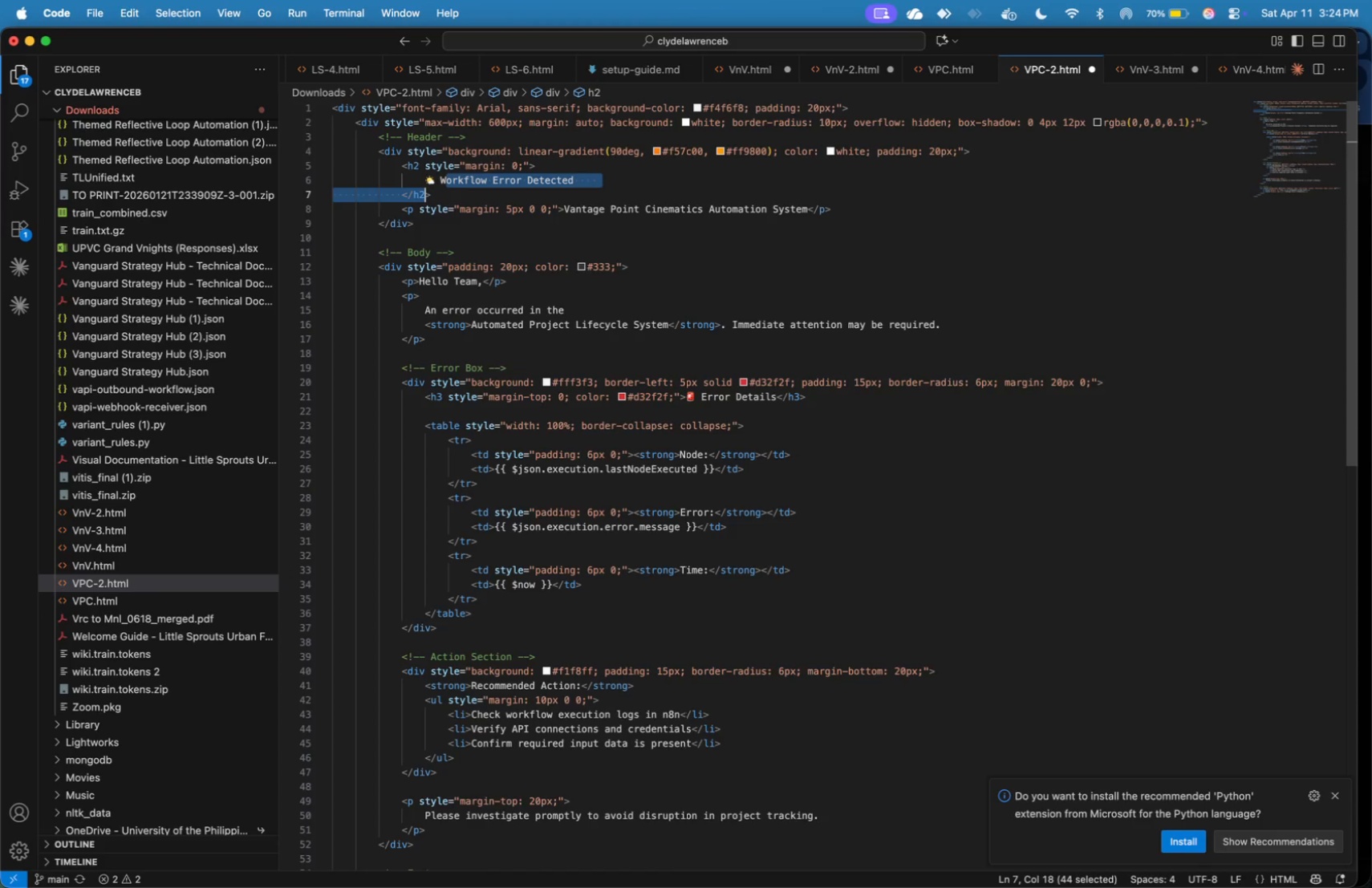 
hold_key(key=ArrowLeft, duration=1.57)
 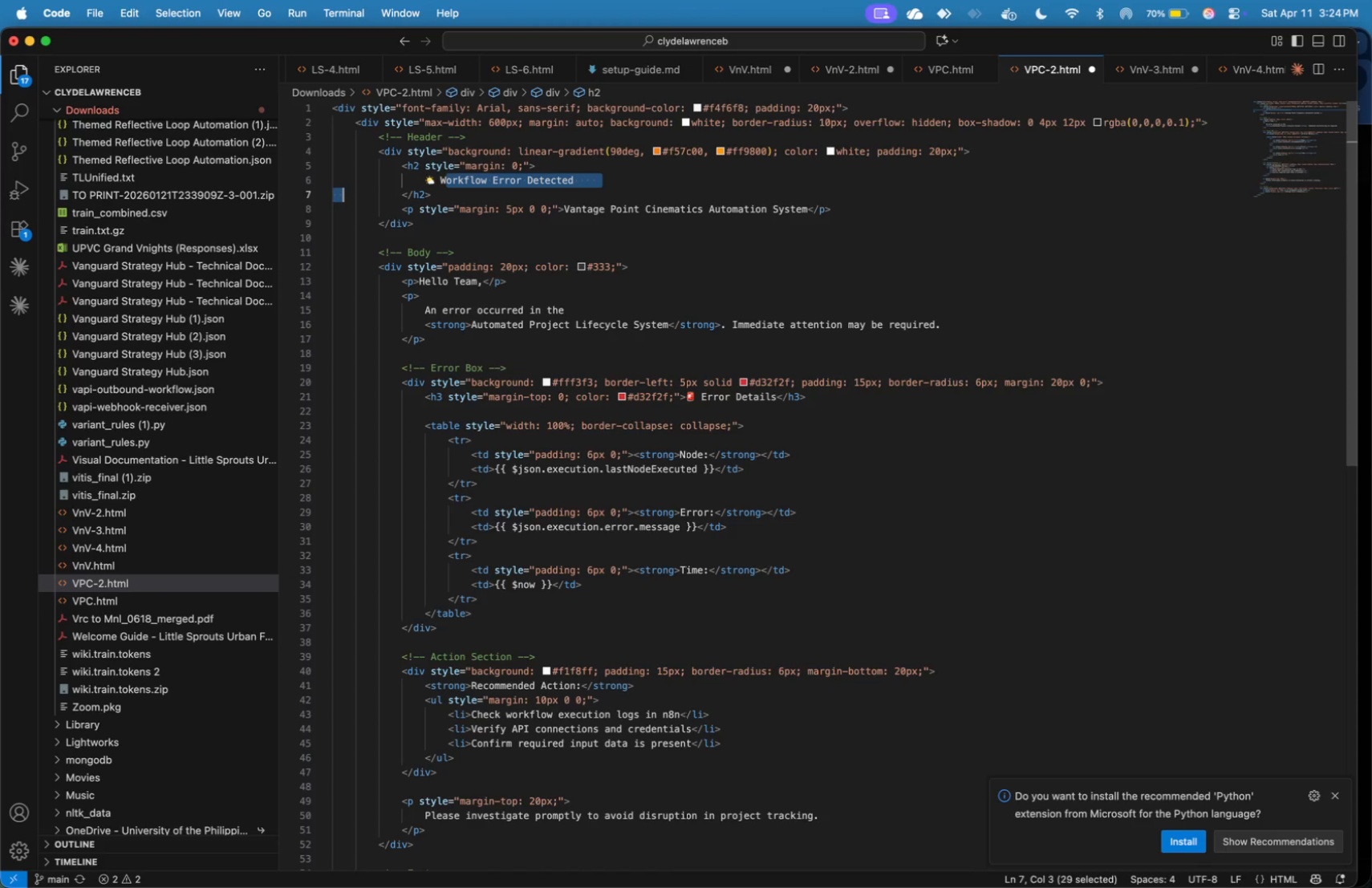 
key(Shift+ArrowLeft)
 